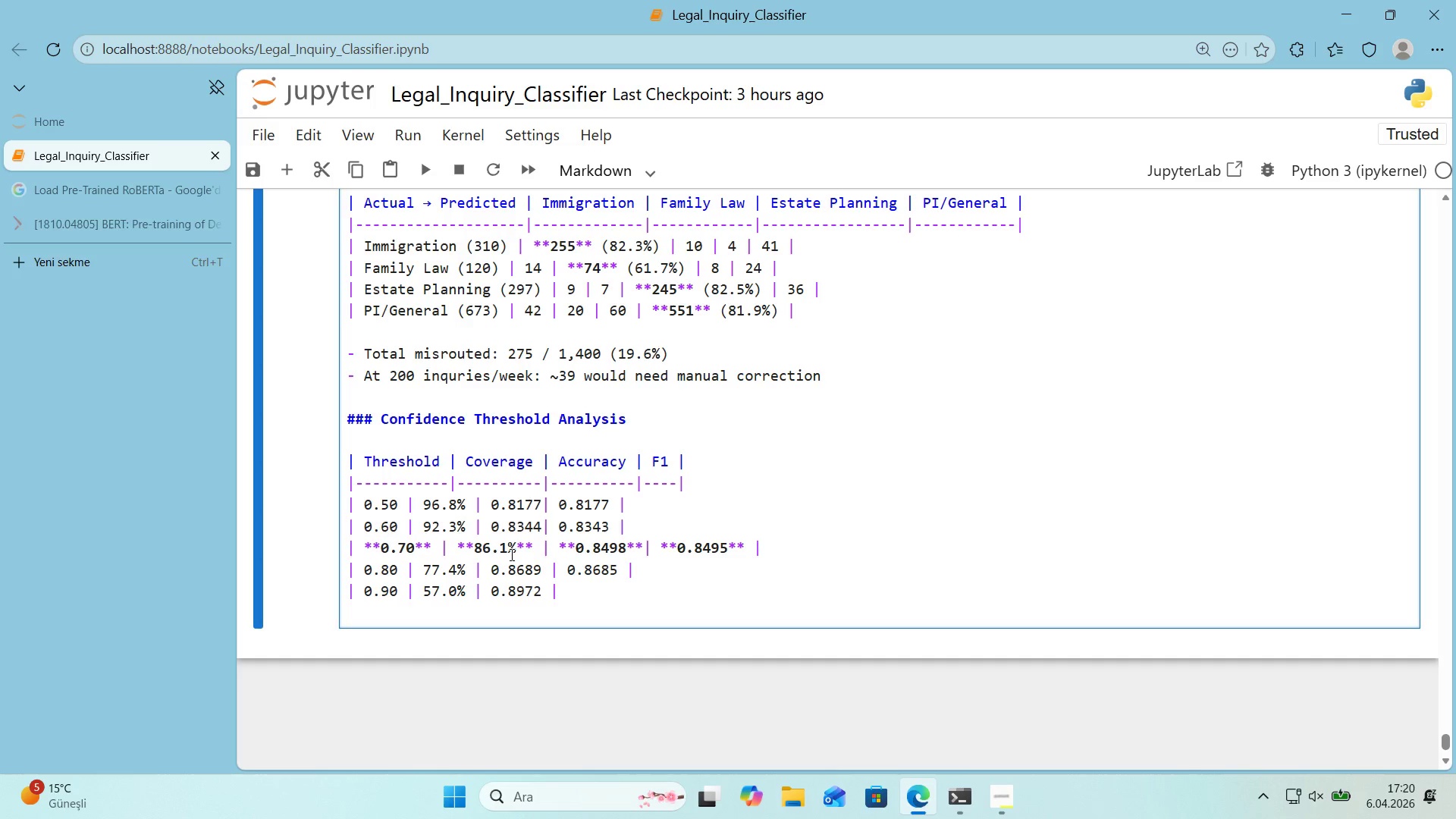 
key(Space)
 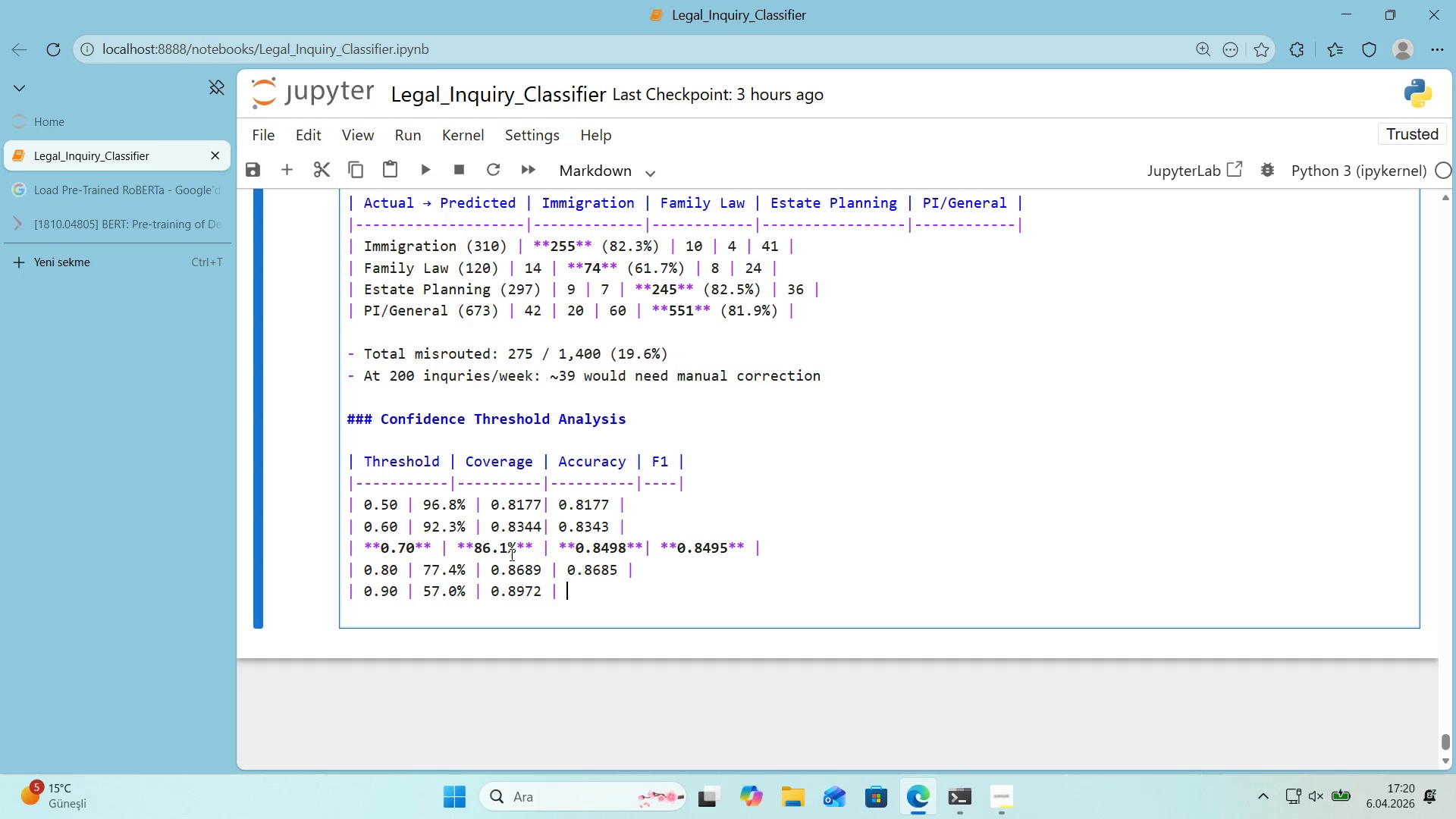 
key(Numpad0)
 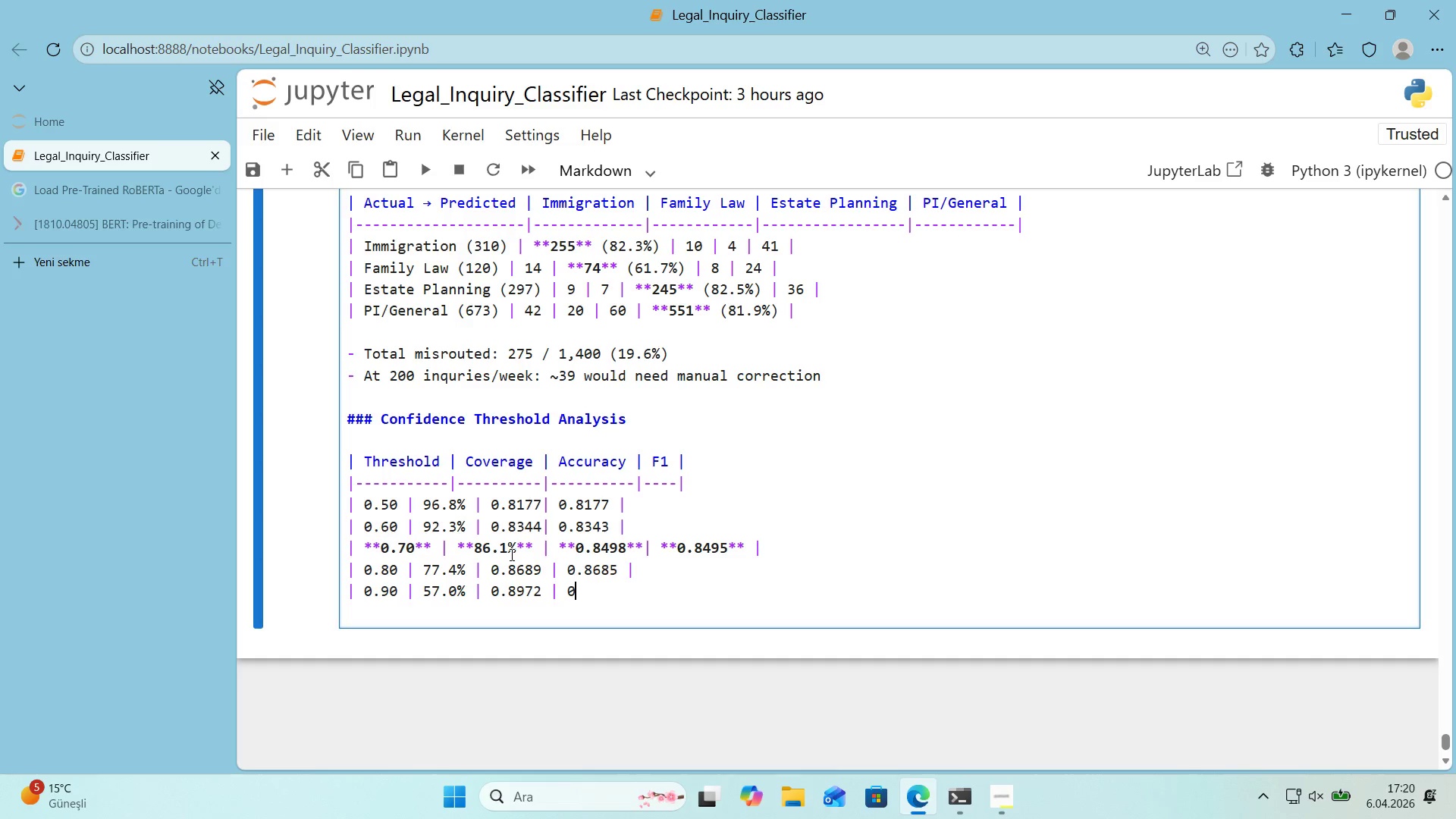 
key(Period)
 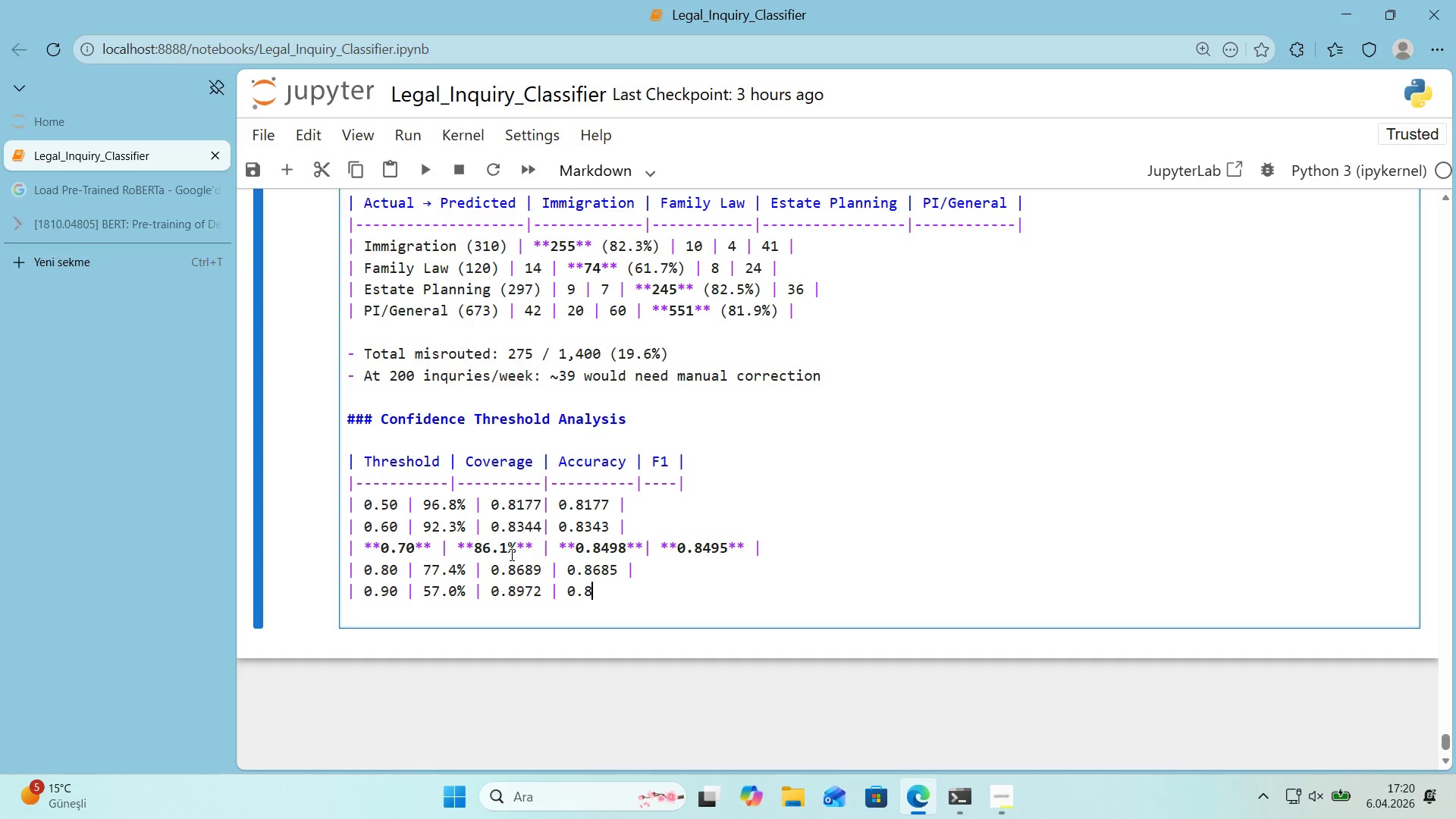 
key(Numpad8)
 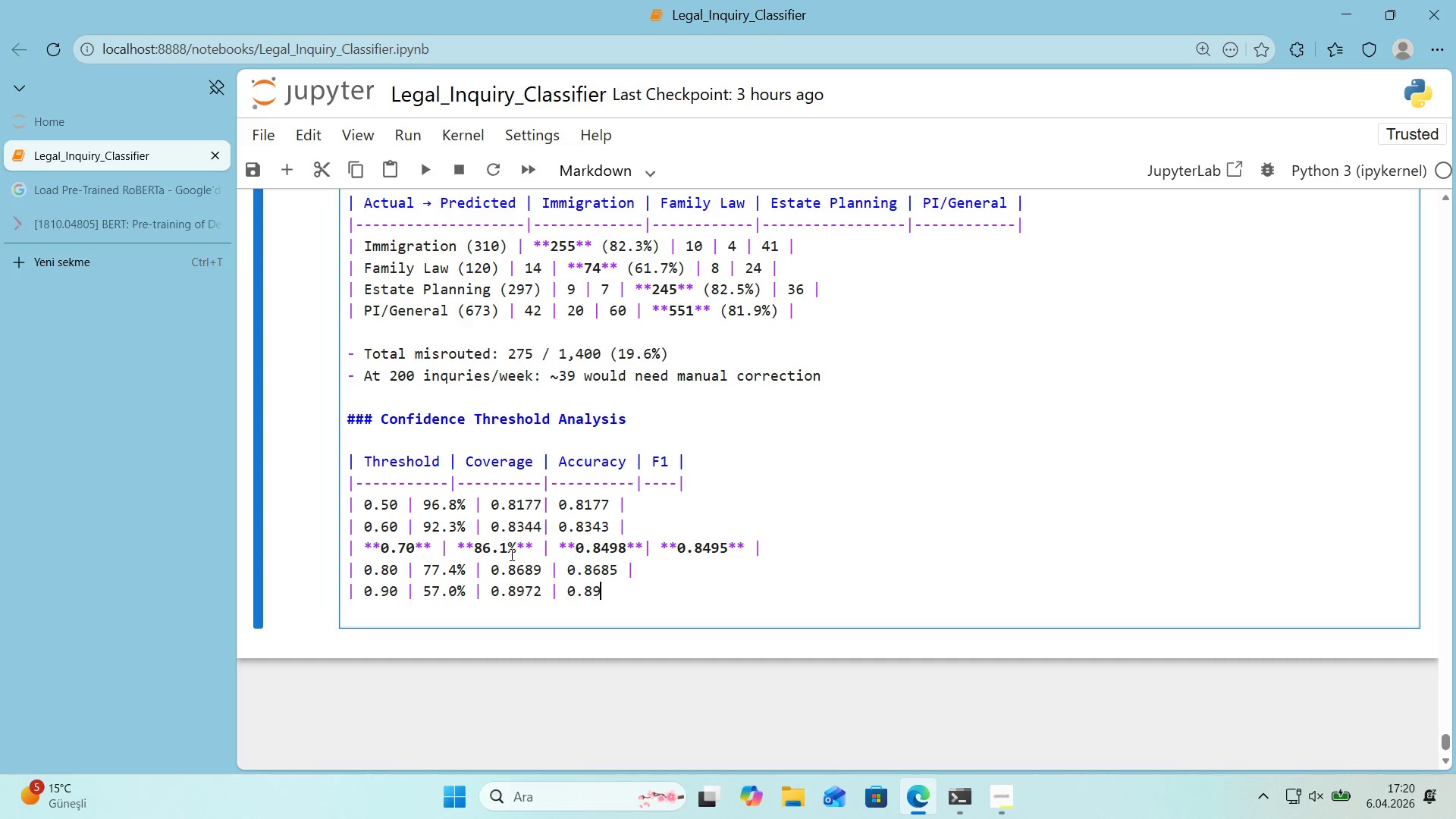 
key(Numpad9)
 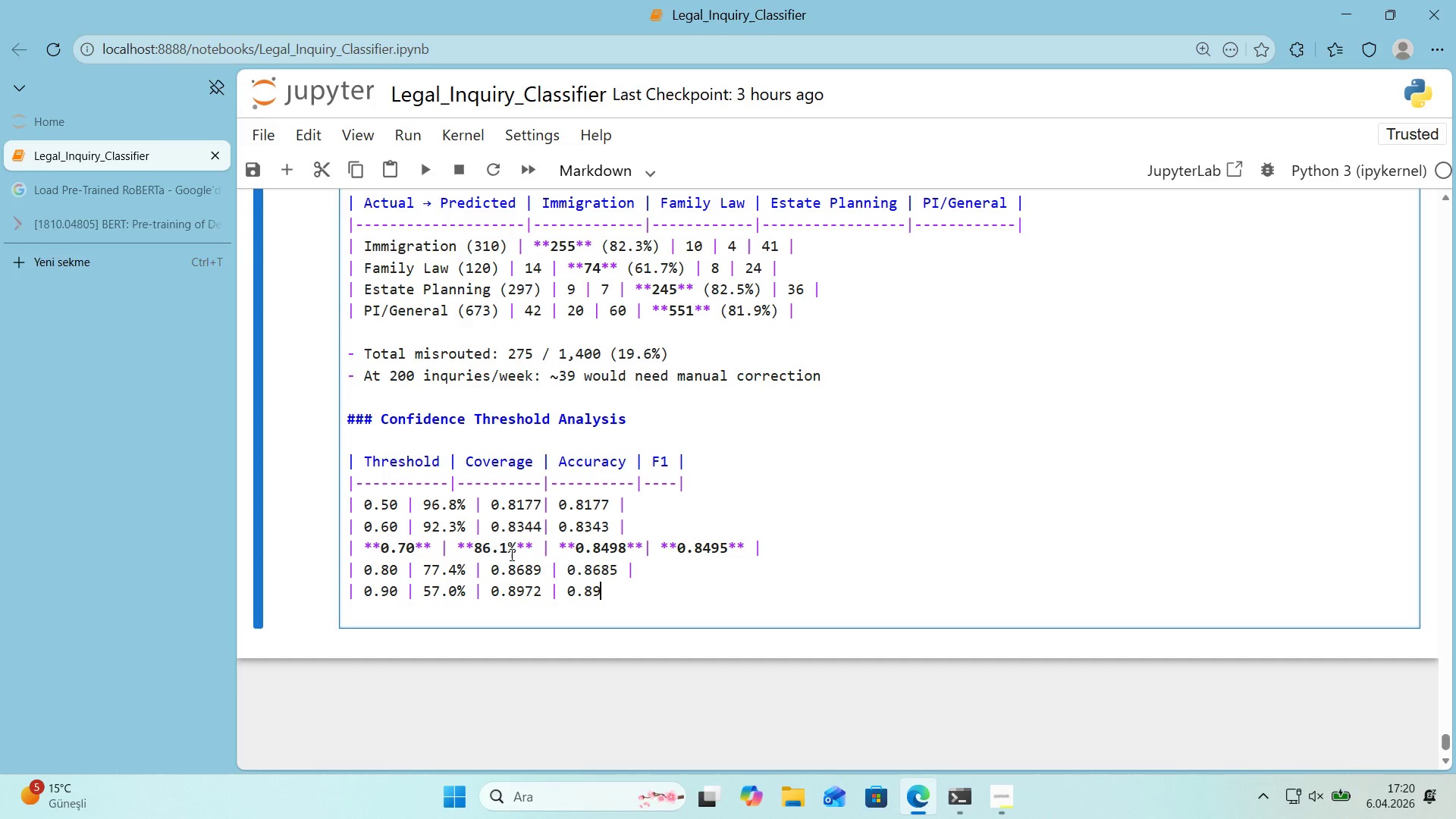 
key(Numpad6)
 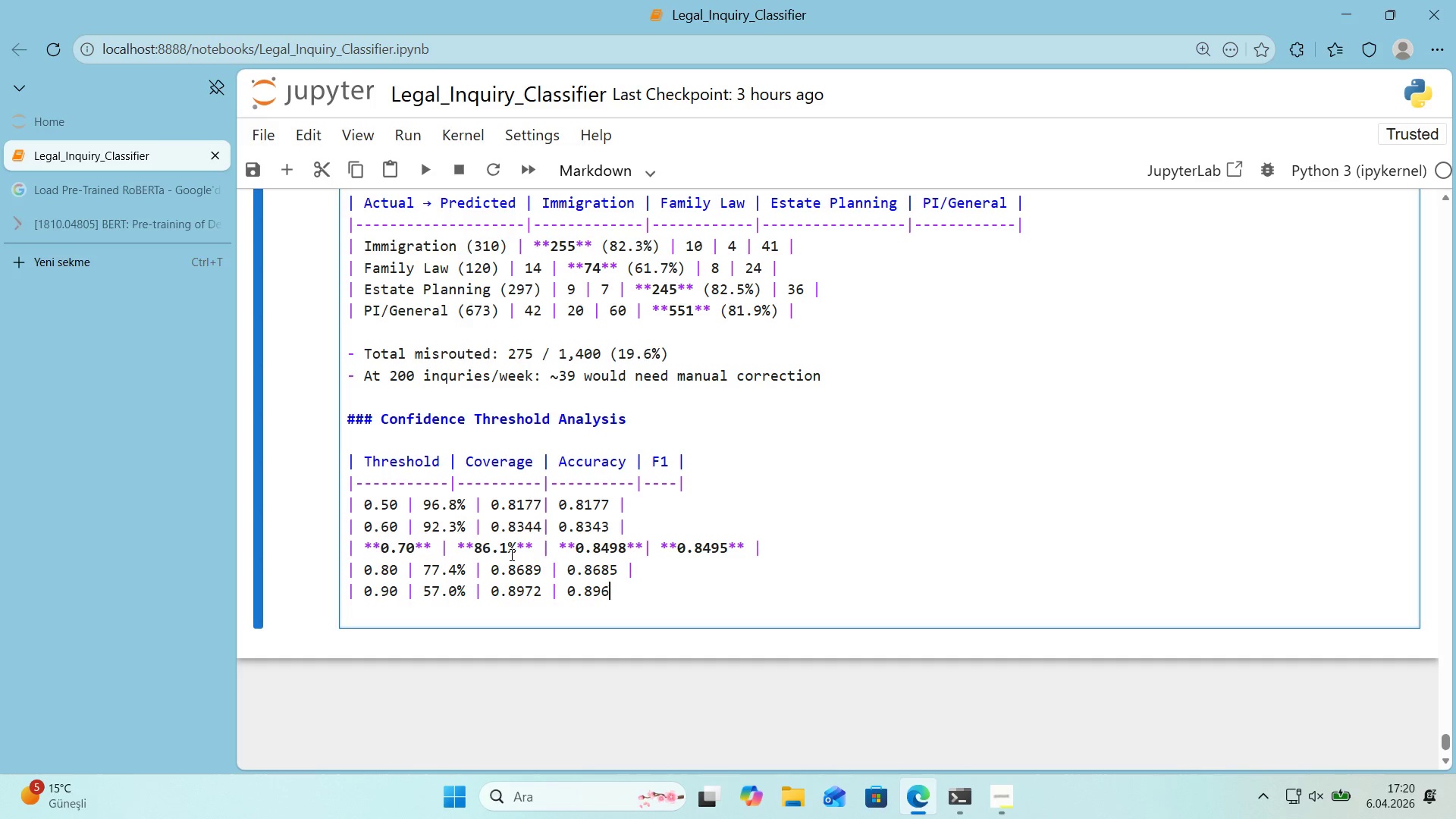 
key(Numpad9)
 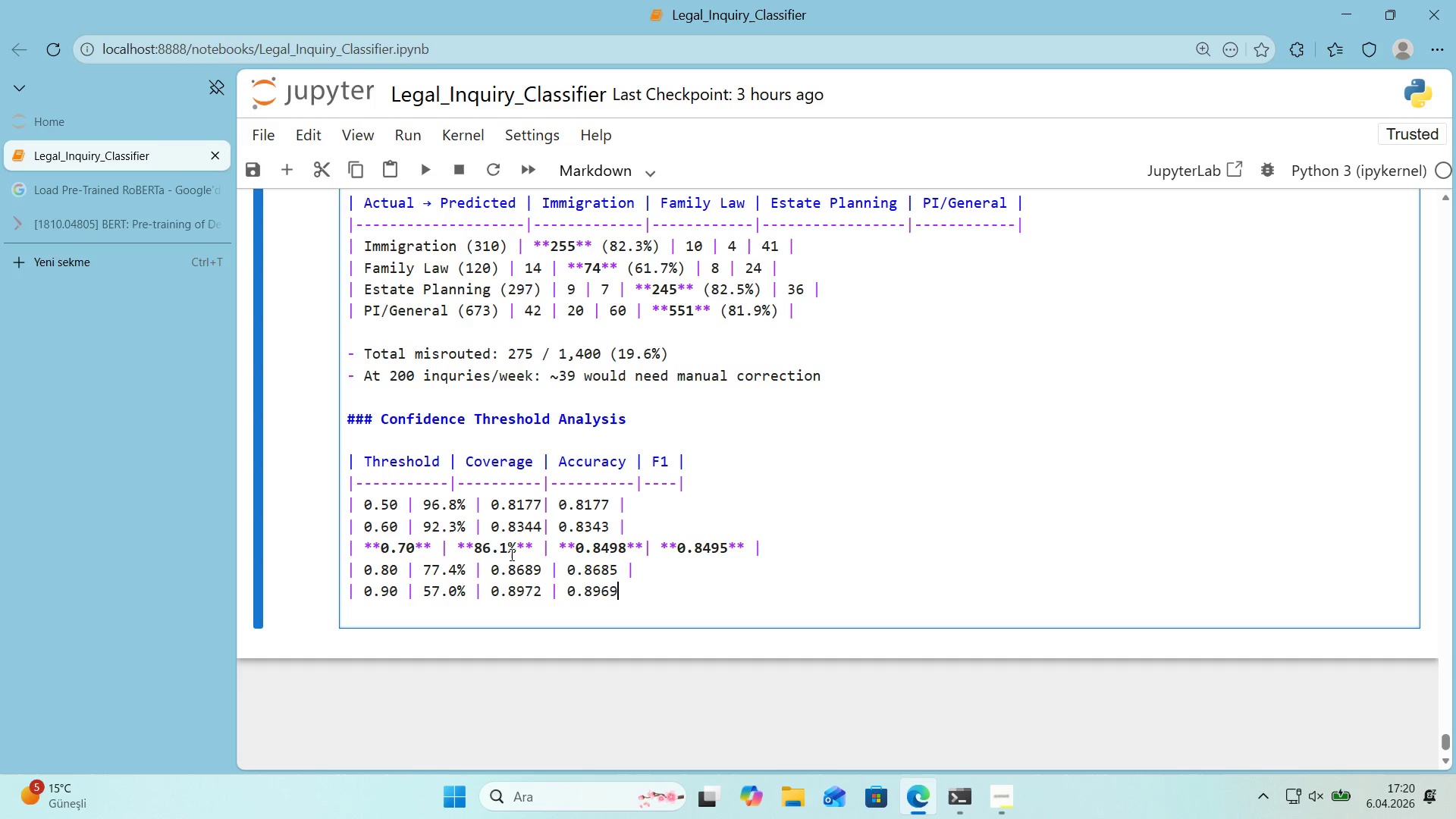 
key(Space)
 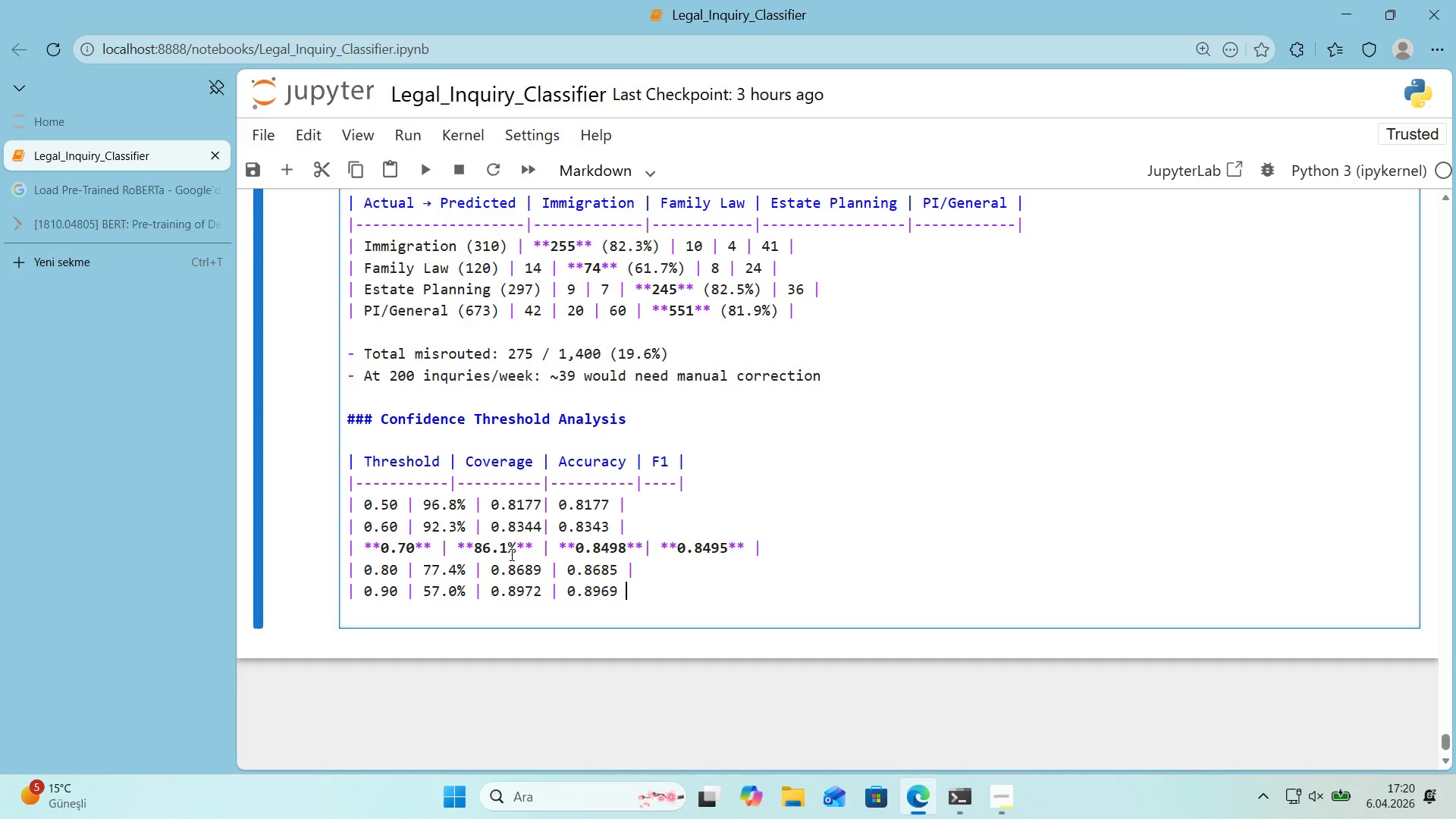 
key(Alt+Control+Minus)
 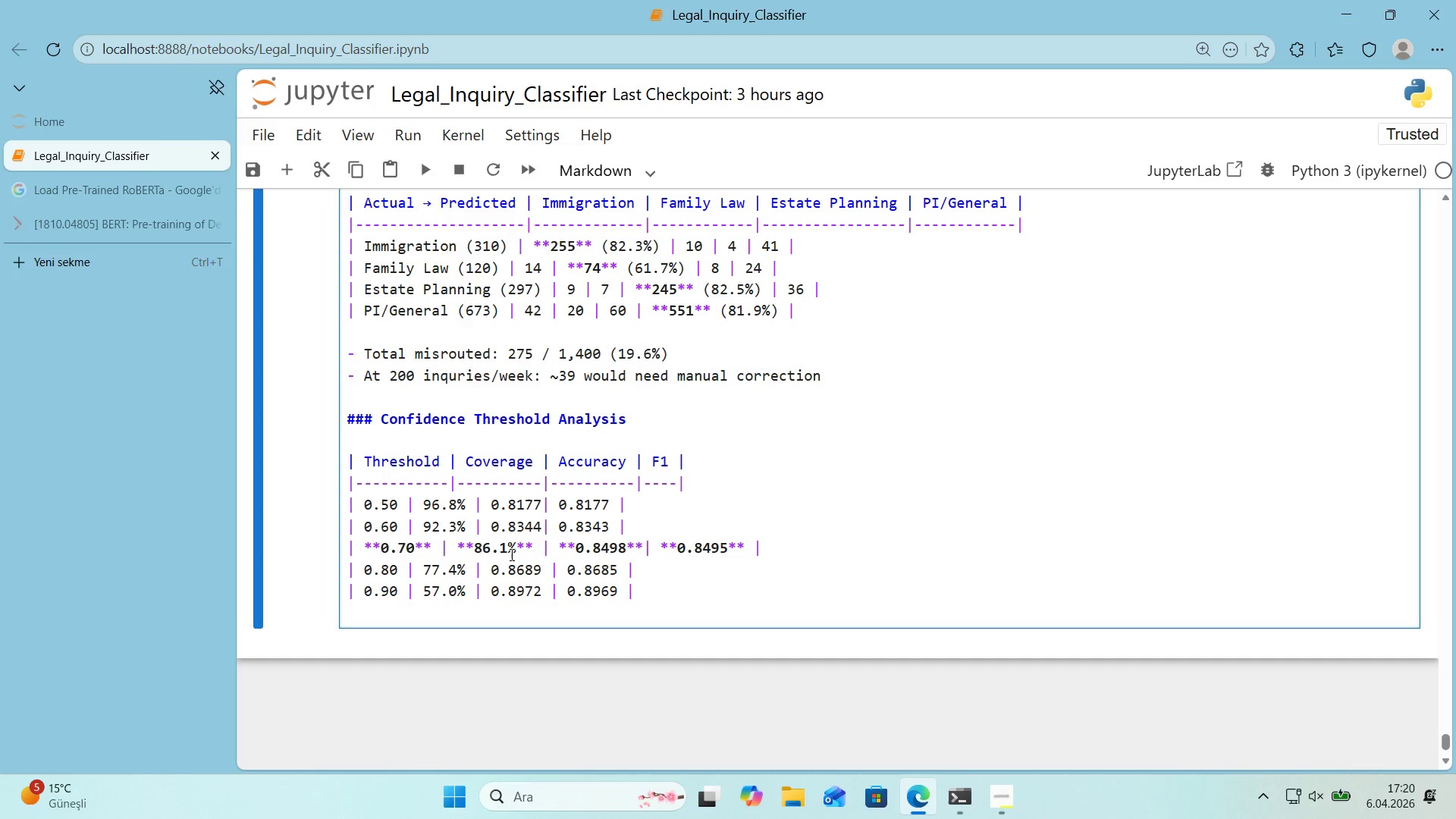 
key(Enter)
 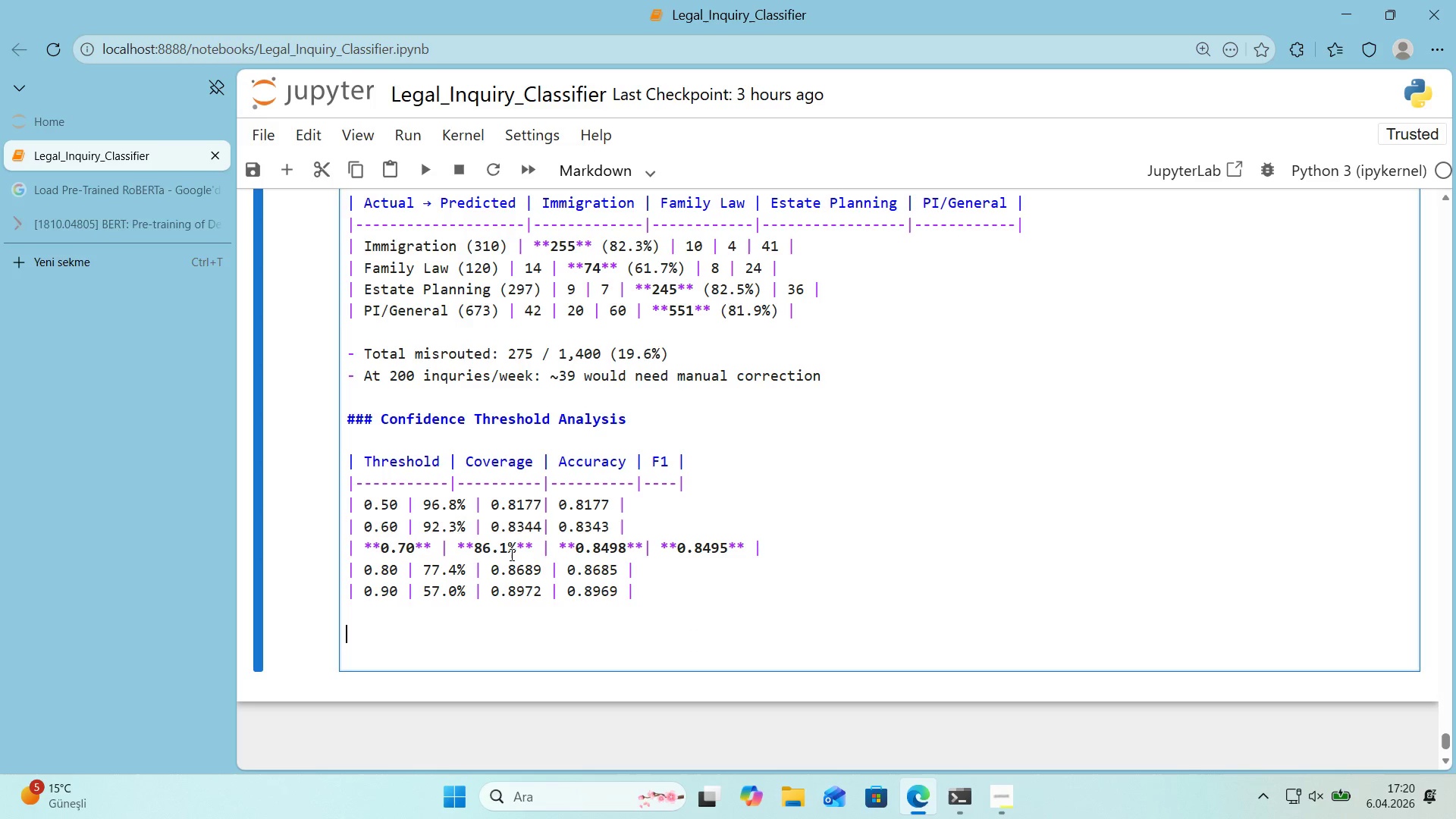 
key(Enter)
 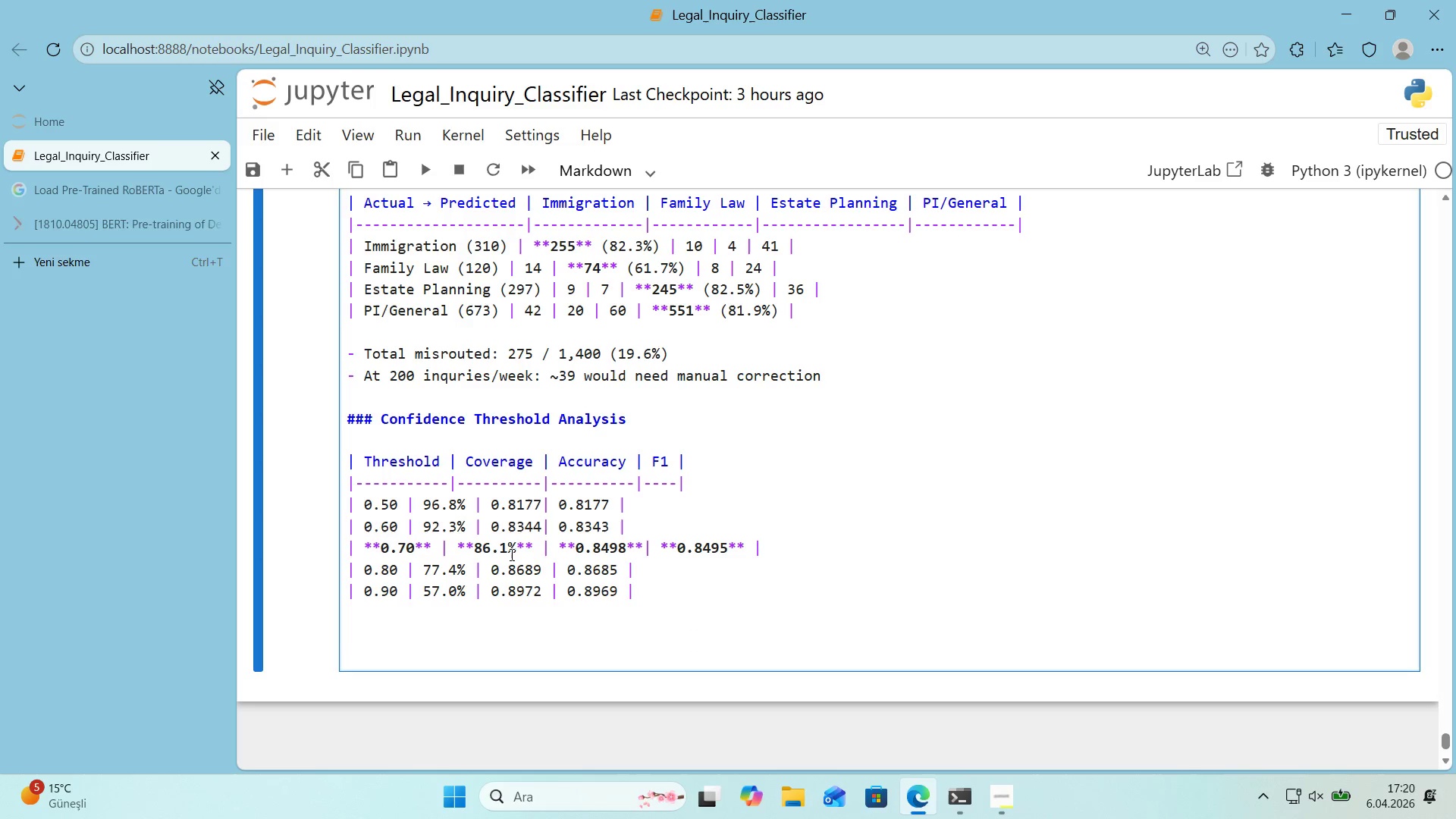 
type(**Recommend threshold> 0.70** covers 86% of 'nqu'res ww'th 85%  )
key(Backspace)
key(Backspace)
type( accuracy.)
 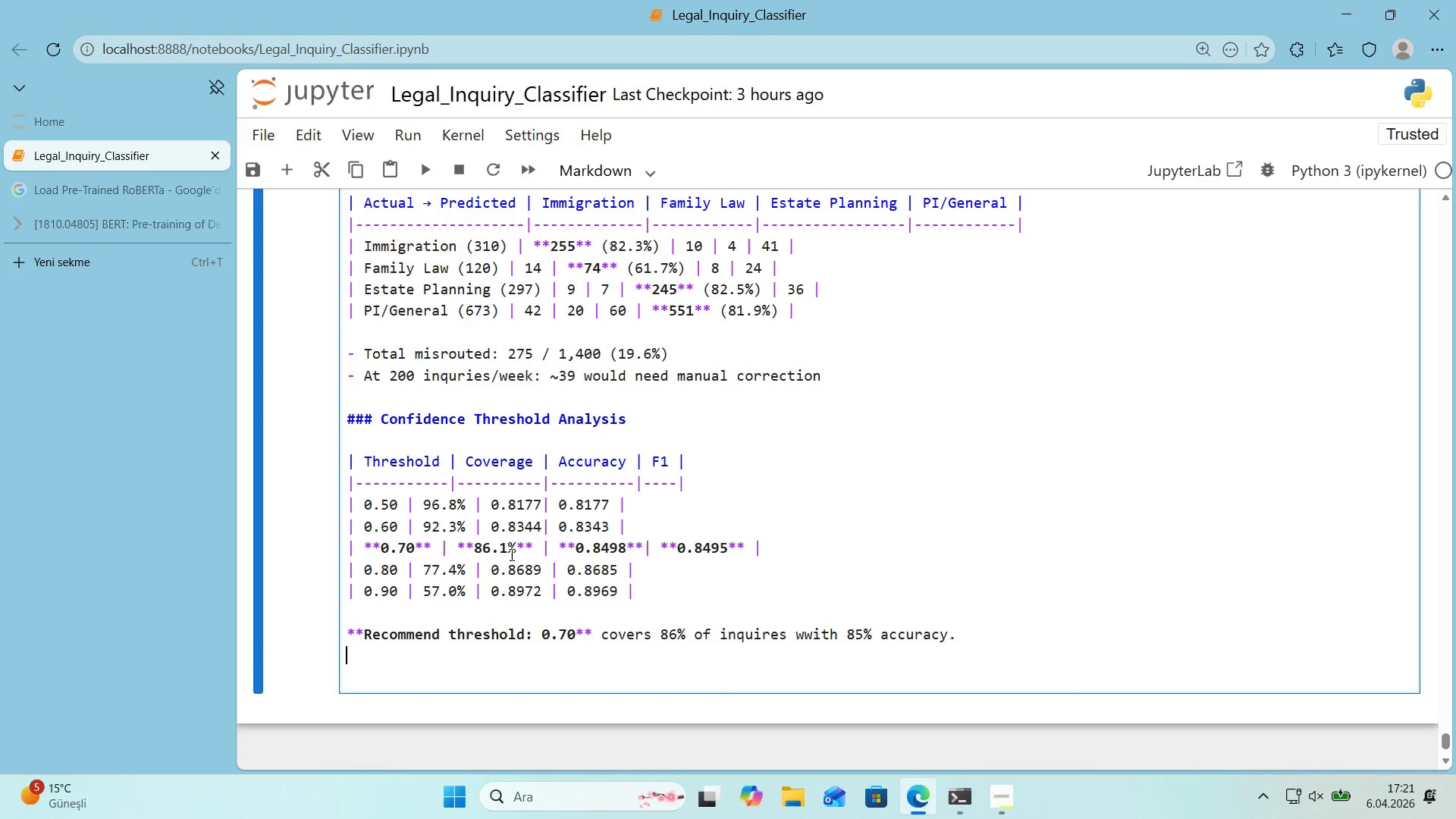 
 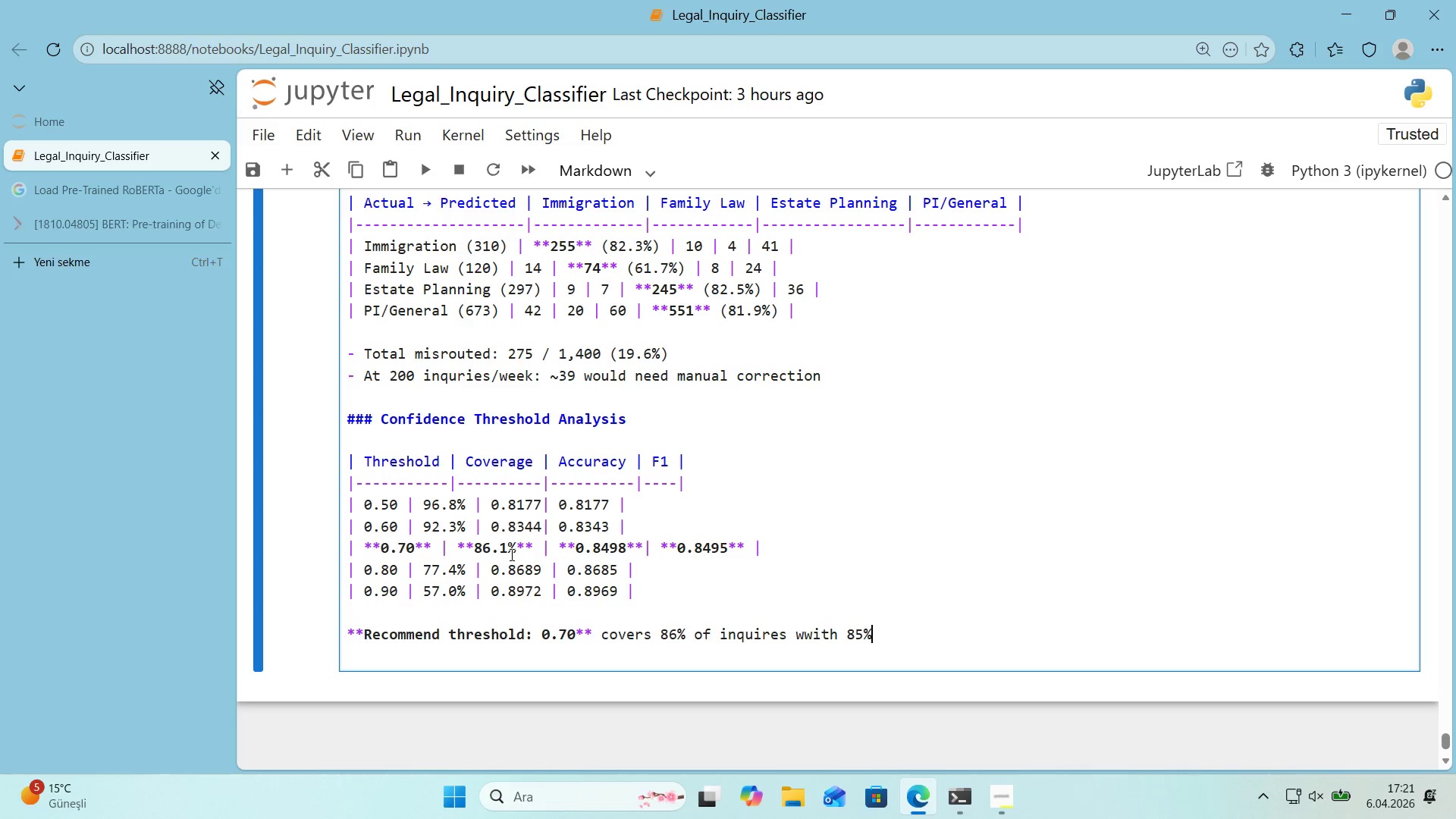 
key(Enter)
 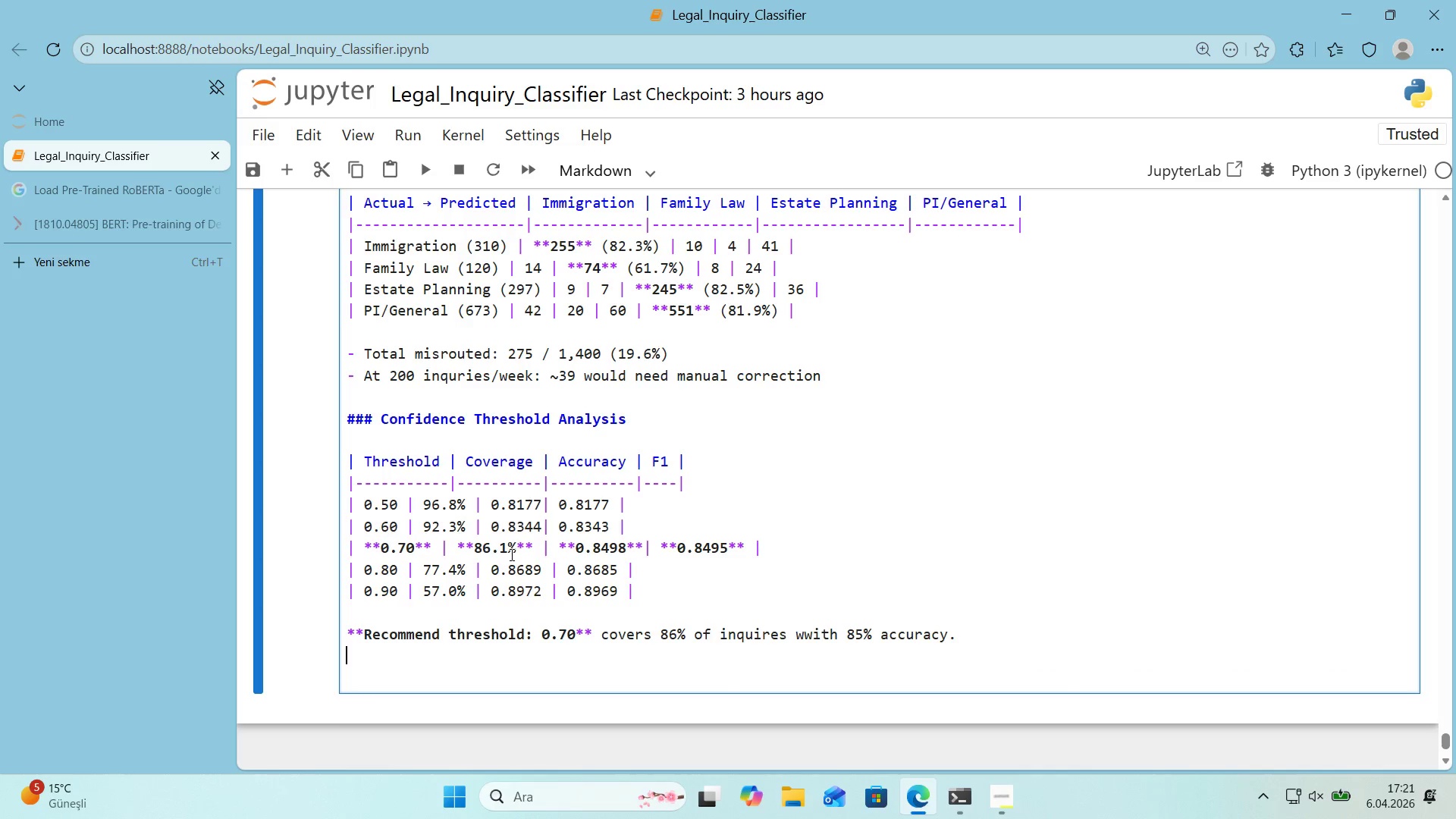 
key(Enter)
 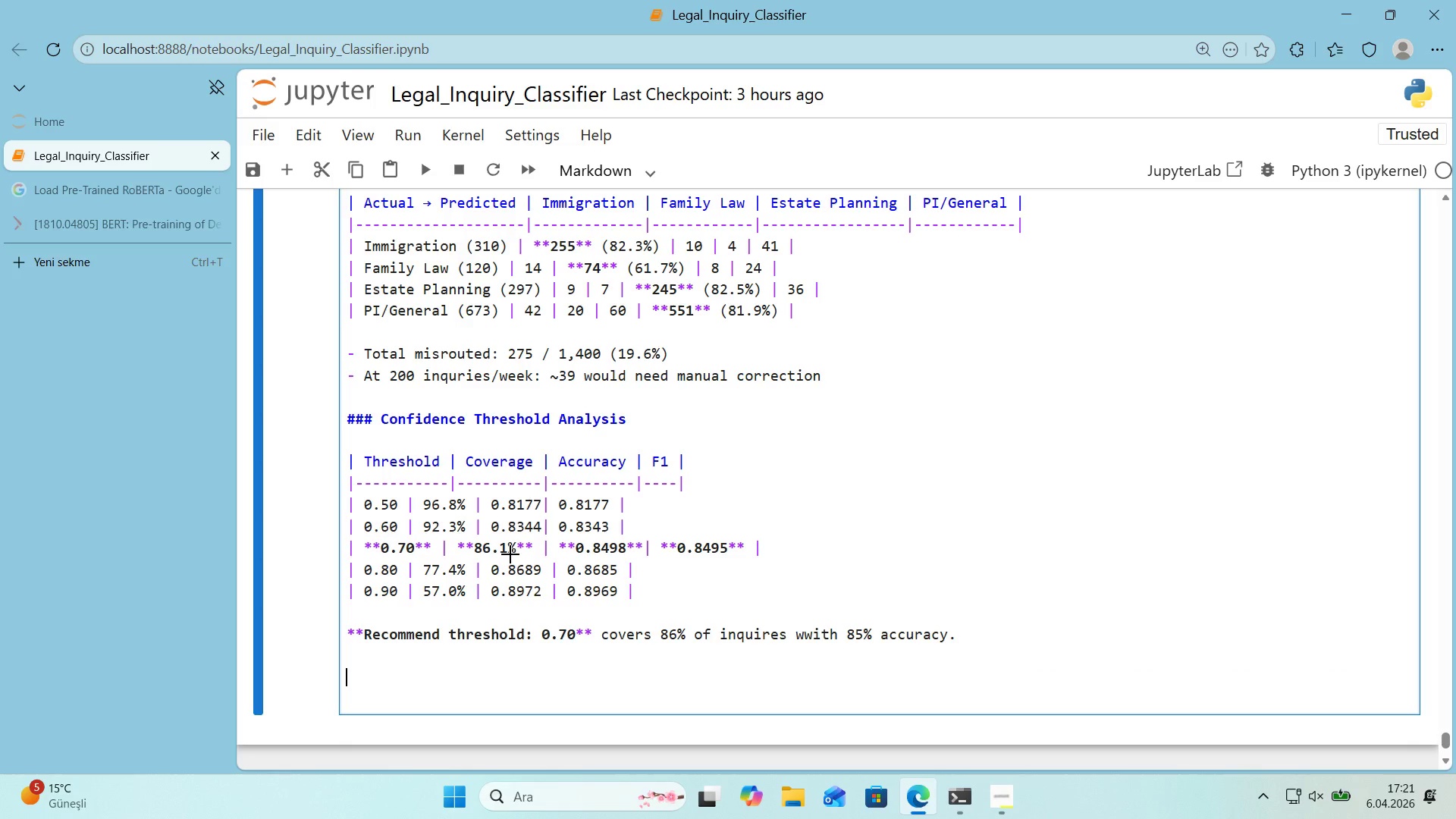 
key(Alt+Control+3)
 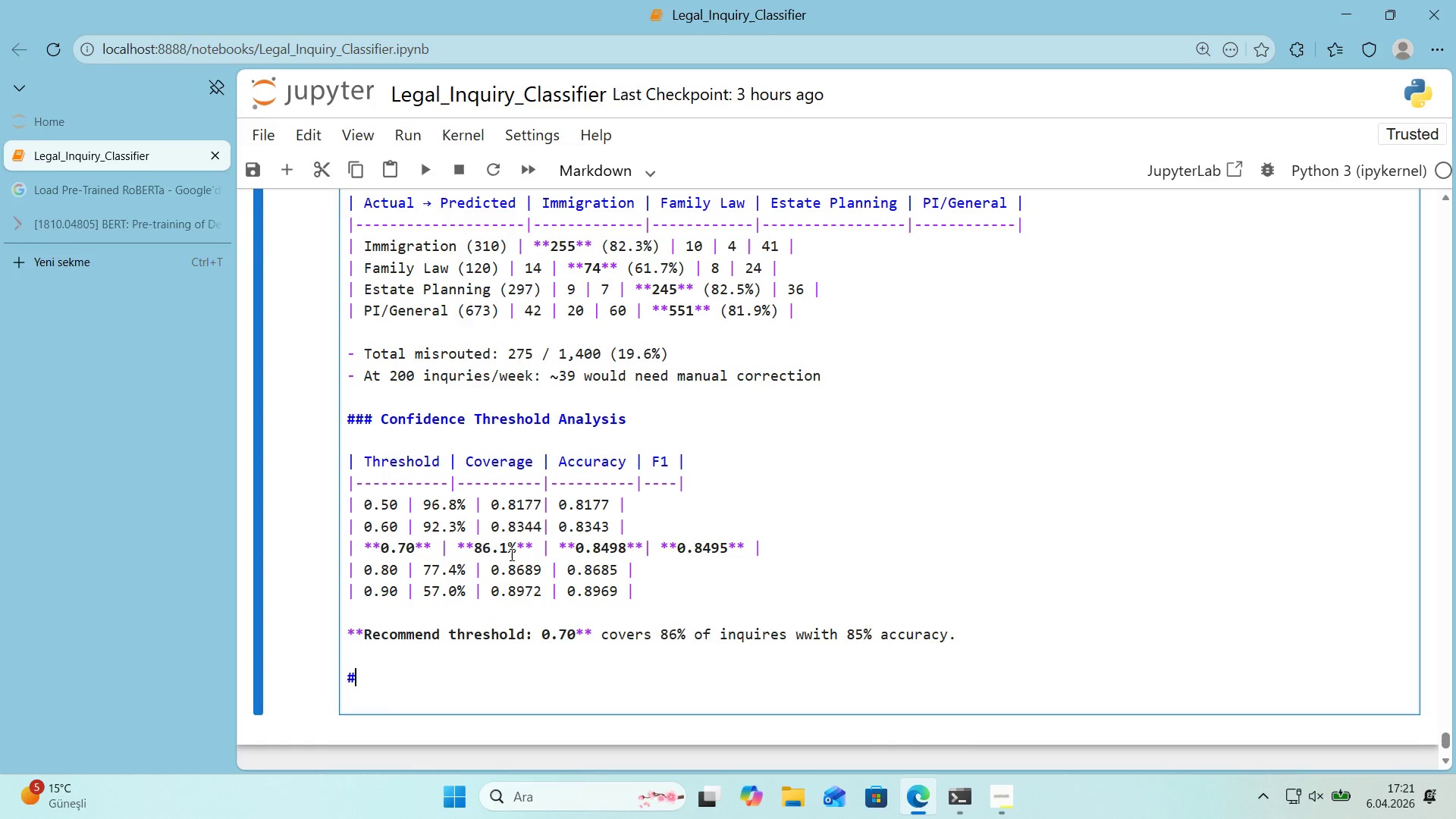 
key(Alt+Control+3)
 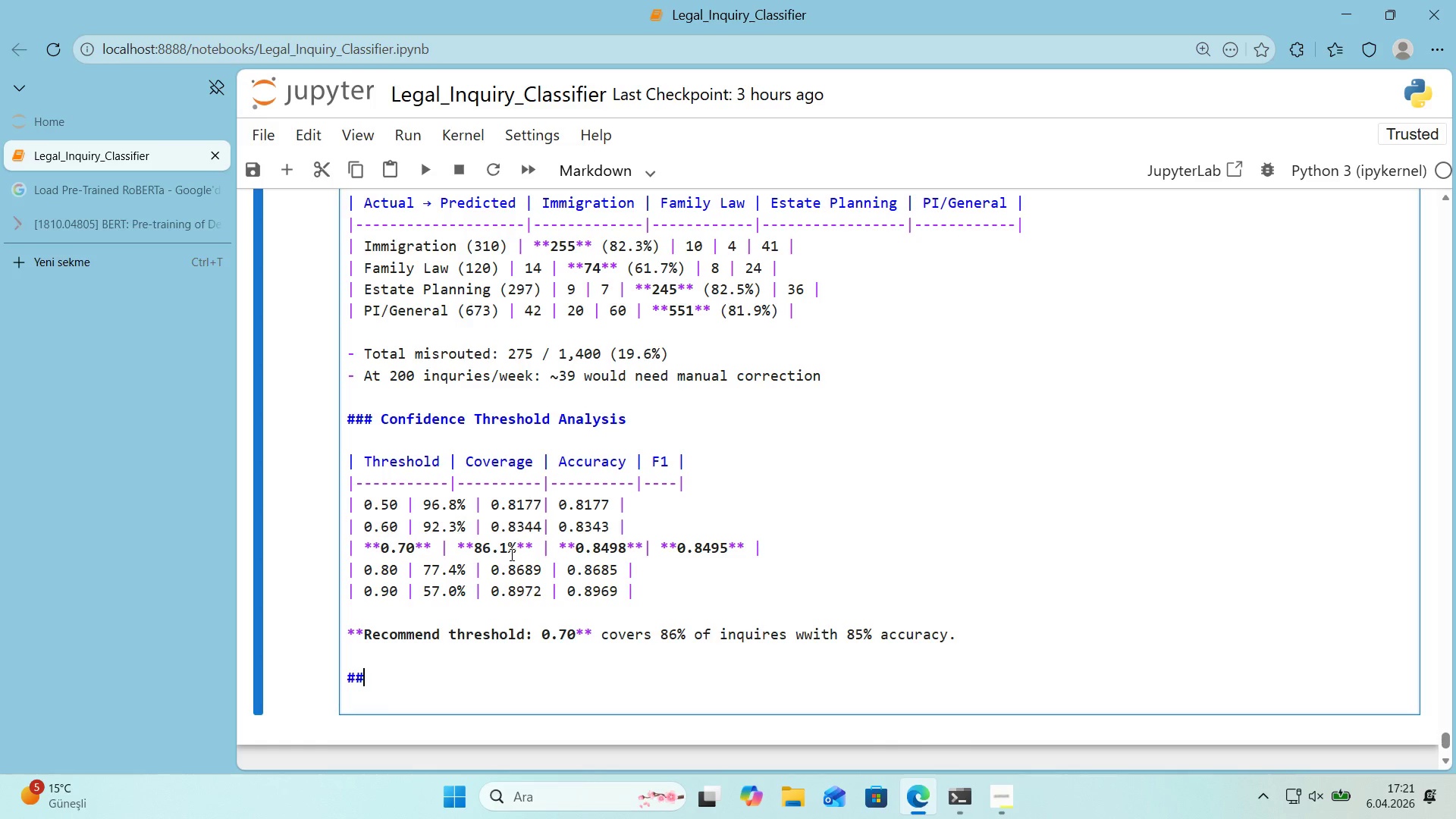 
key(Alt+Control+3)
 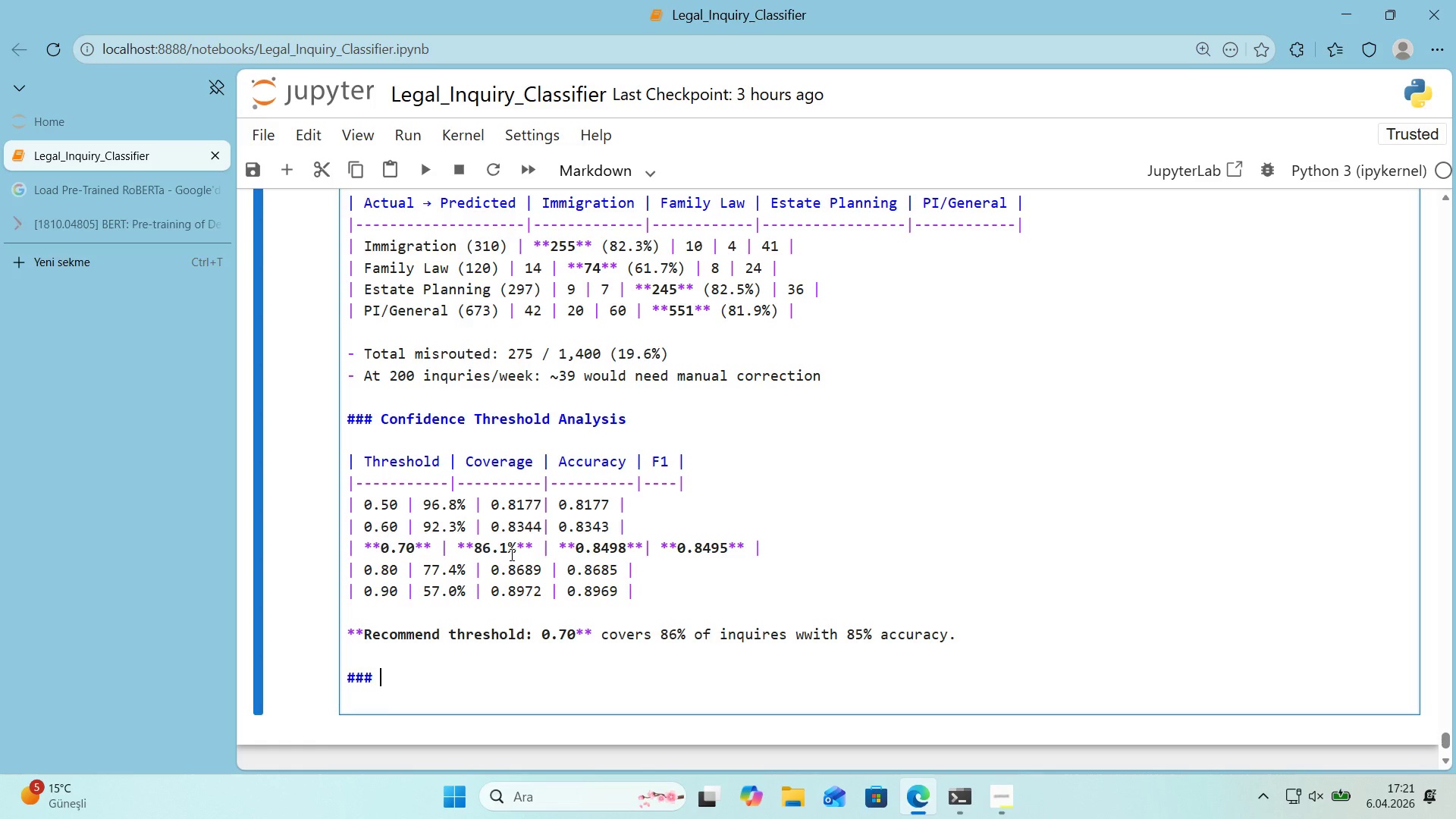 
type( Why 14-Label t)
key(Backspace)
type(Tra'n'ng Works Better)
 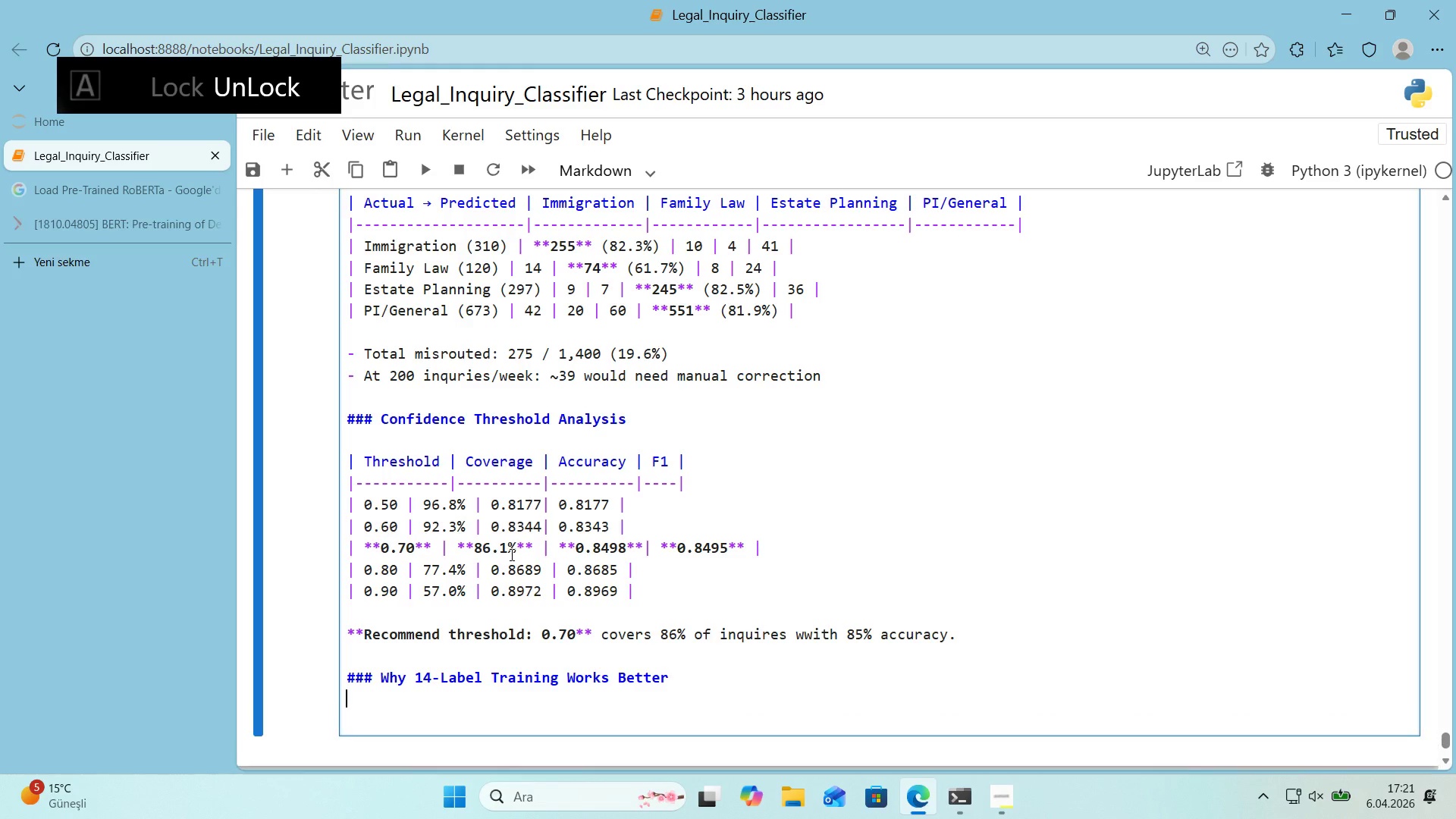 
key(Enter)
 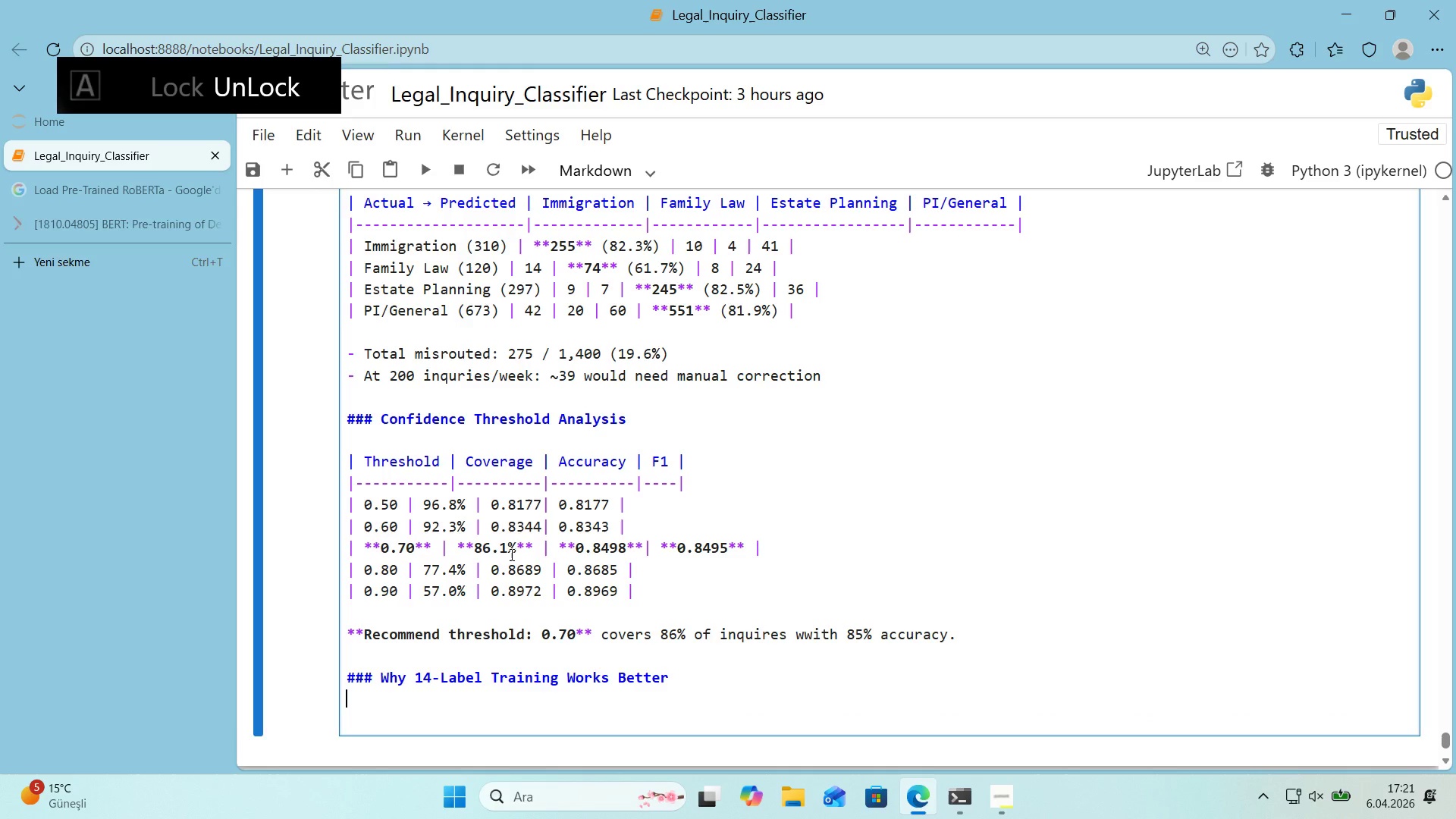 
key(Enter)
 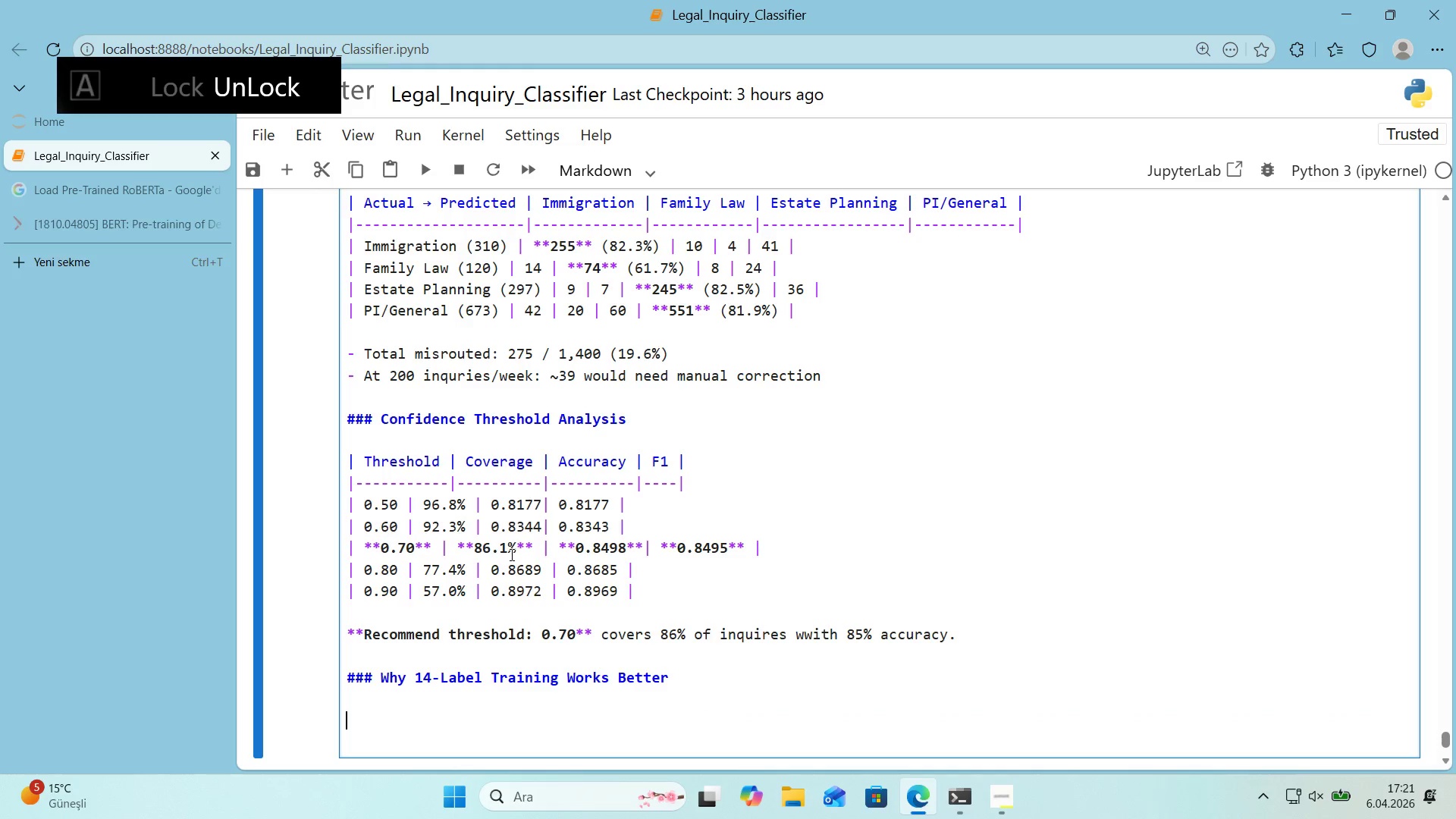 
type(The SCOTUS dataset uses **produ)
key(Backspace)
key(Backspace)
type(cedural labels **)
 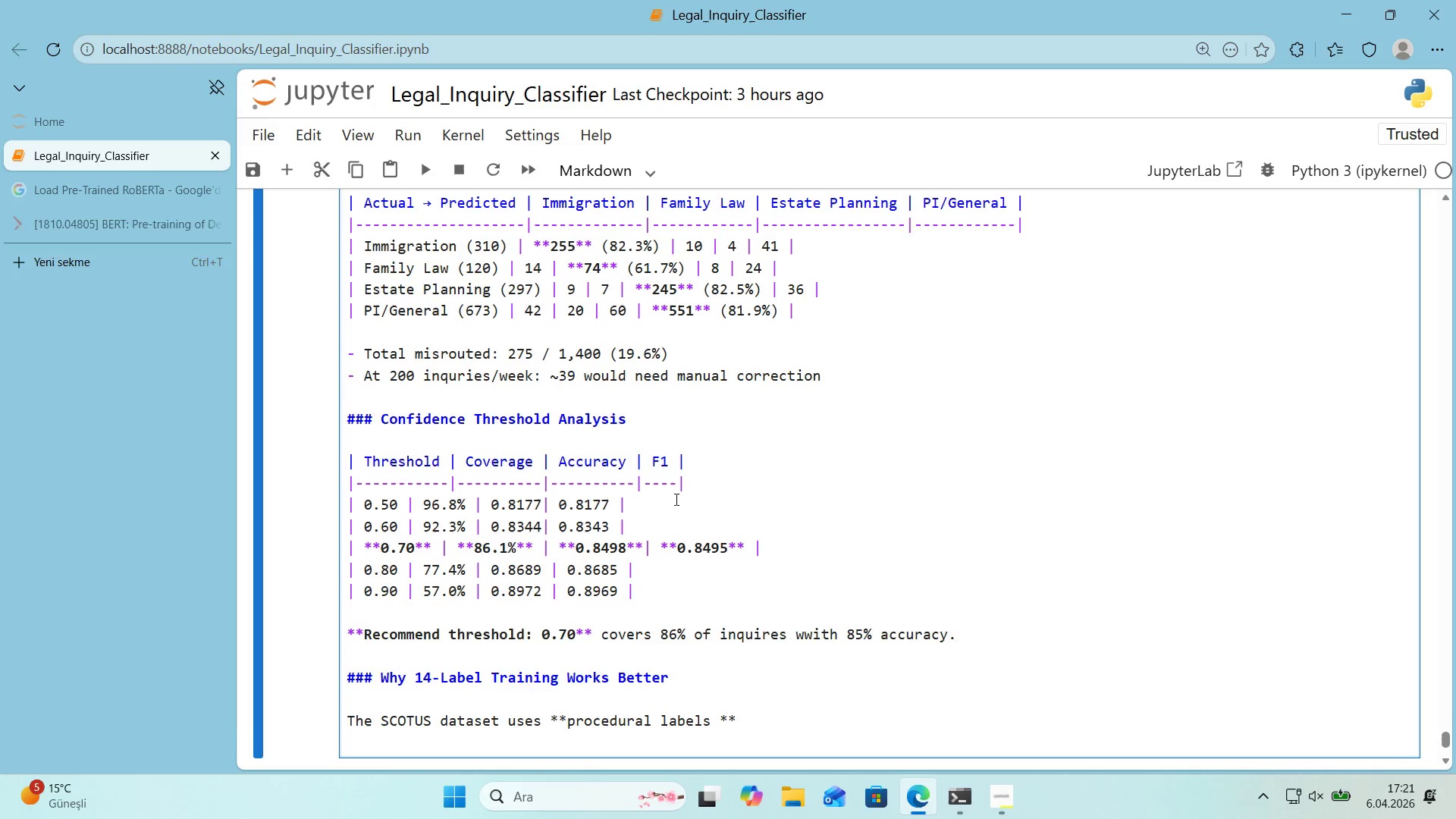 
scroll: coordinate [678, 500], scroll_direction: down, amount: 1.0
 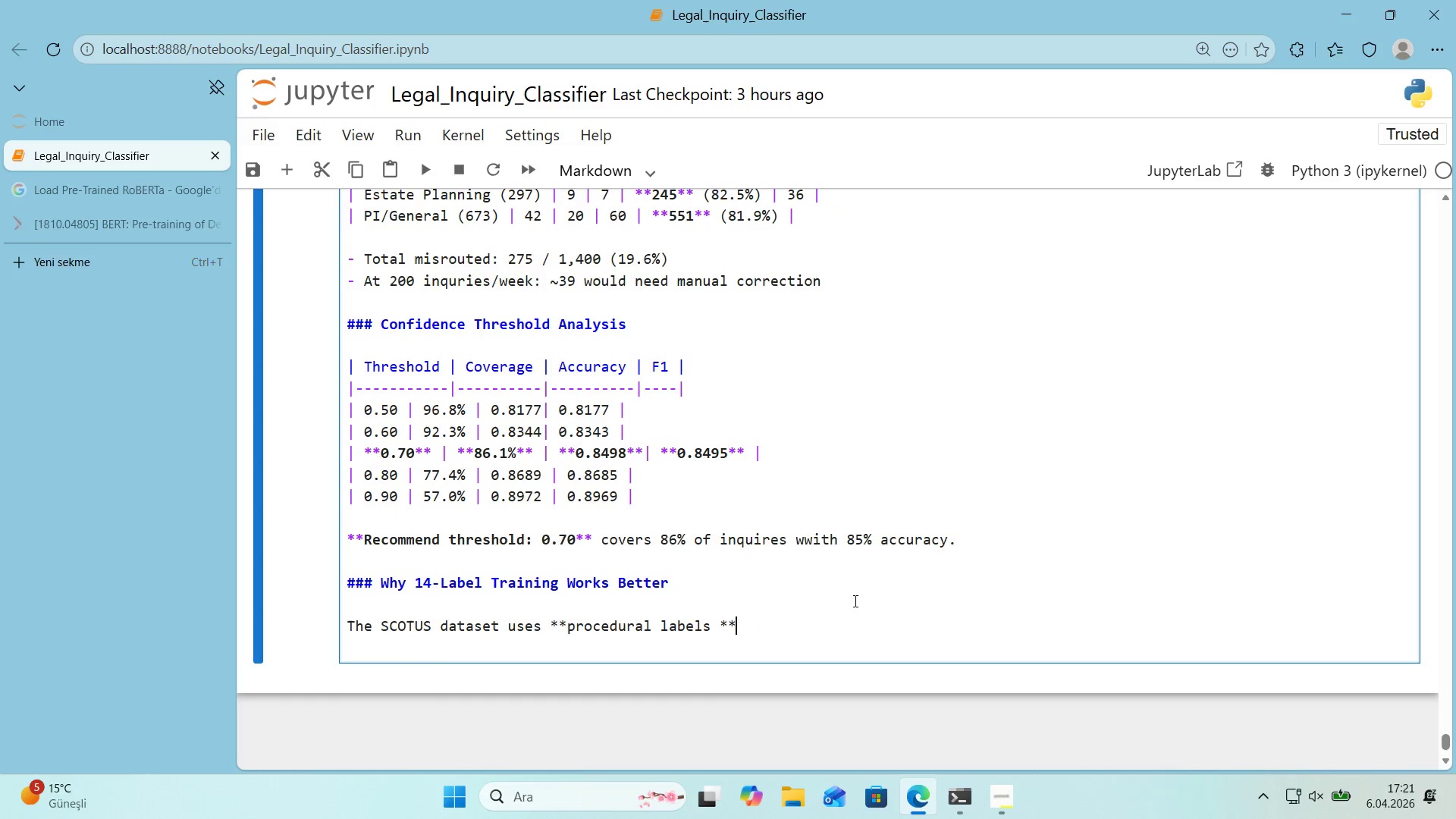 
type( *()
 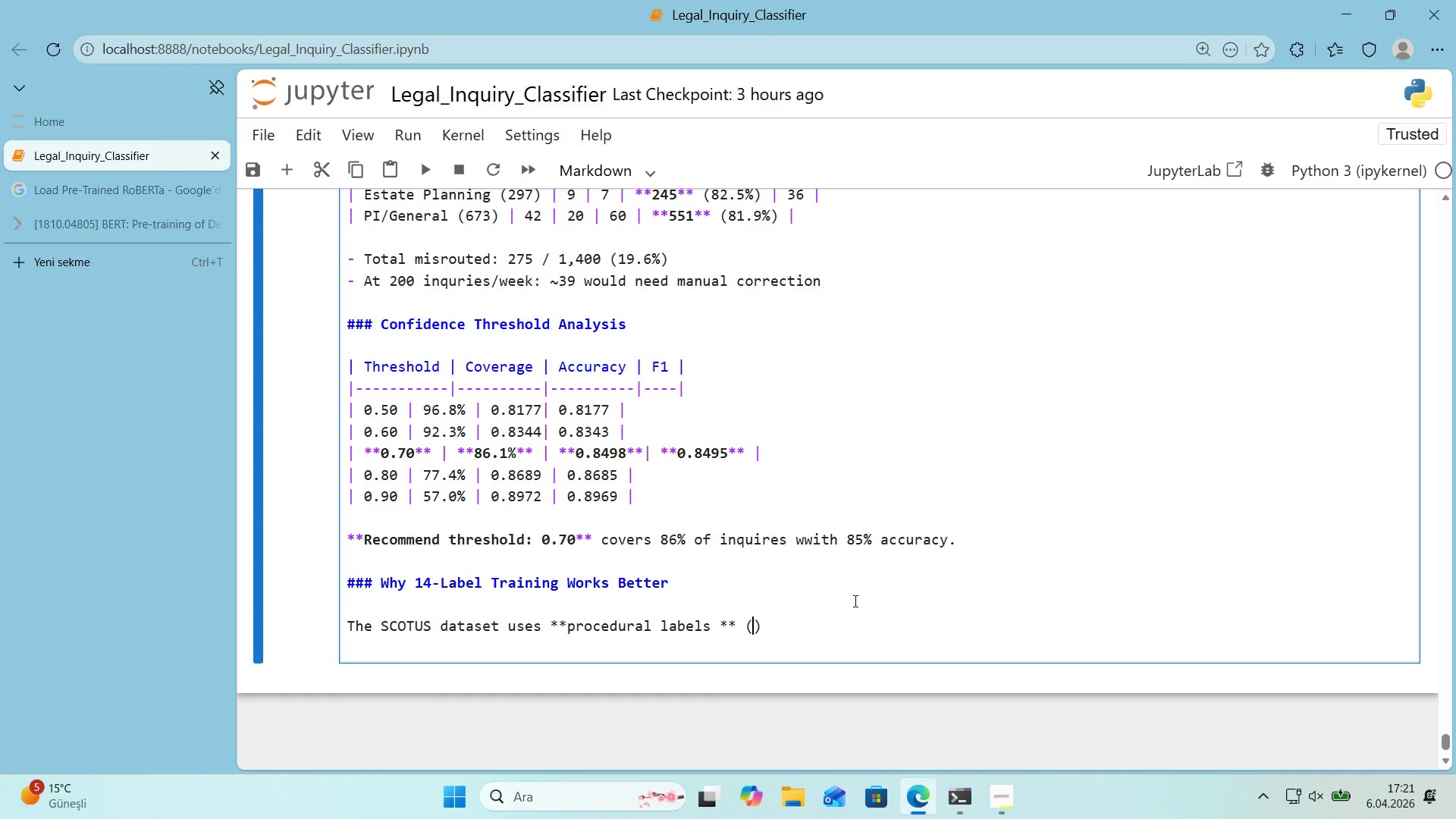 
 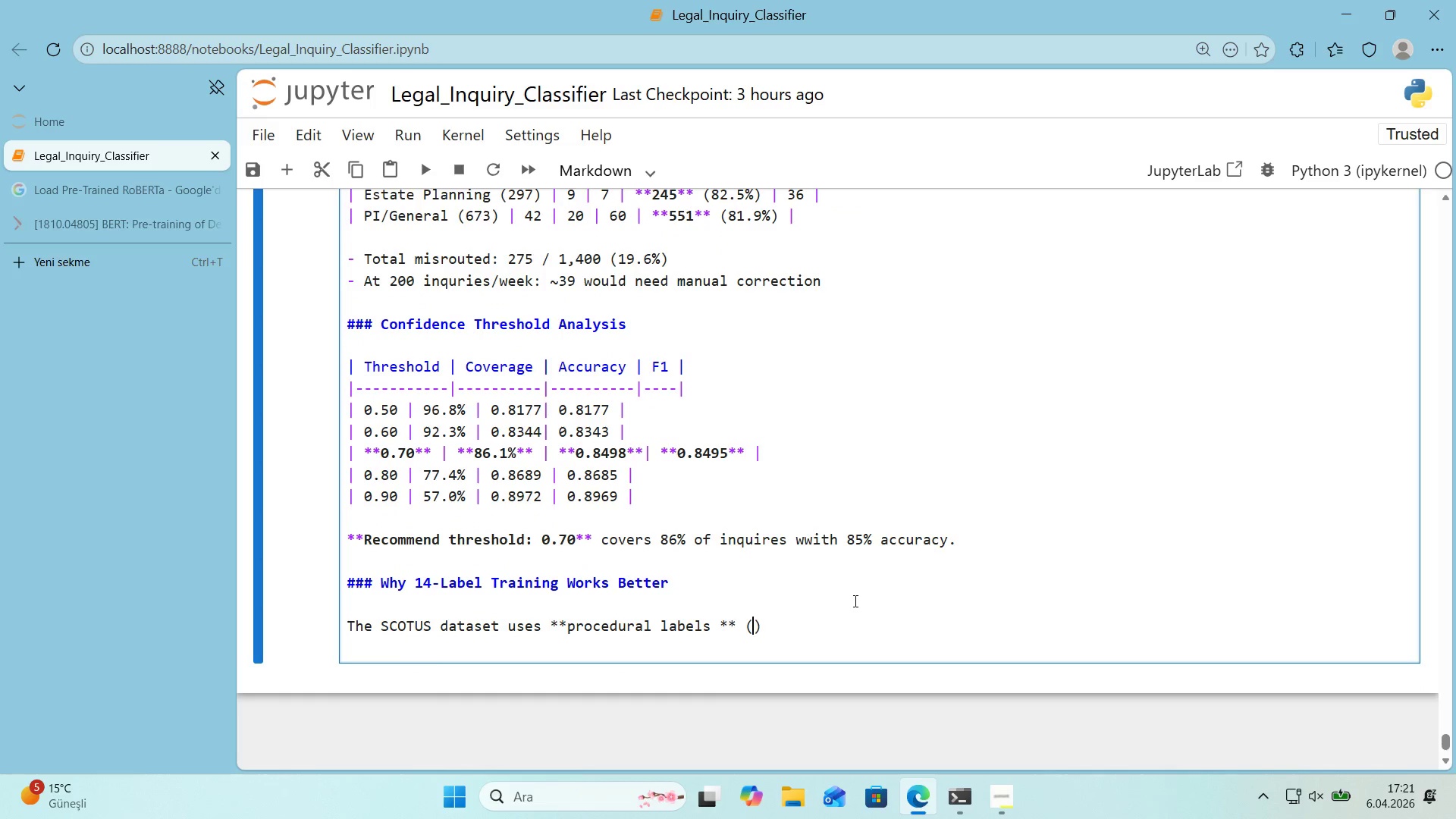 
key(ArrowLeft)
 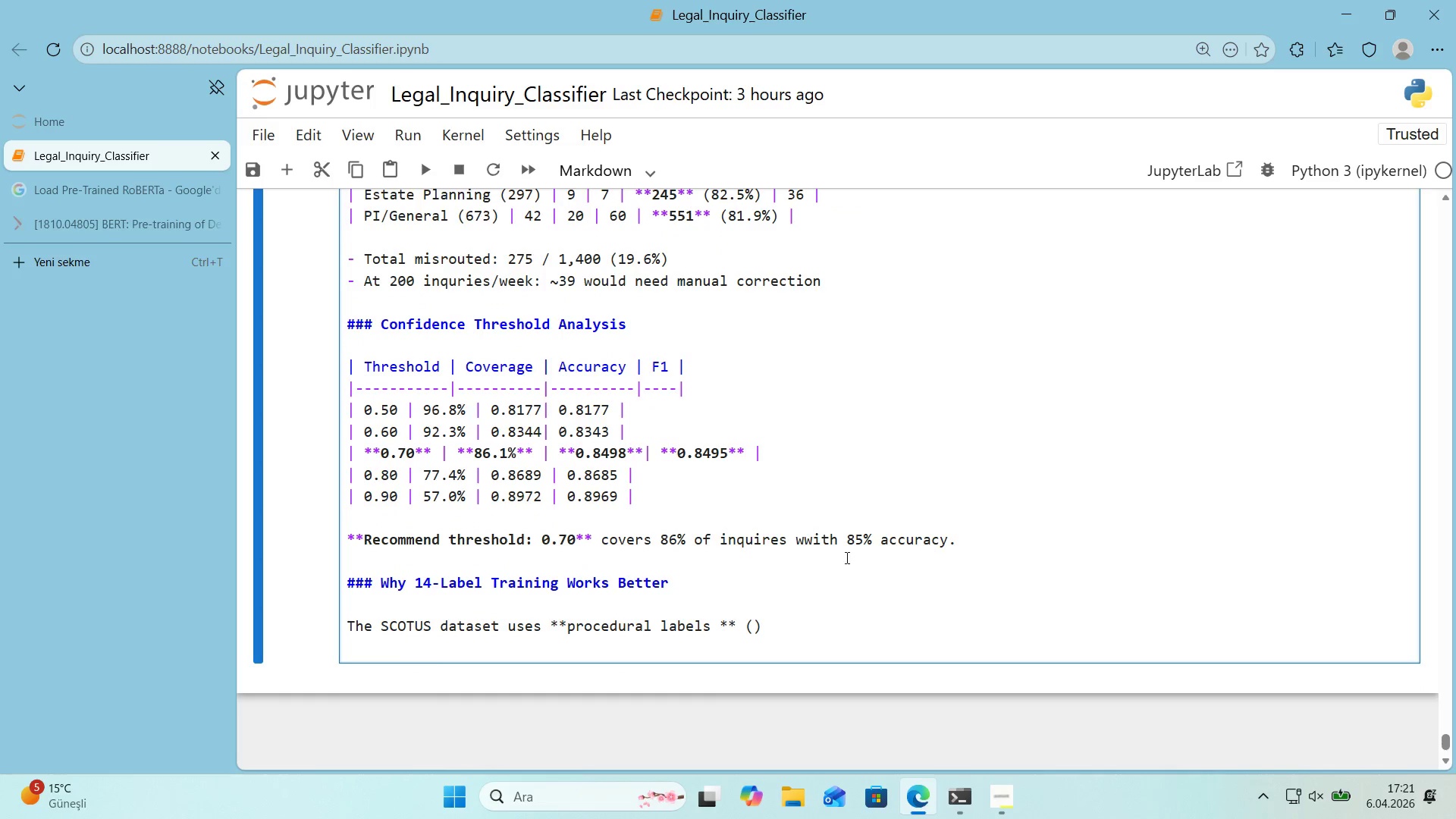 
scroll: coordinate [839, 557], scroll_direction: down, amount: 2.0
 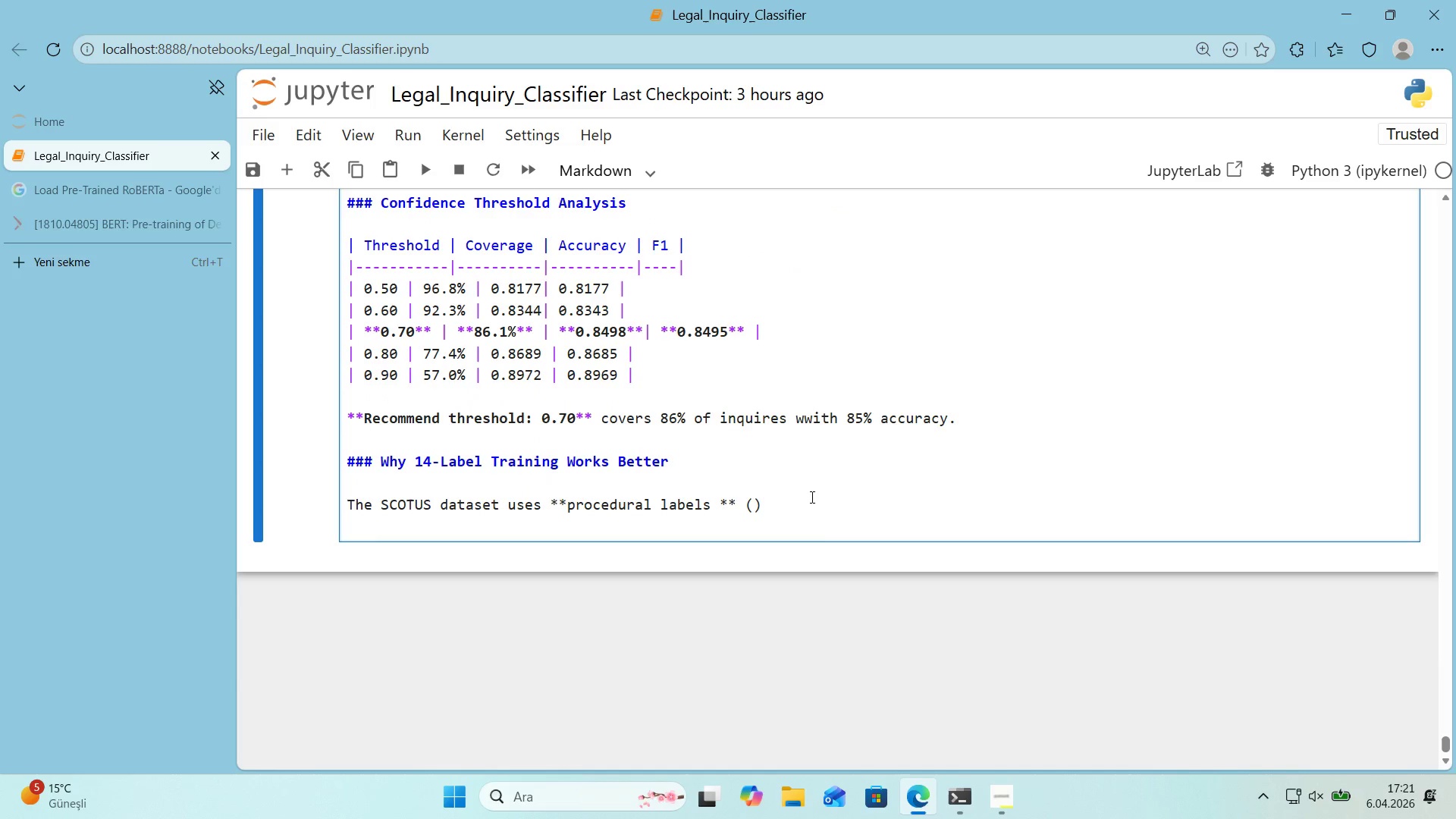 
type(how a case was handled)
 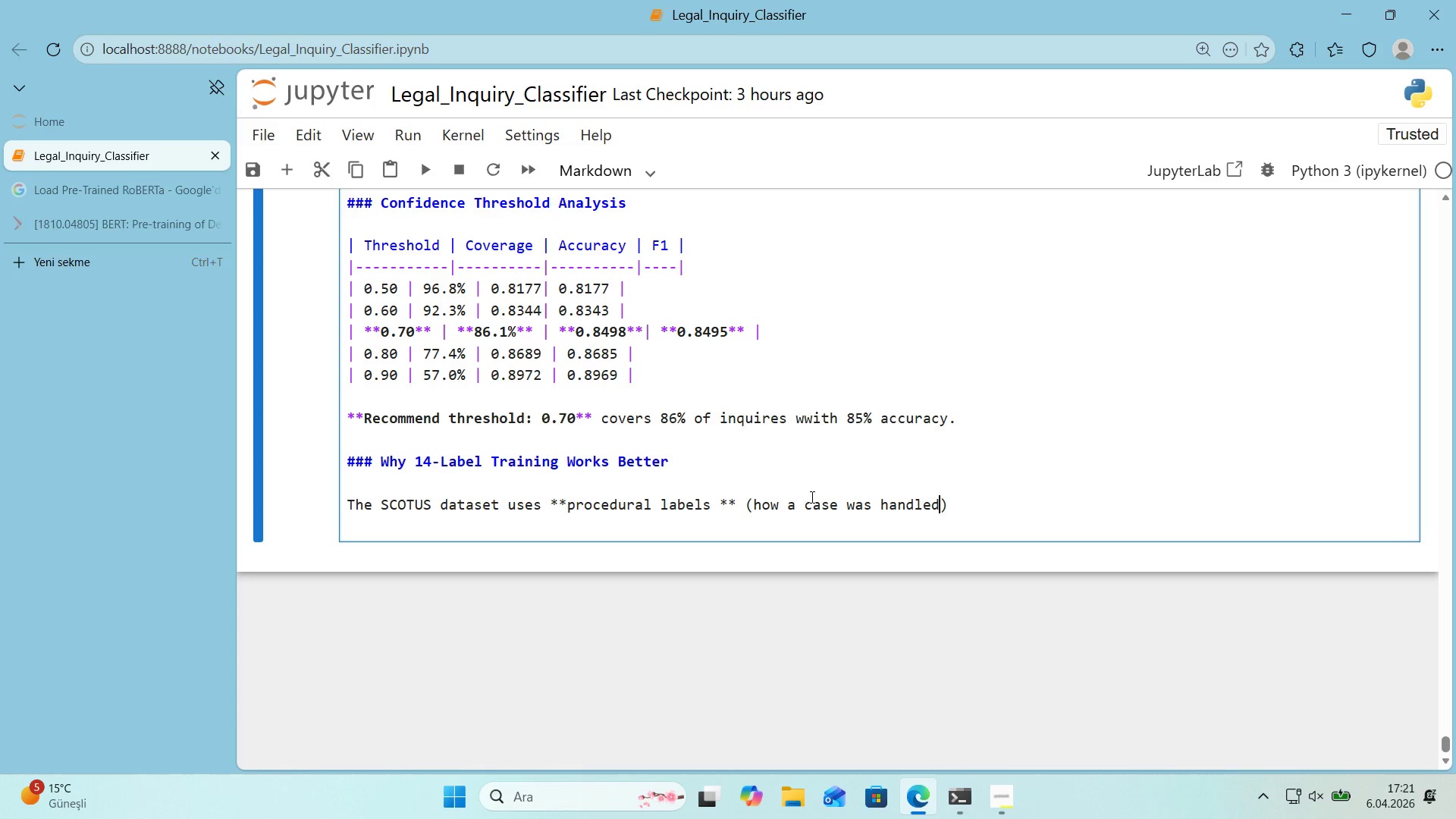 
key(ArrowRight)
 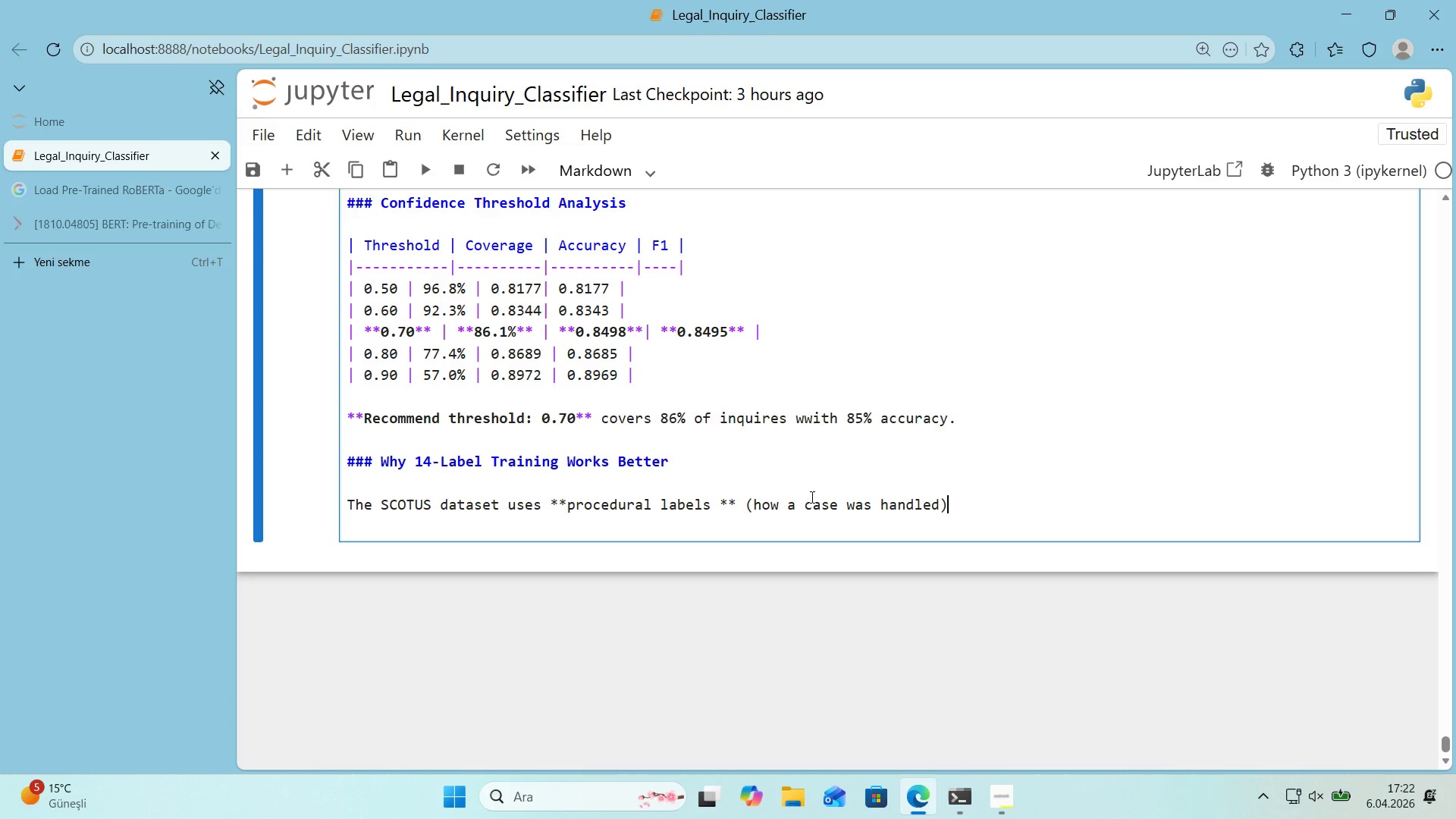 
type(, wh'le our )
key(Backspace)
type( target categ')
key(Backspace)
type(or'es are **top'cal** )
 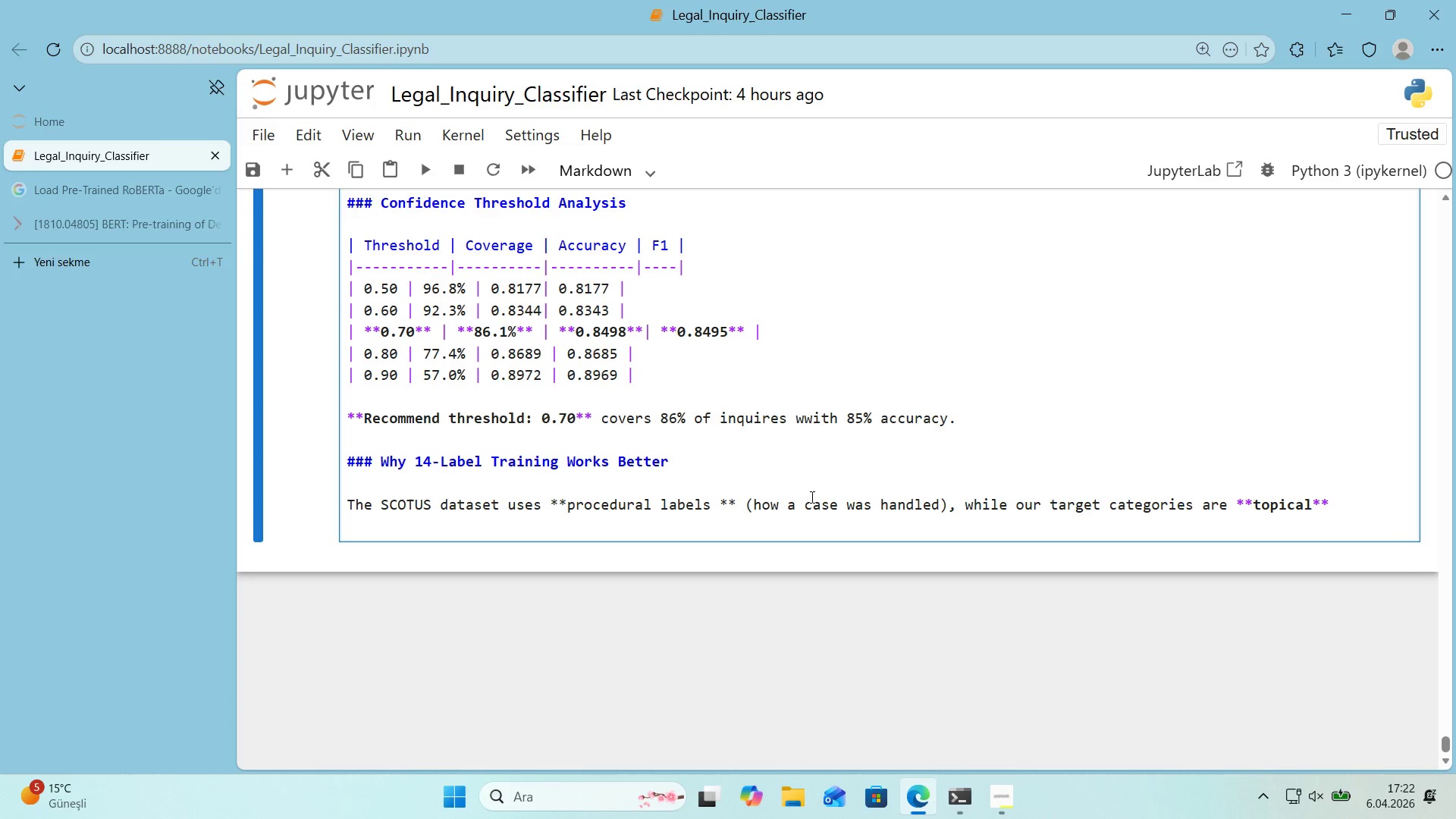 
wait(8.08)
 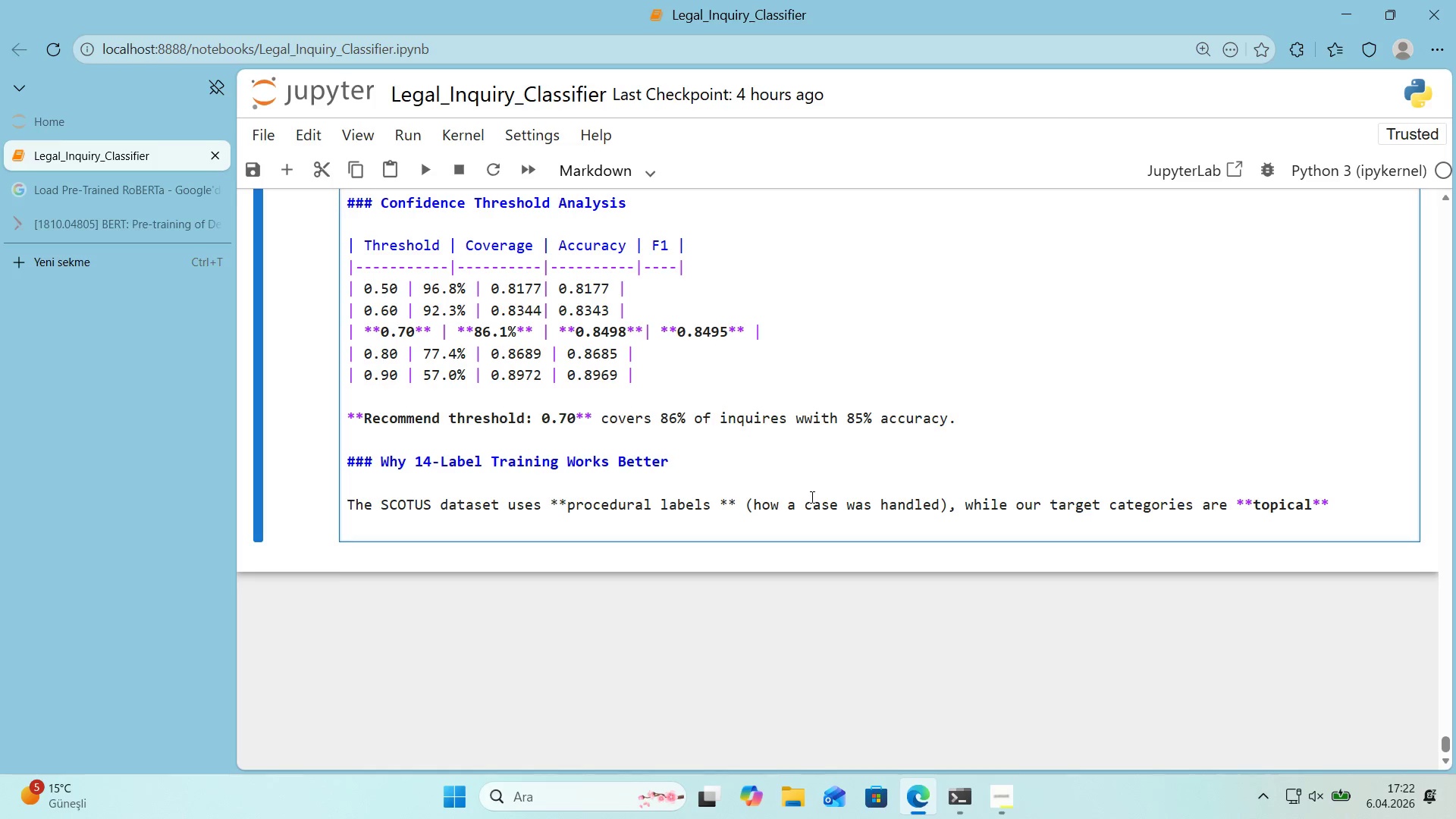 
type(*()
 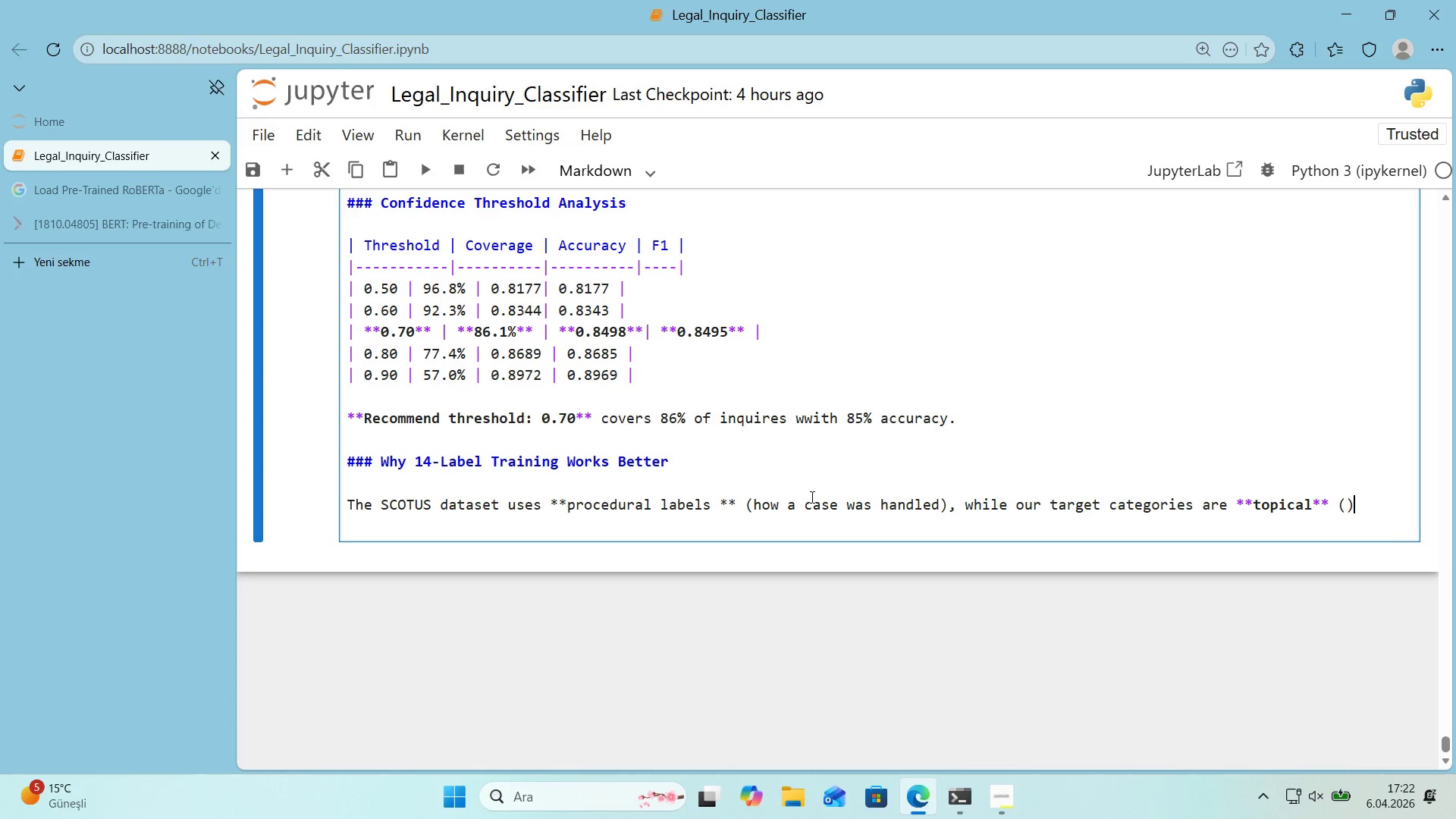 
key(ArrowLeft)
 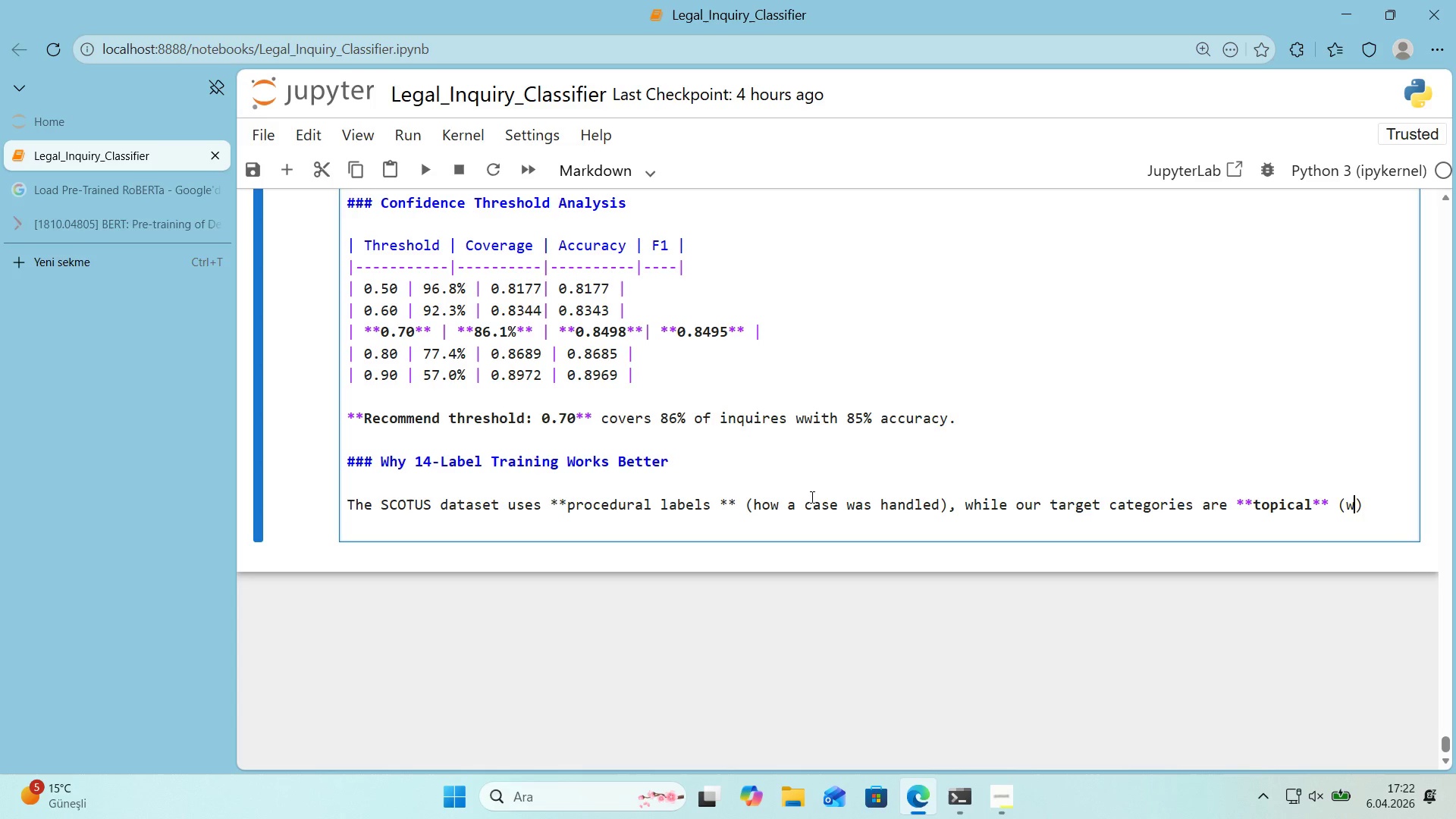 
type(what c)
key(Backspace)
type(the case 's about)
 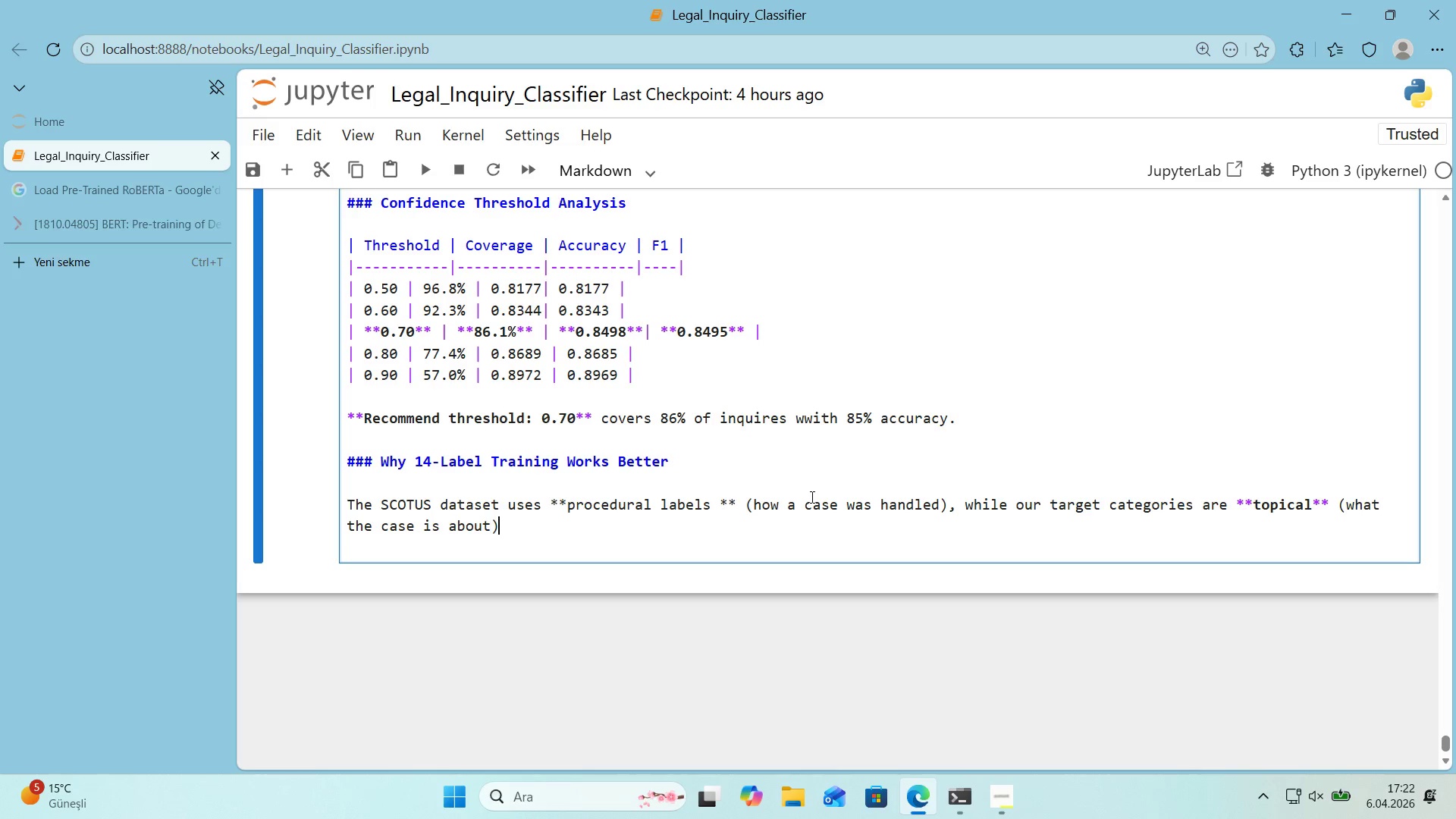 
key(ArrowRight)
 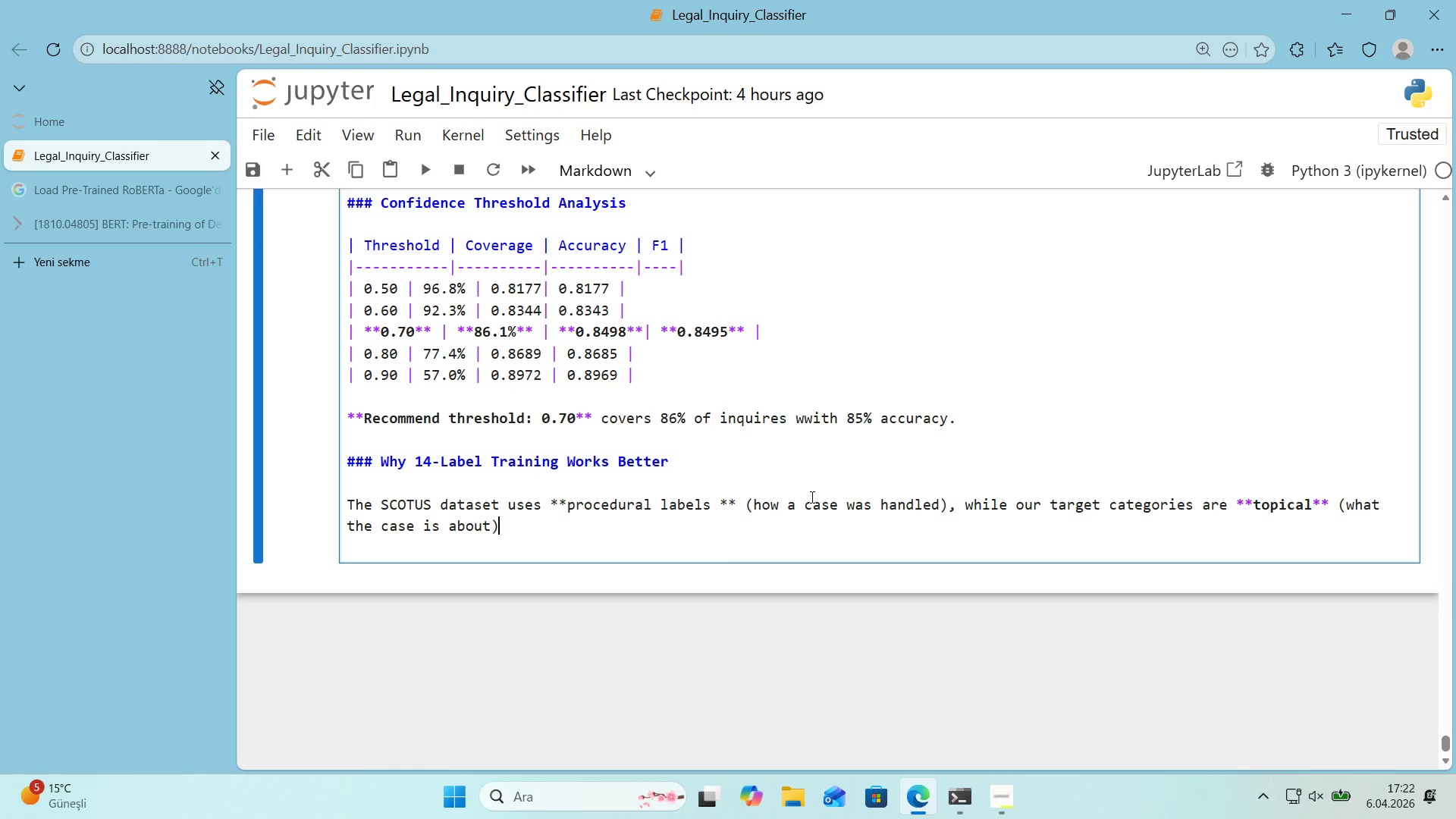 
type(. Tra'n'ng d'rectly on 4 mapped d)
key(Backspace)
type(categor'es froc)
key(Backspace)
key(Backspace)
key(Backspace)
type(orces the model to learn an 'ncons'stent mapp'ng for example, an 'mm'grat'on case labrl)
key(Backspace)
key(Backspace)
type(eled as )
 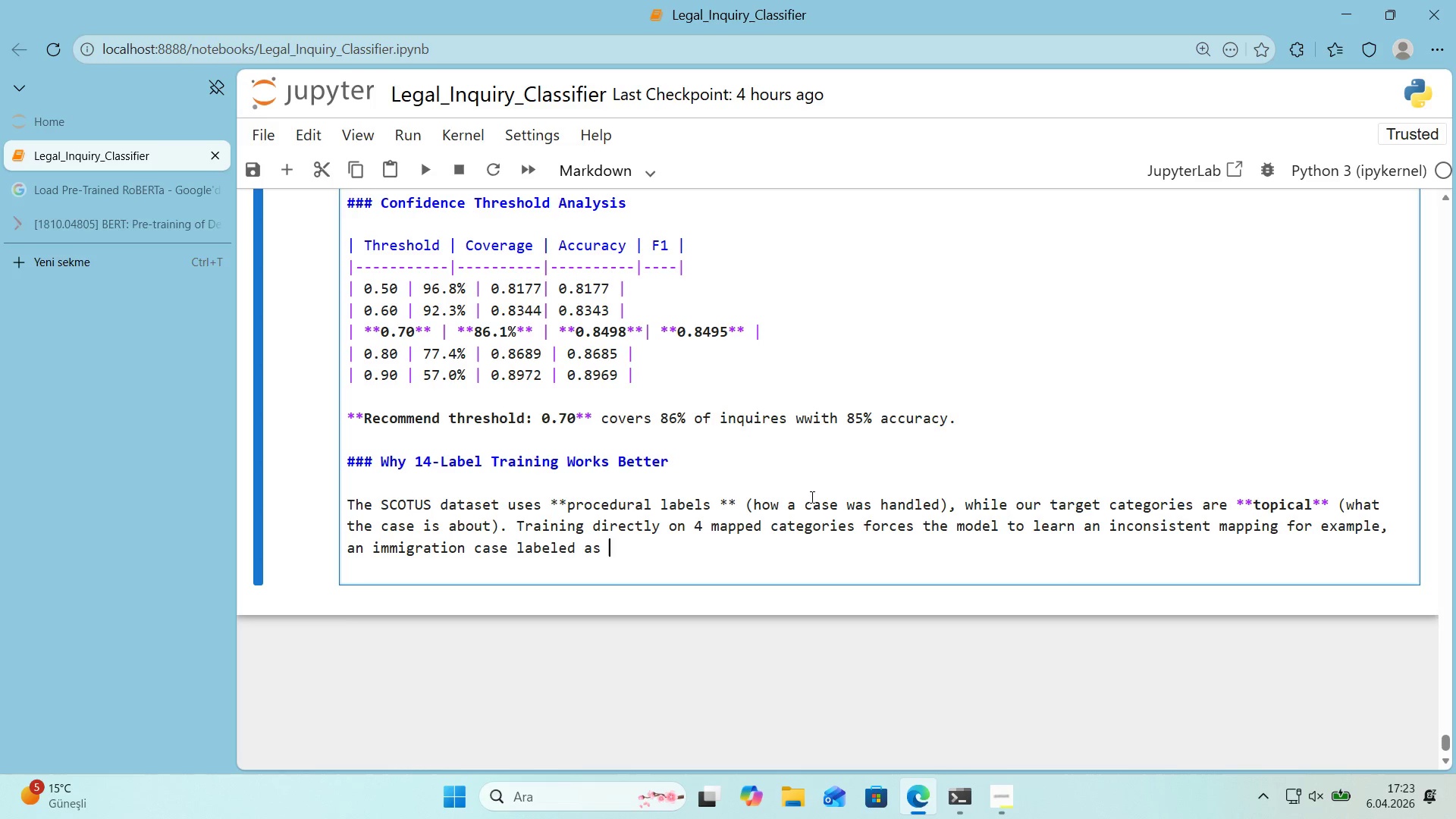 
type(@@)
 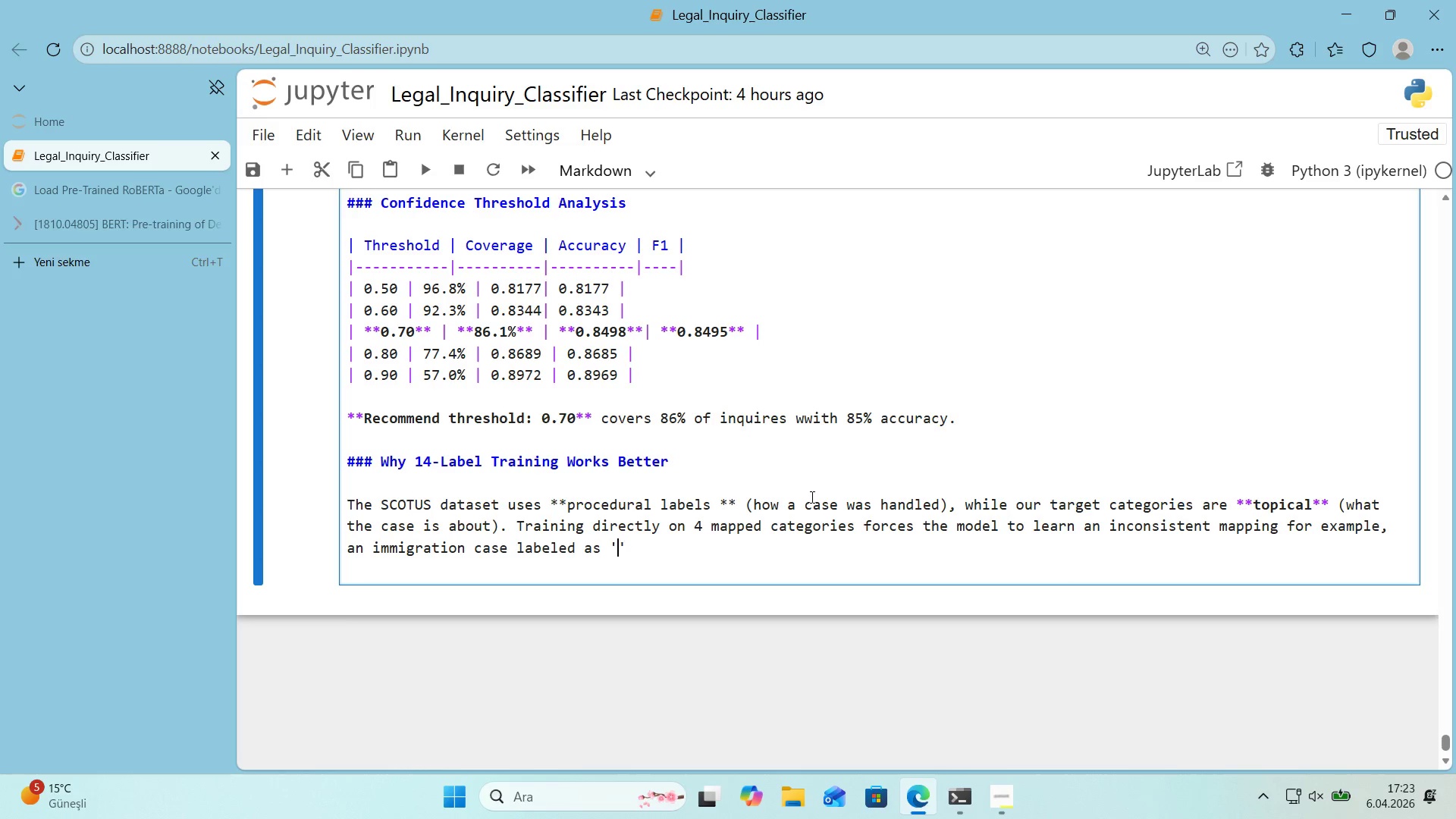 
key(ArrowLeft)
 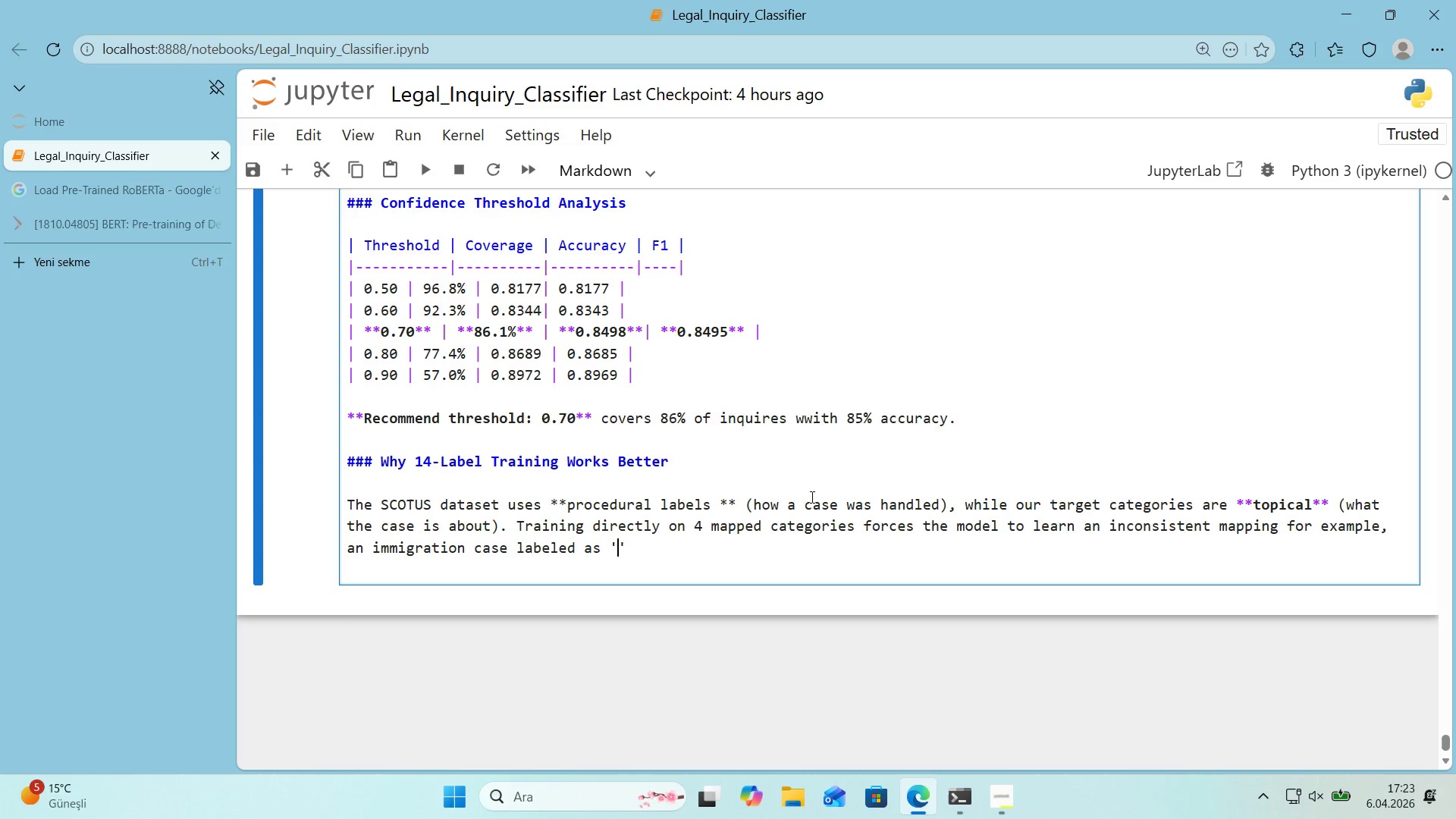 
type(Cr'm'nal Pe)
key(Backspace)
type(rocedure)
 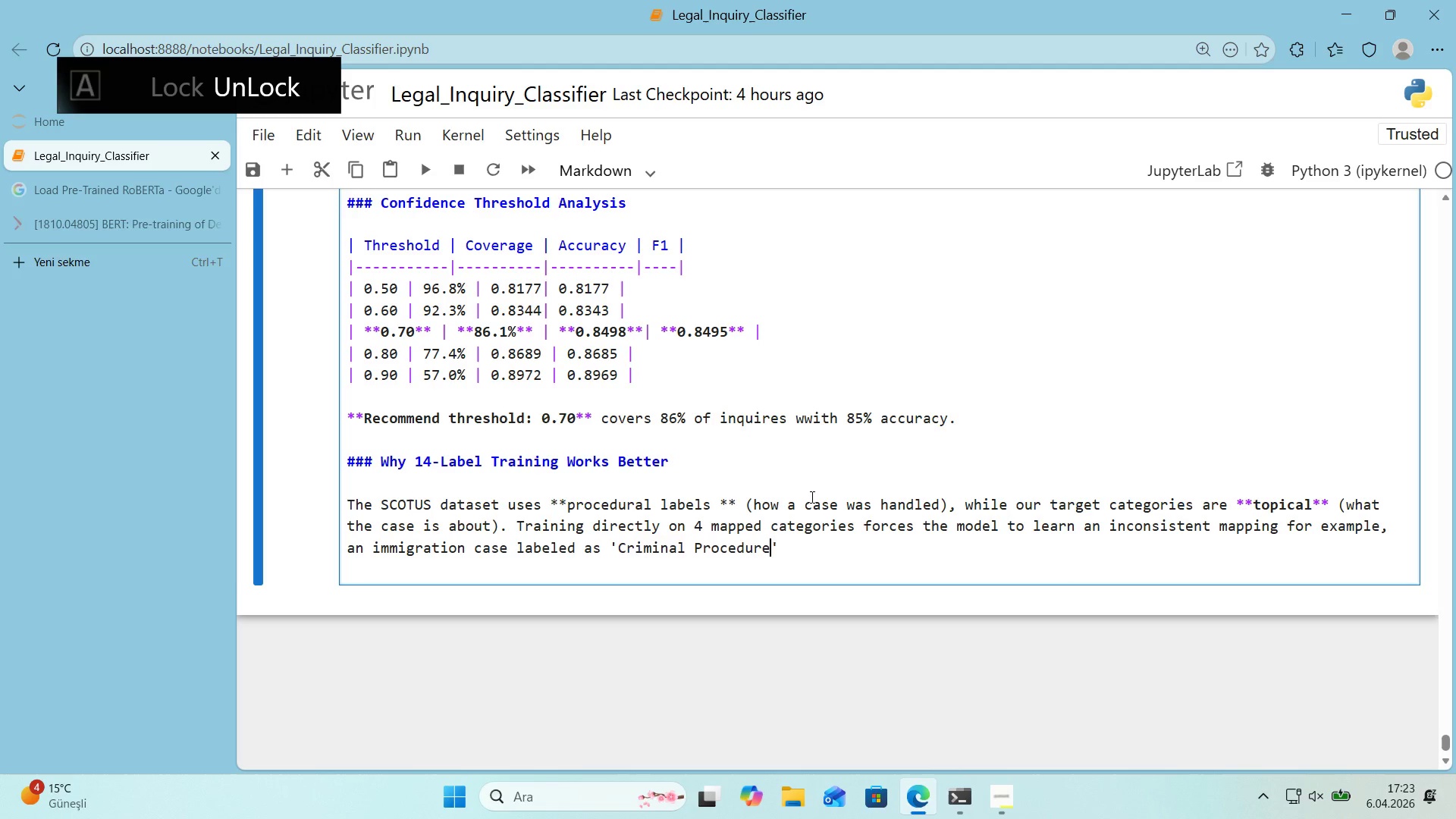 
key(ArrowRight)
 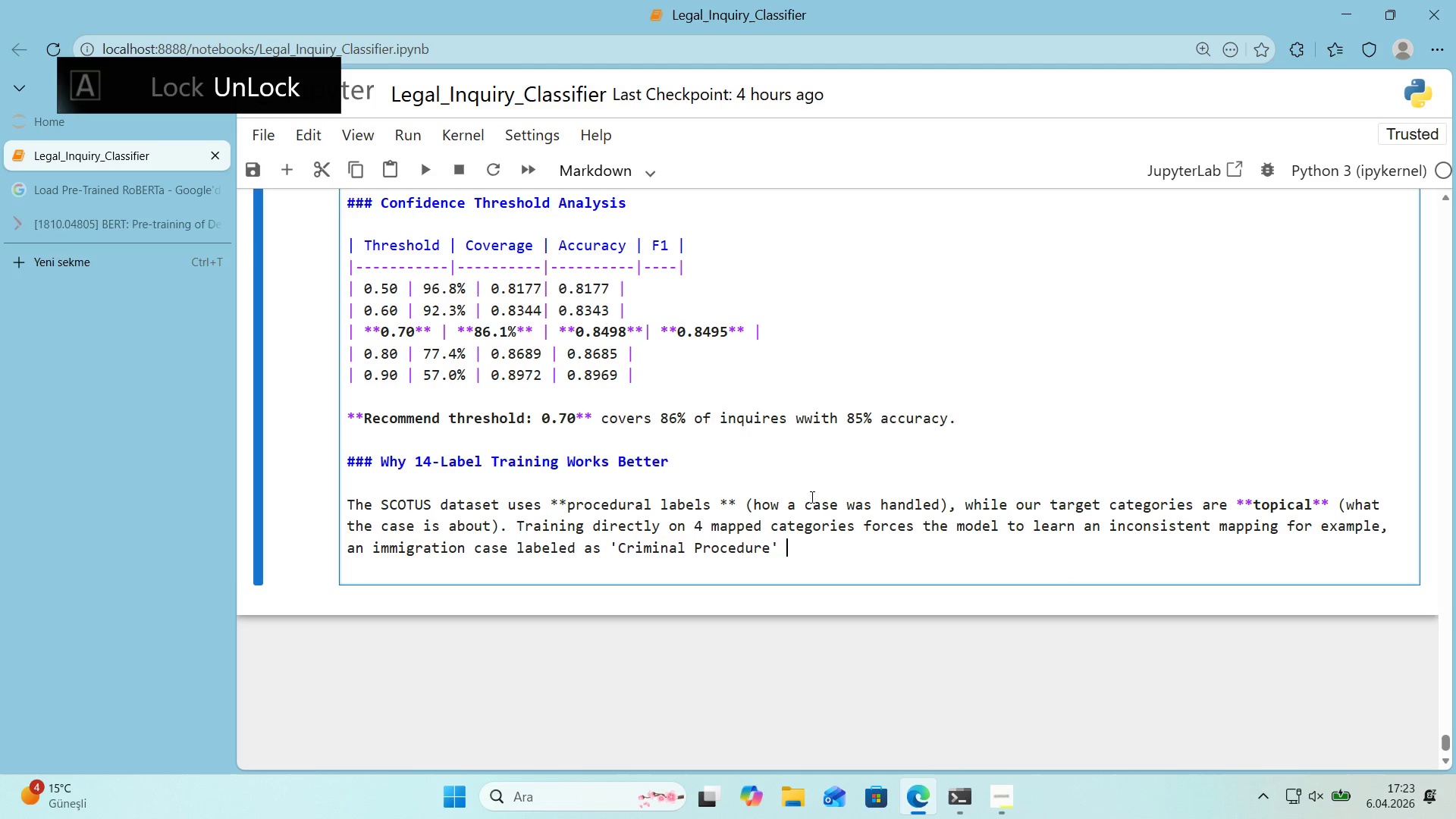 
type( get )
key(Backspace)
type(s mapped to )
 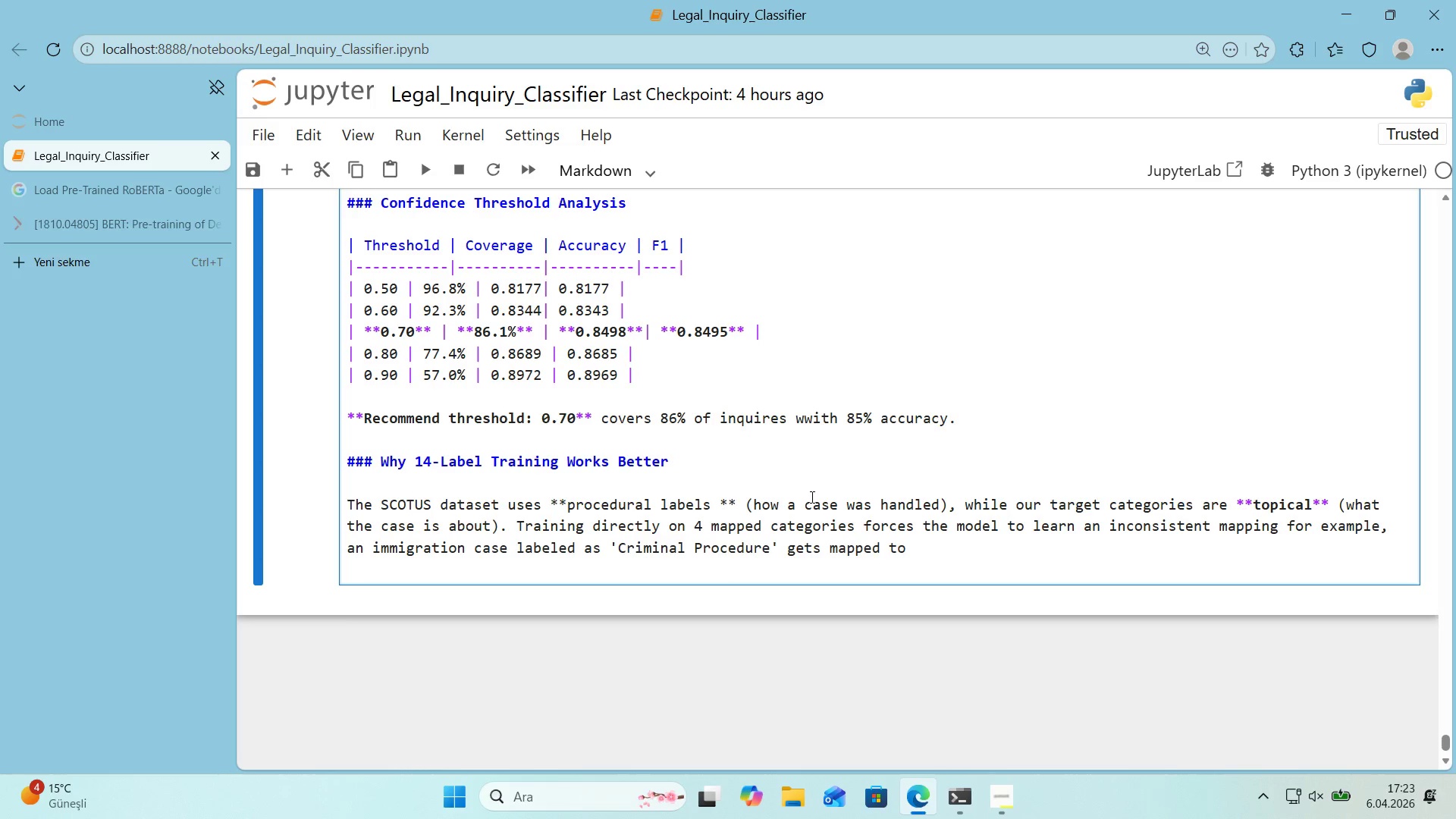 
type(Personal Injury7)
key(Backspace)
type(&General, st)
key(Backspace)
type(o the model sees 'mm'grat'on )
key(Backspace)
type(-related text 'th a PI label and gets confused.)
 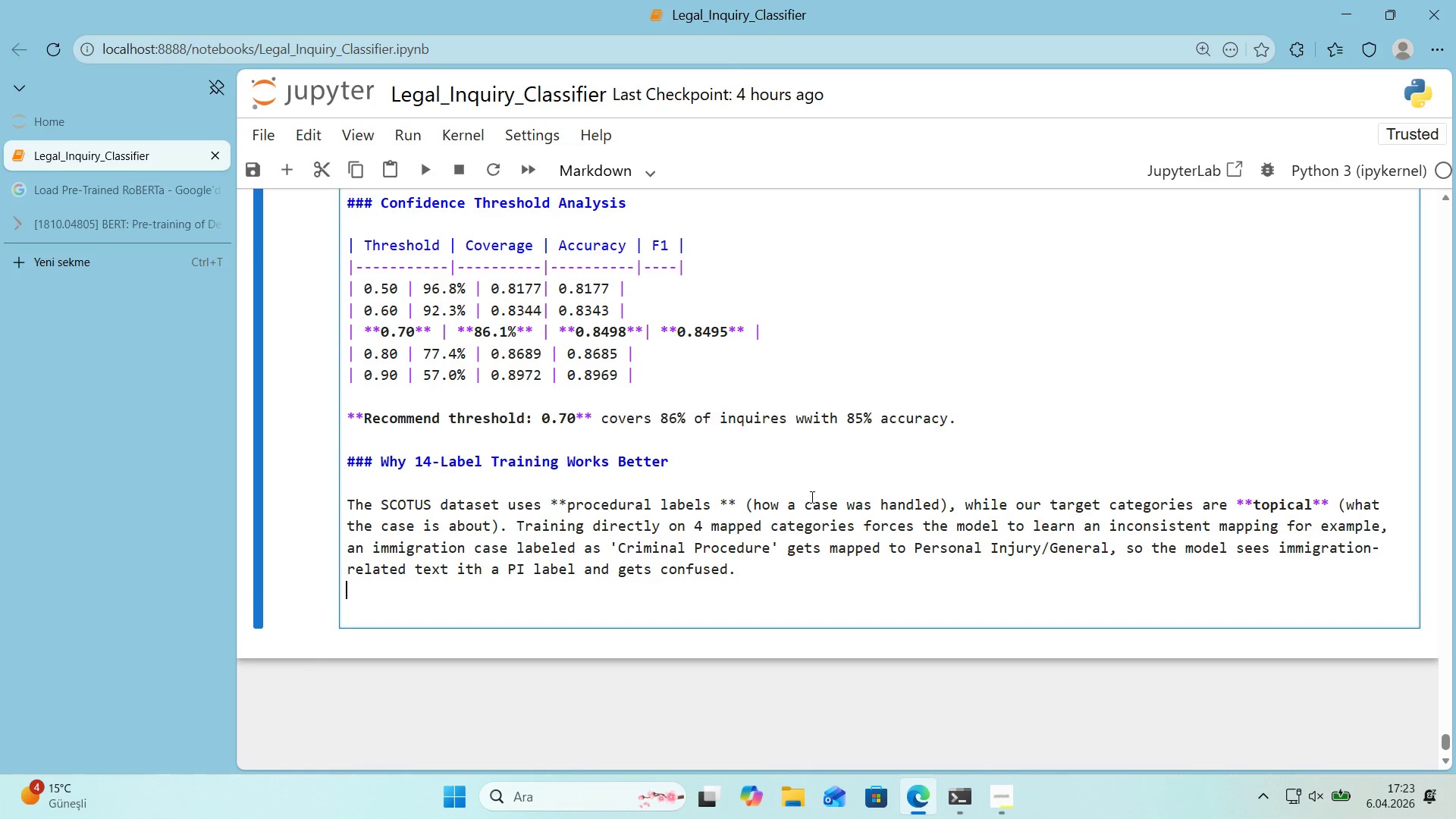 
key(Enter)
 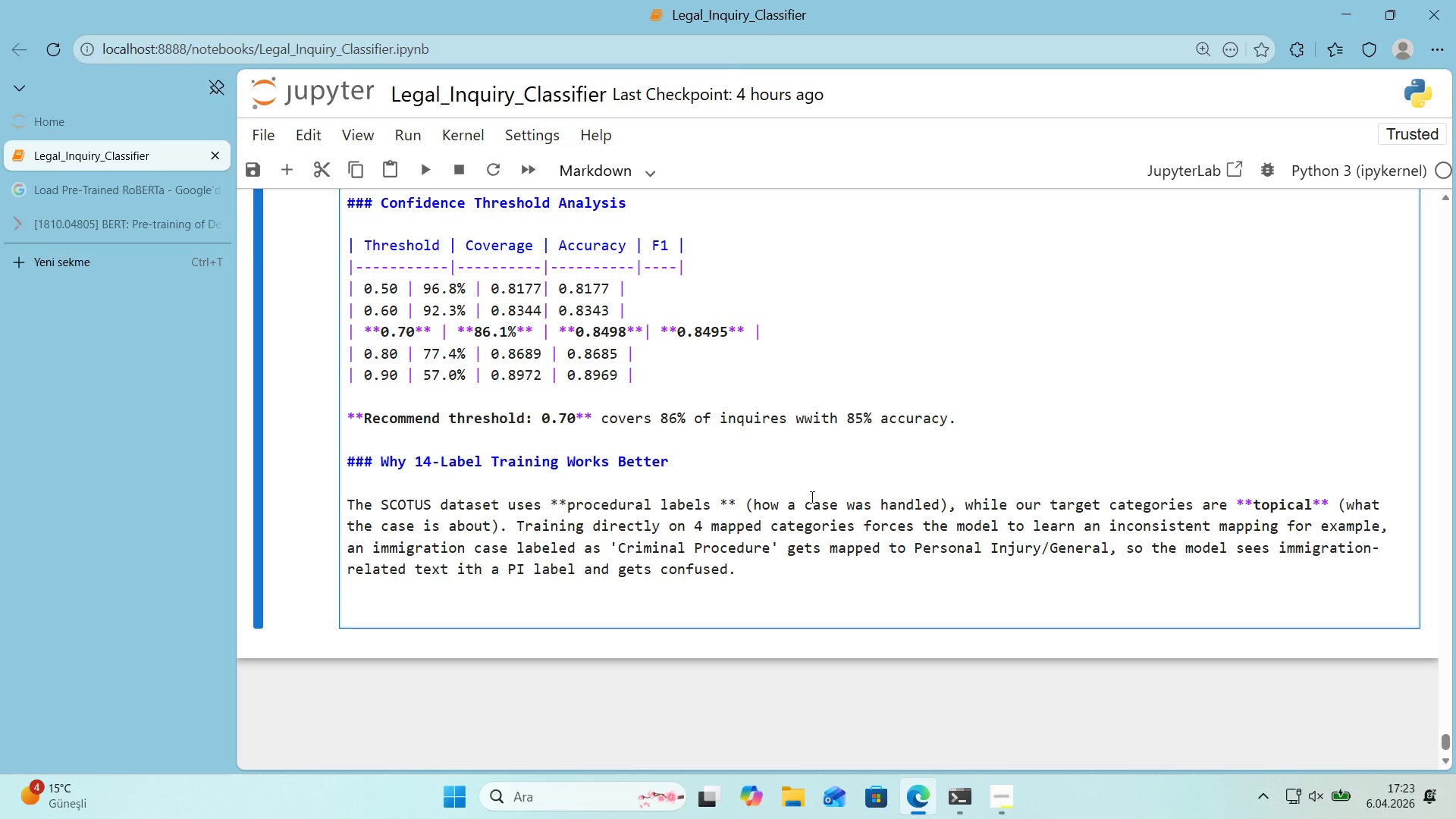 
key(Enter)
 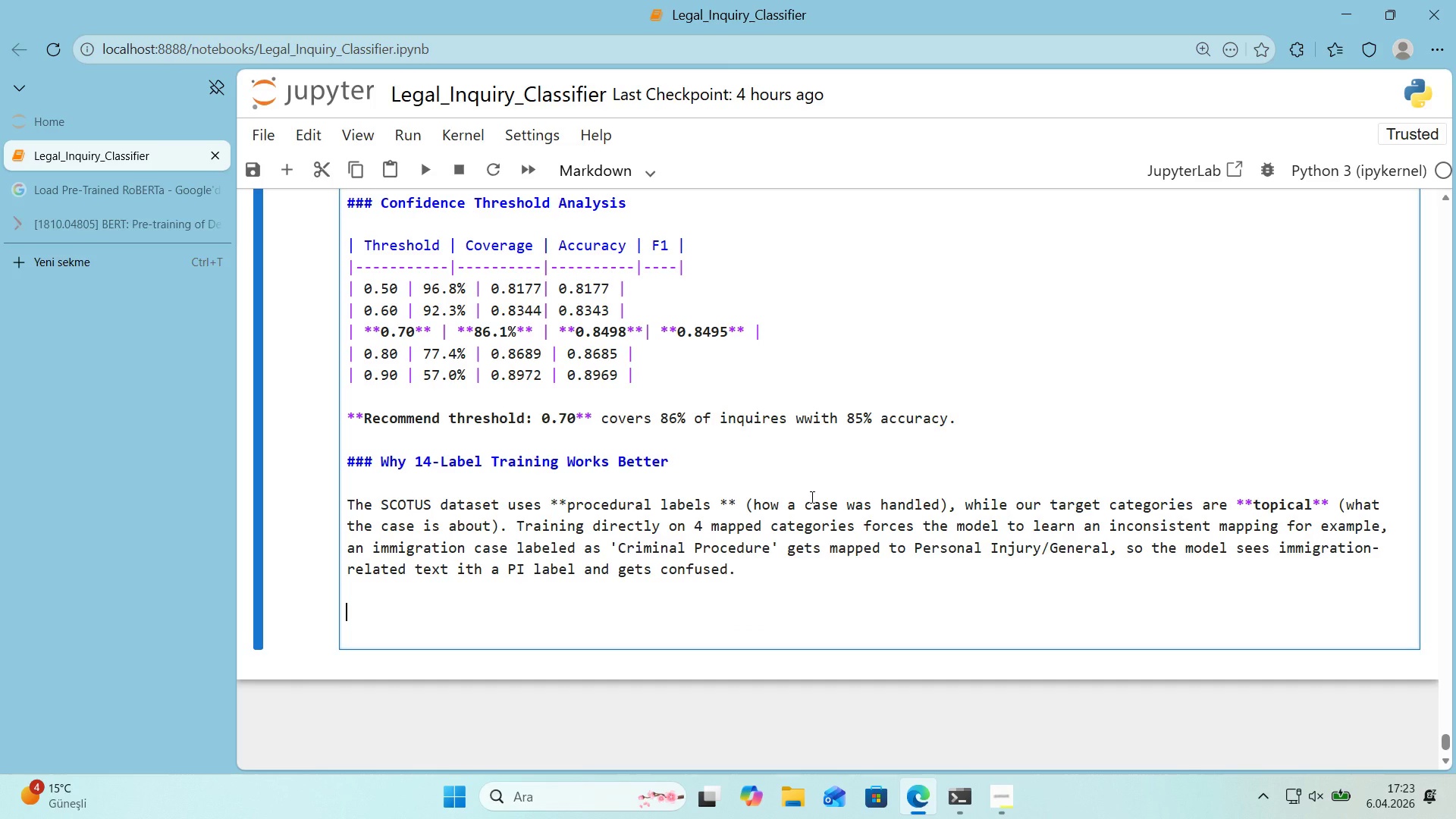 
type(By tra'n'ng on tj)
key(Backspace)
type(he or'g'nal 14 labels, the model learns the dataset@s own cons'stent strc)
key(Backspace)
type(ucture. a)
key(Backspace)
type(At 'nference t'me, we sum softmax probab'l't'es across const'tutent )
 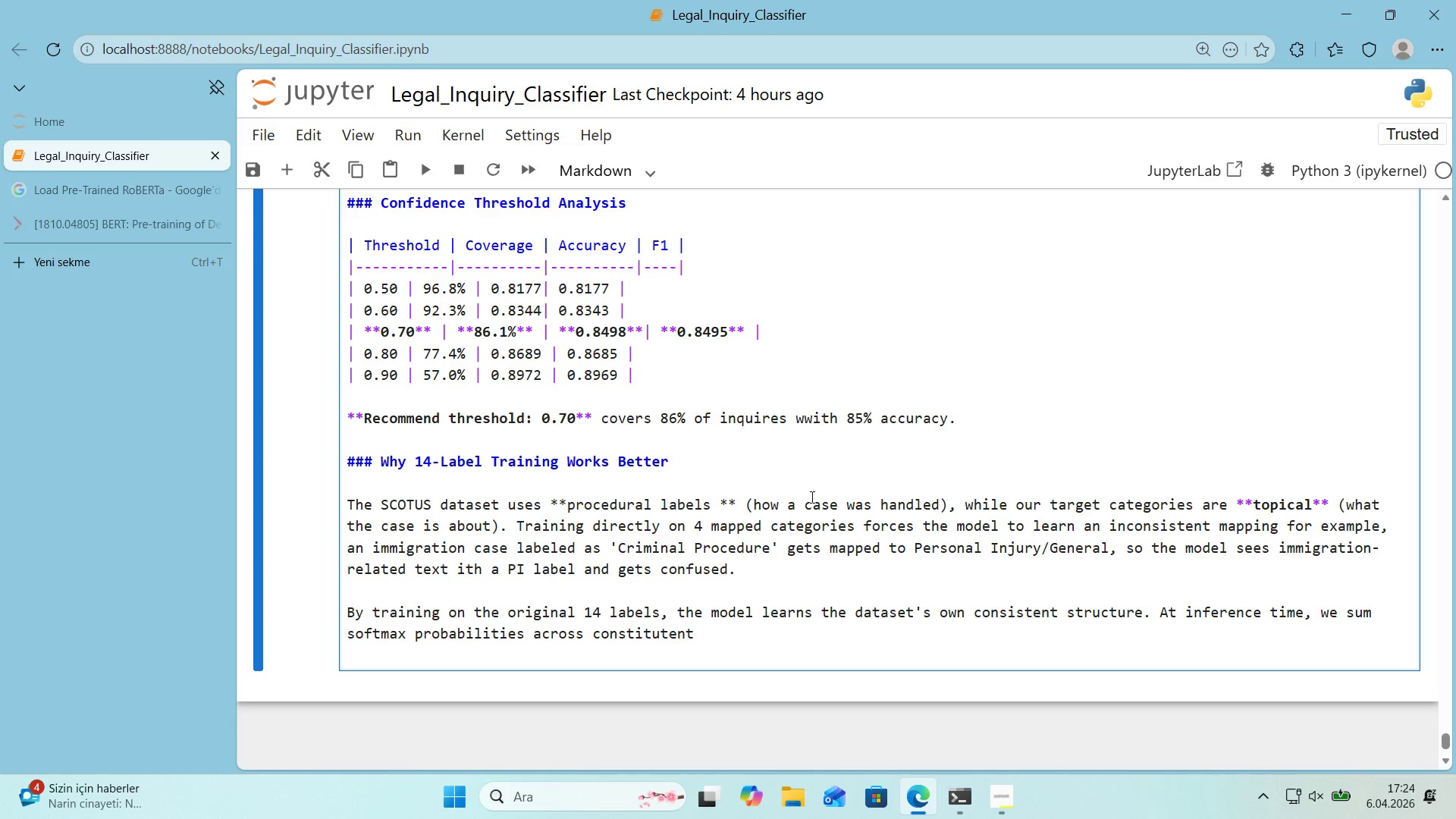 
type(classes *()
 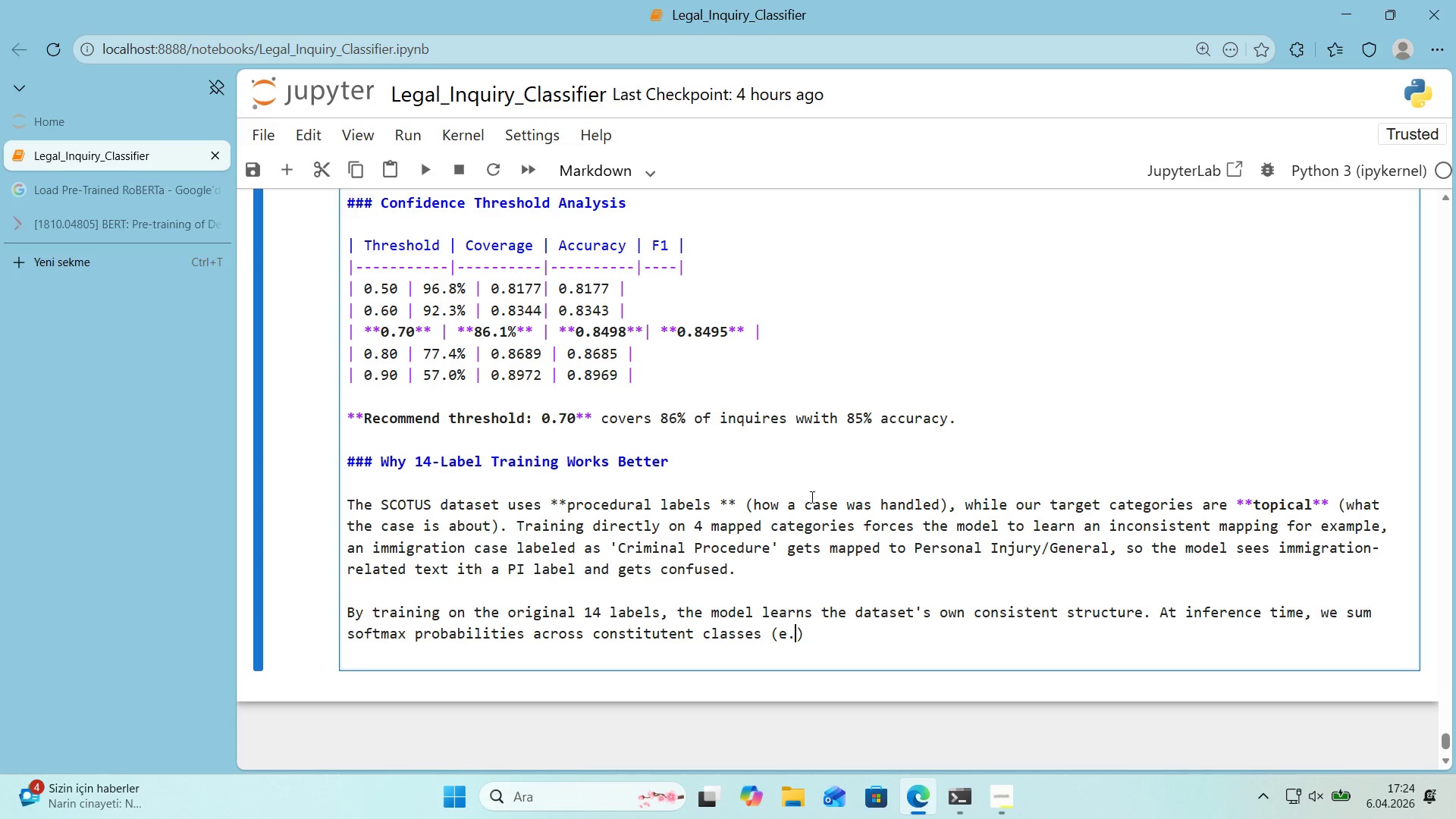 
 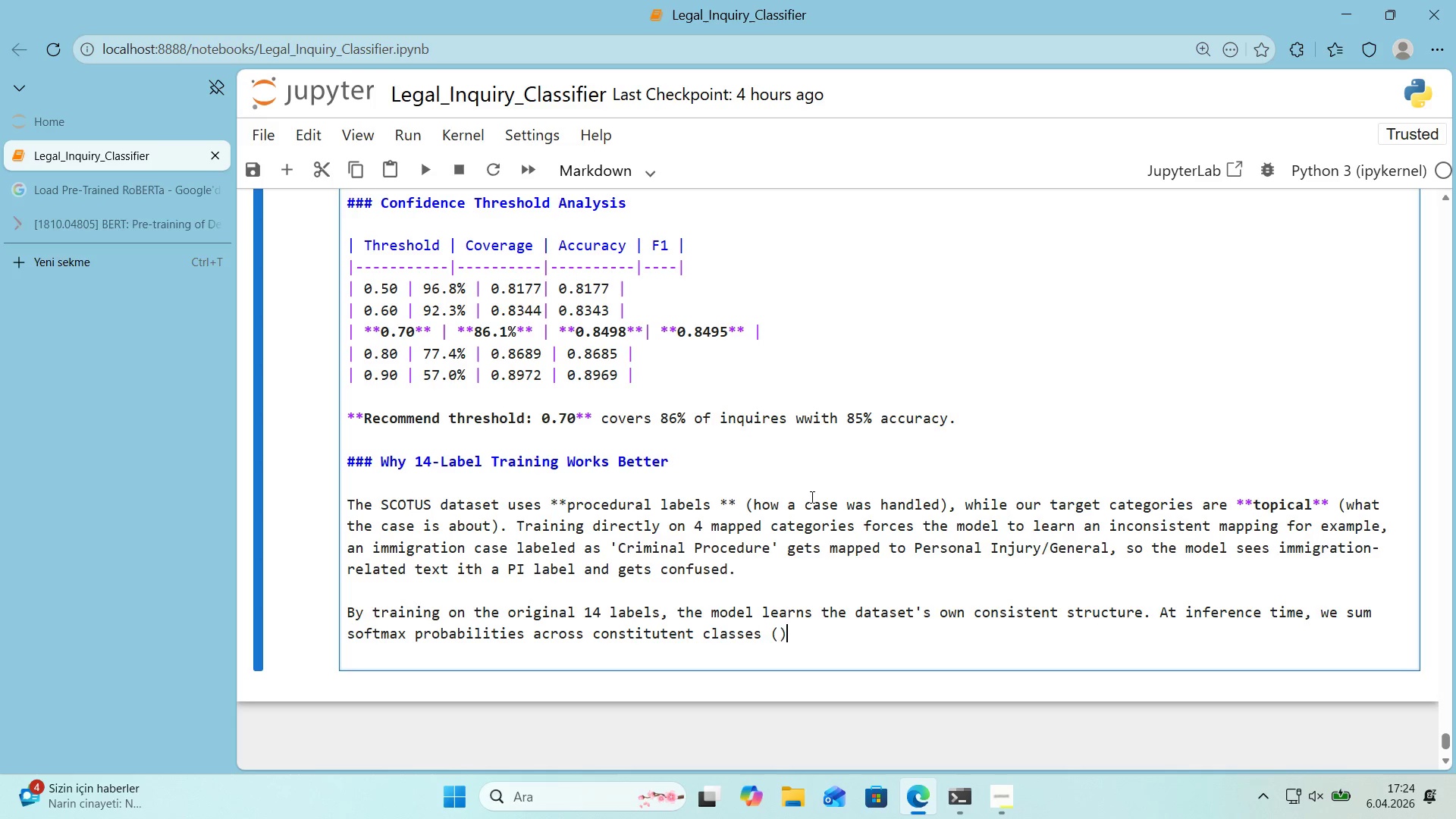 
key(ArrowLeft)
 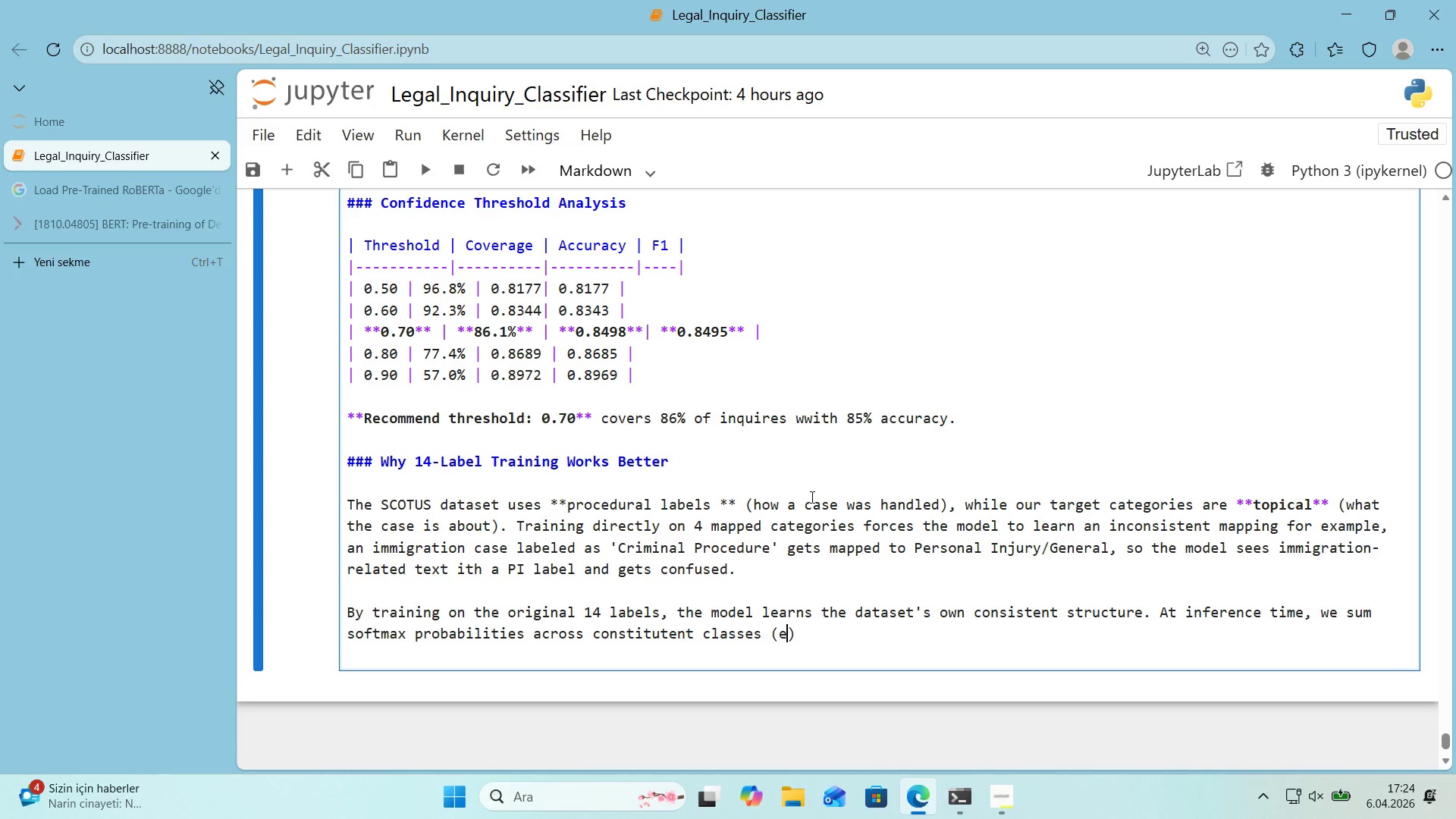 
type(e.g,)
key(Backspace)
type(., P*()
 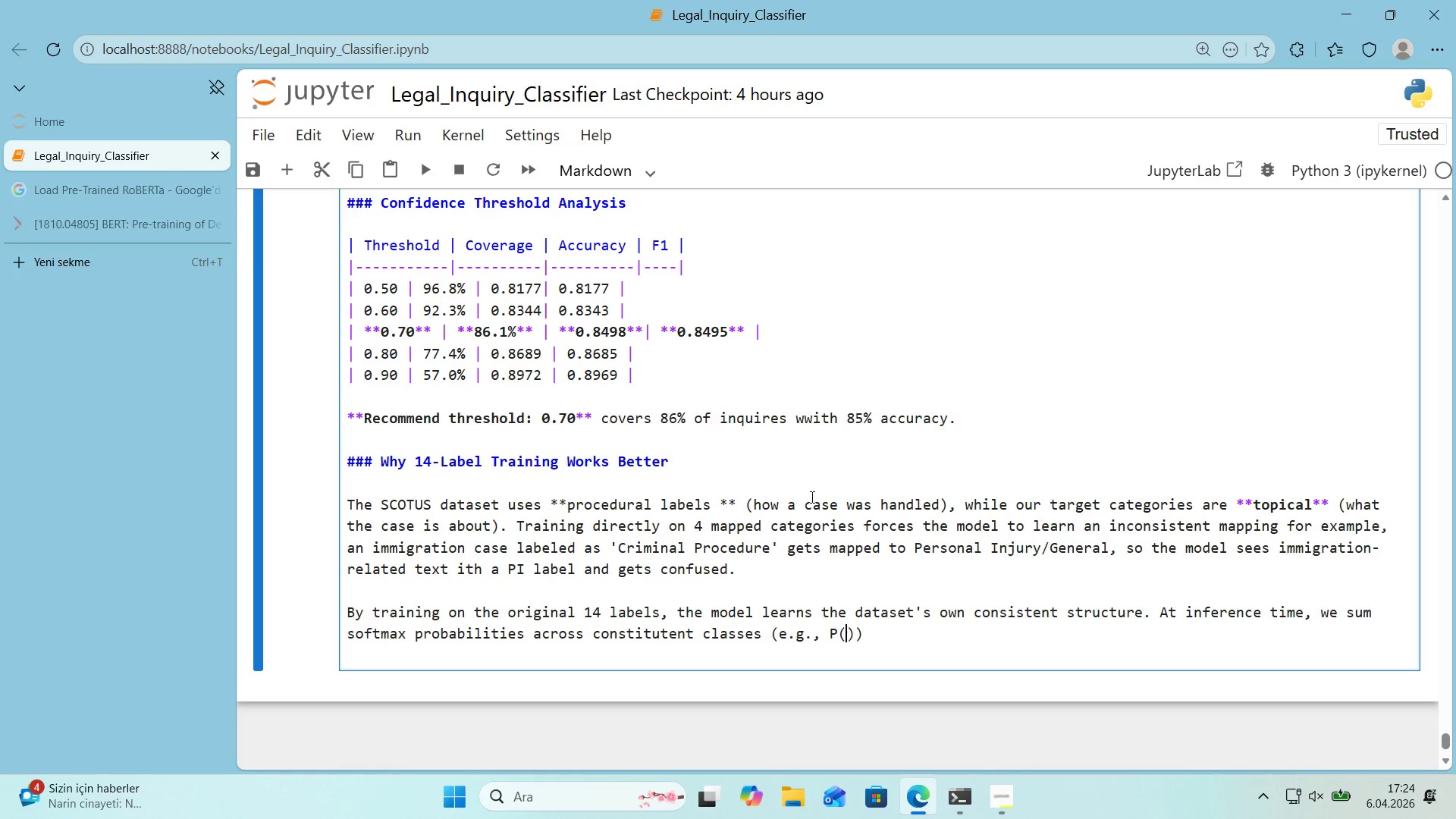 
 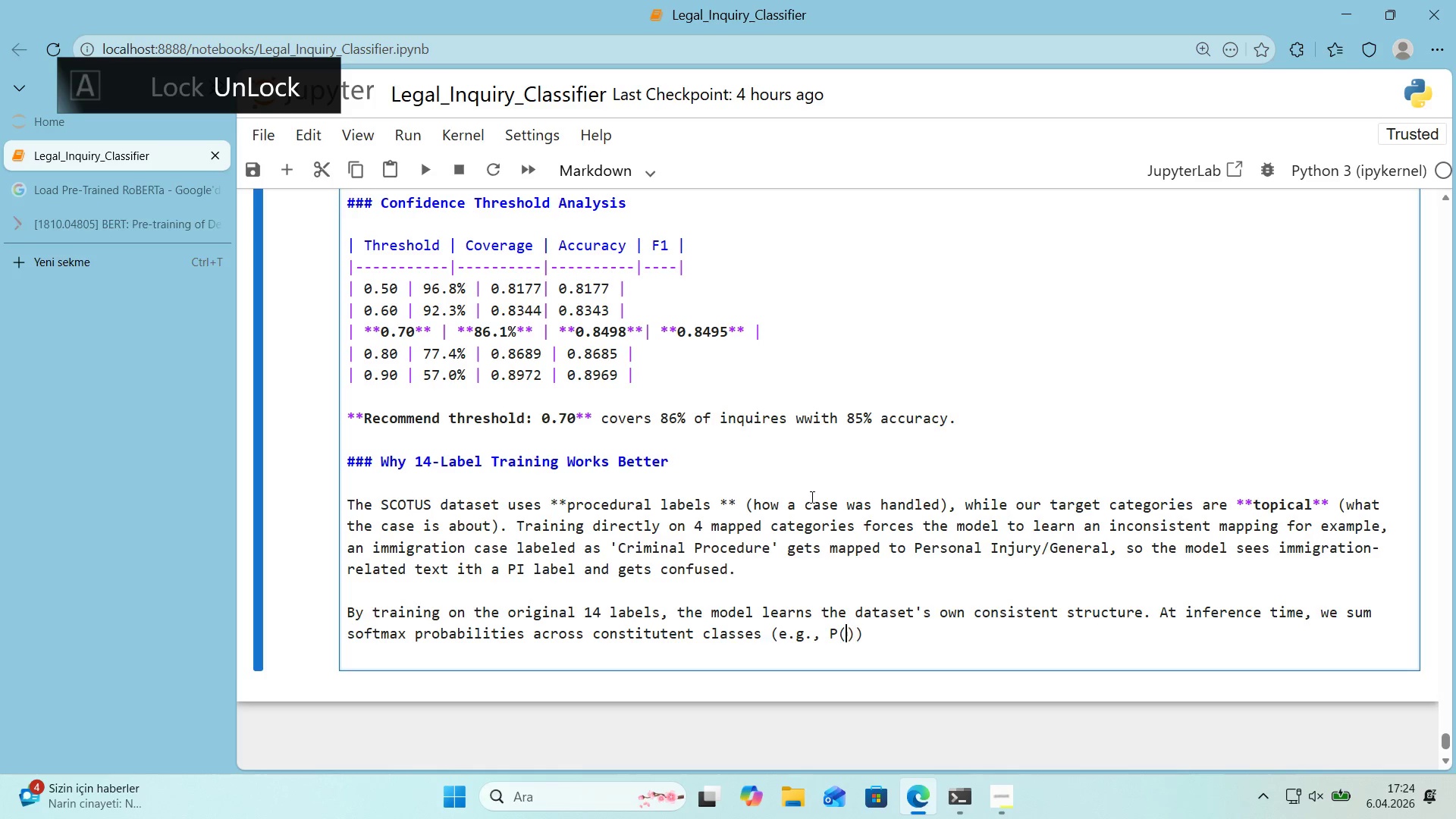 
key(ArrowLeft)
 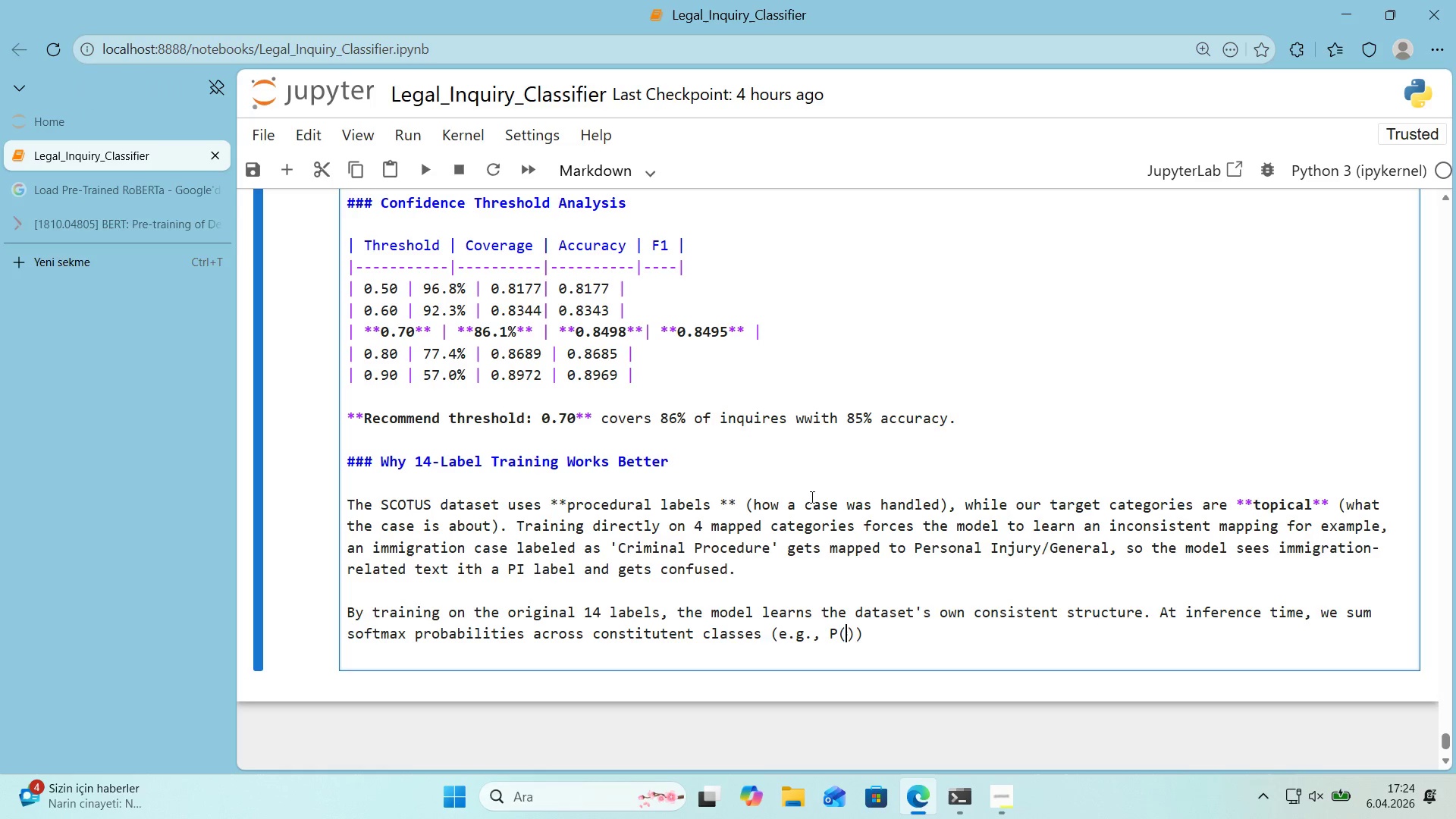 
type(Imm'grat'on)
 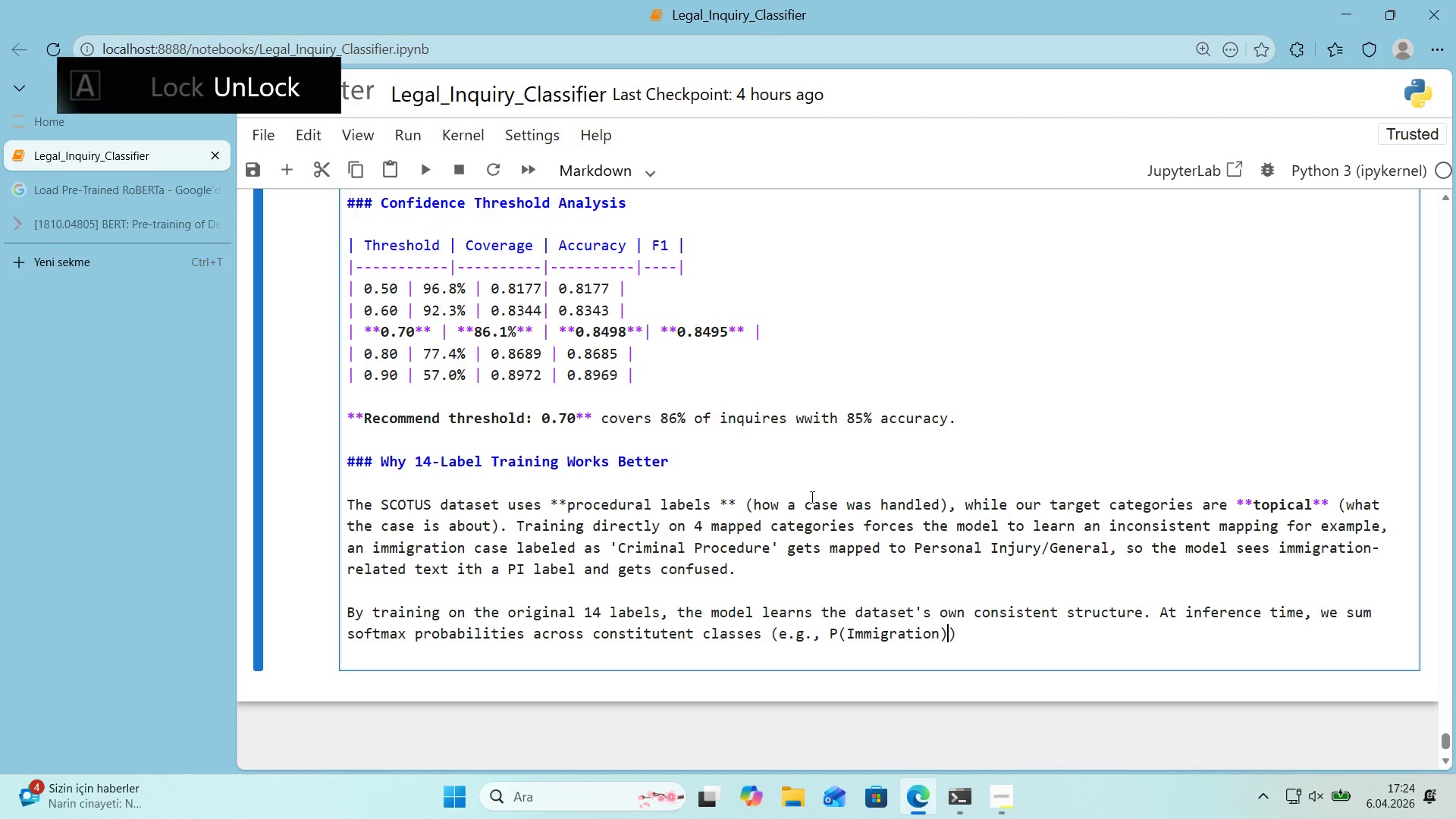 
key(ArrowRight)
 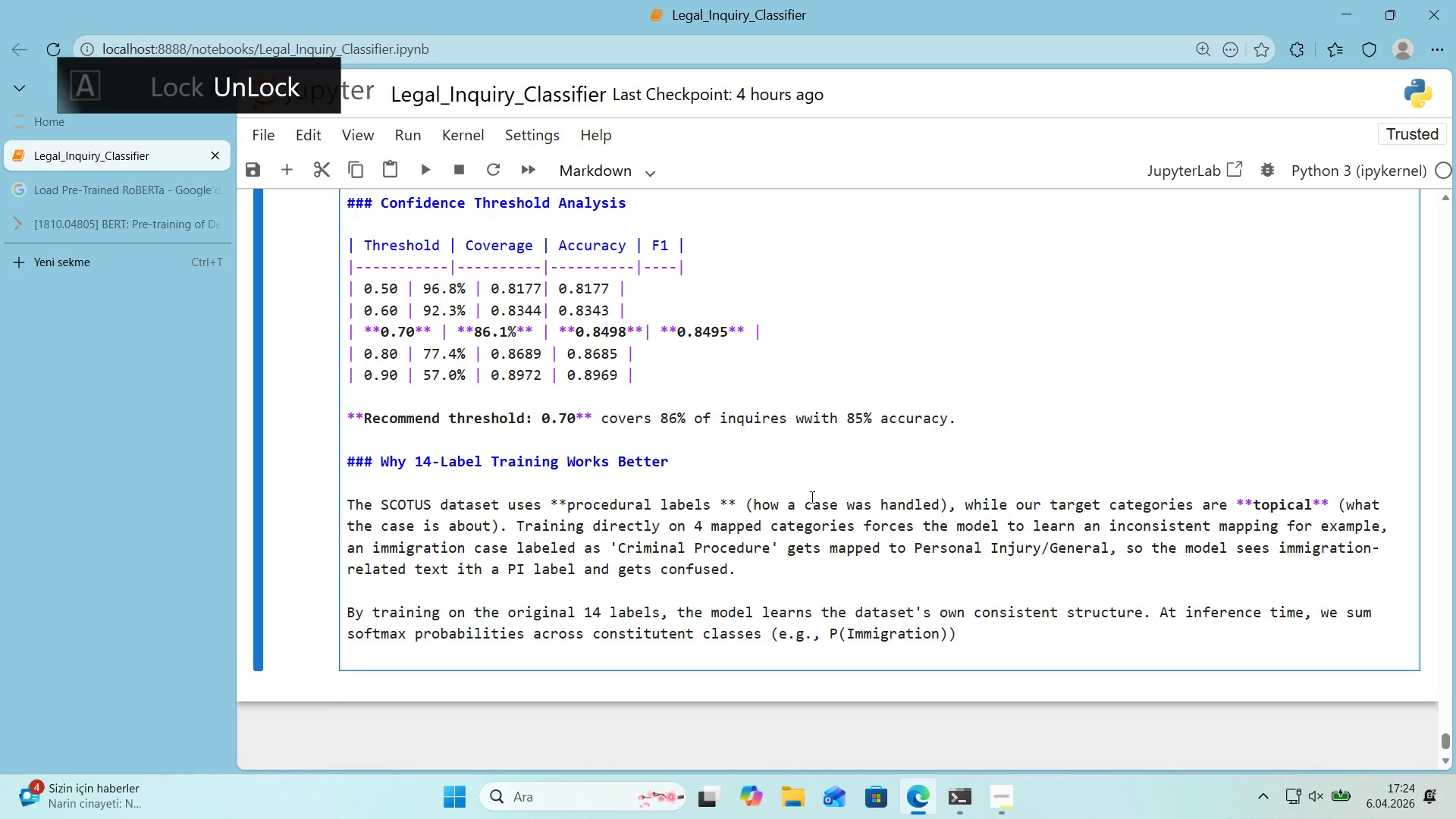 
type( ) P*()
 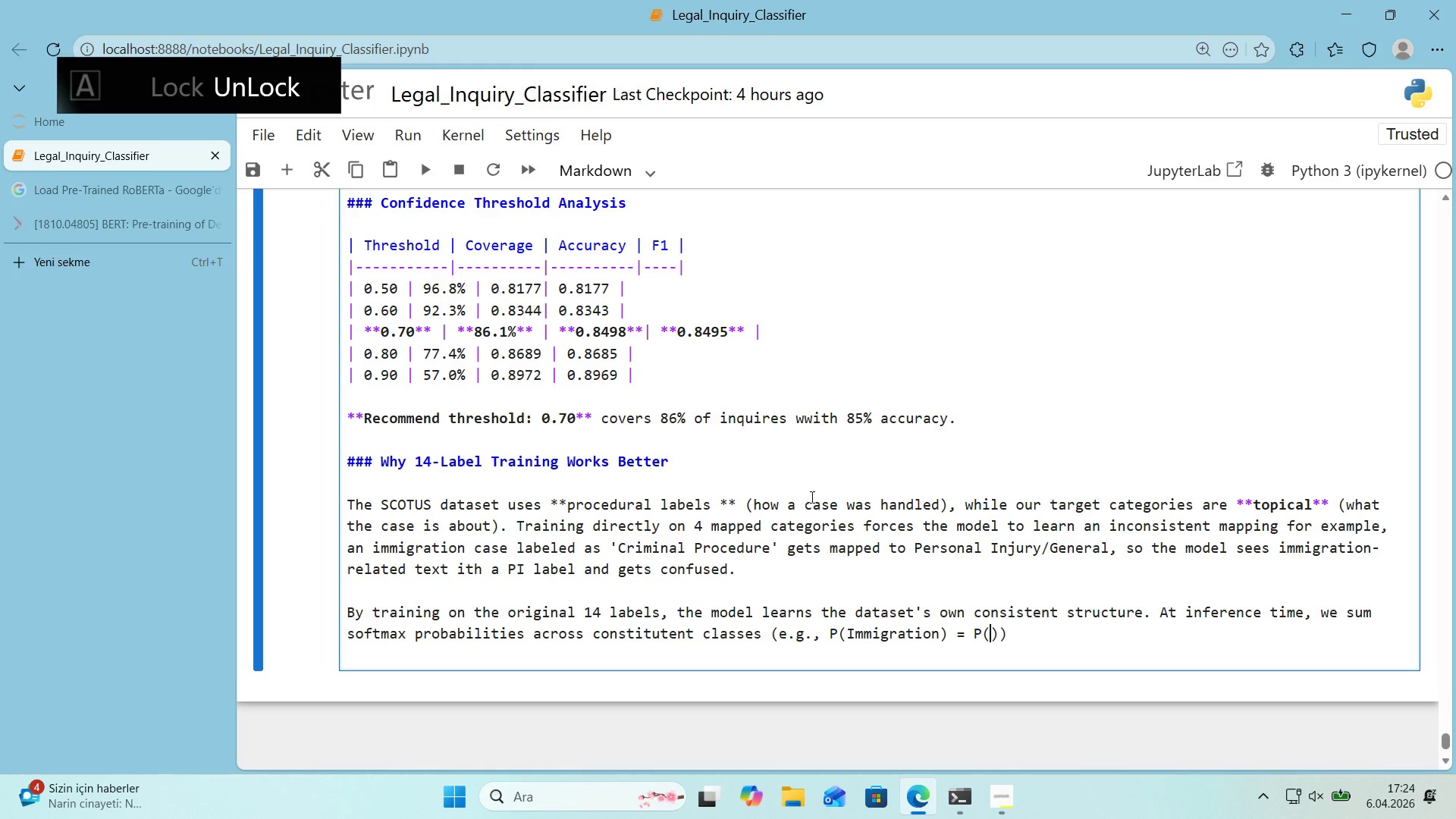 
 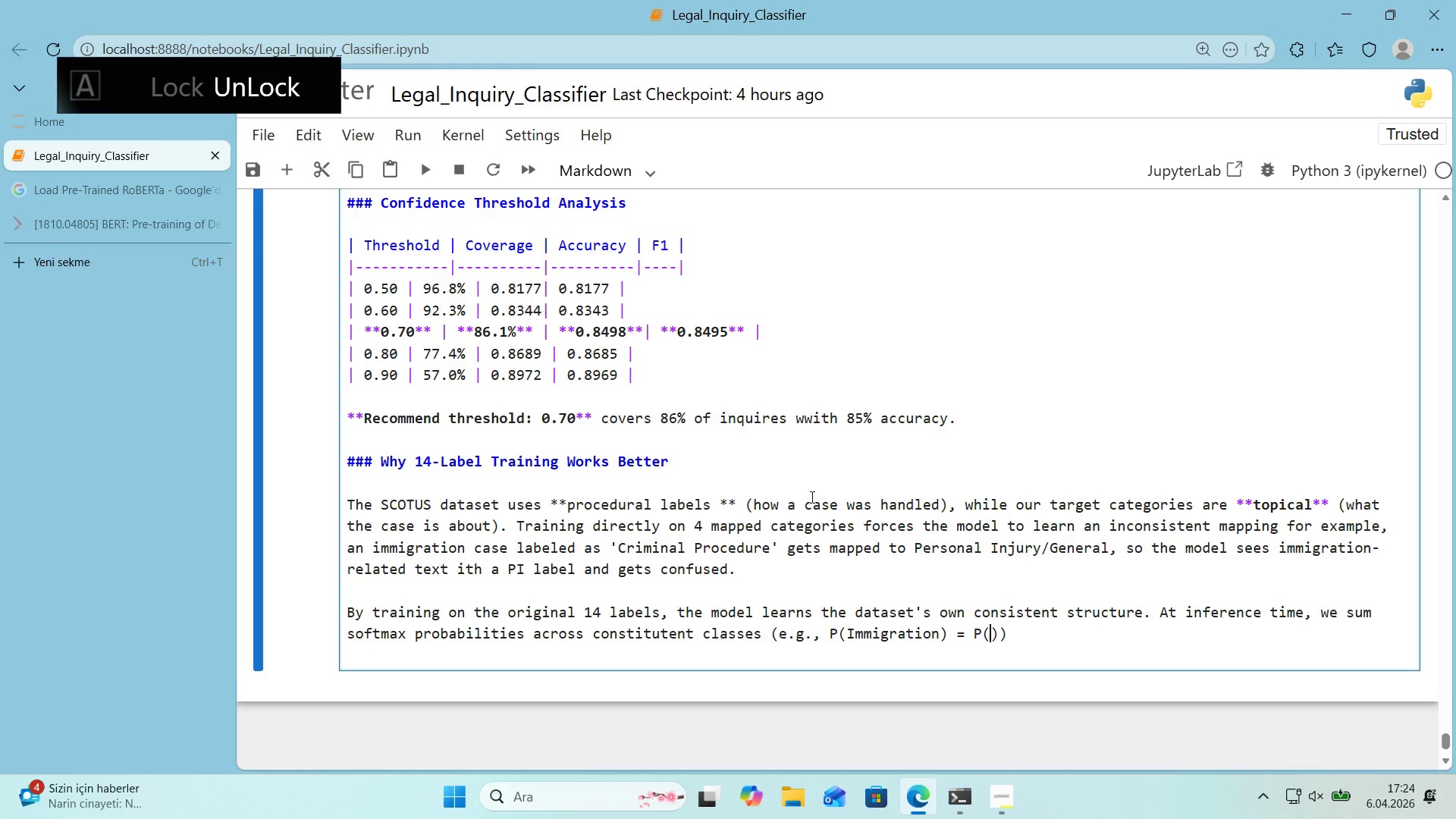 
key(ArrowLeft)
 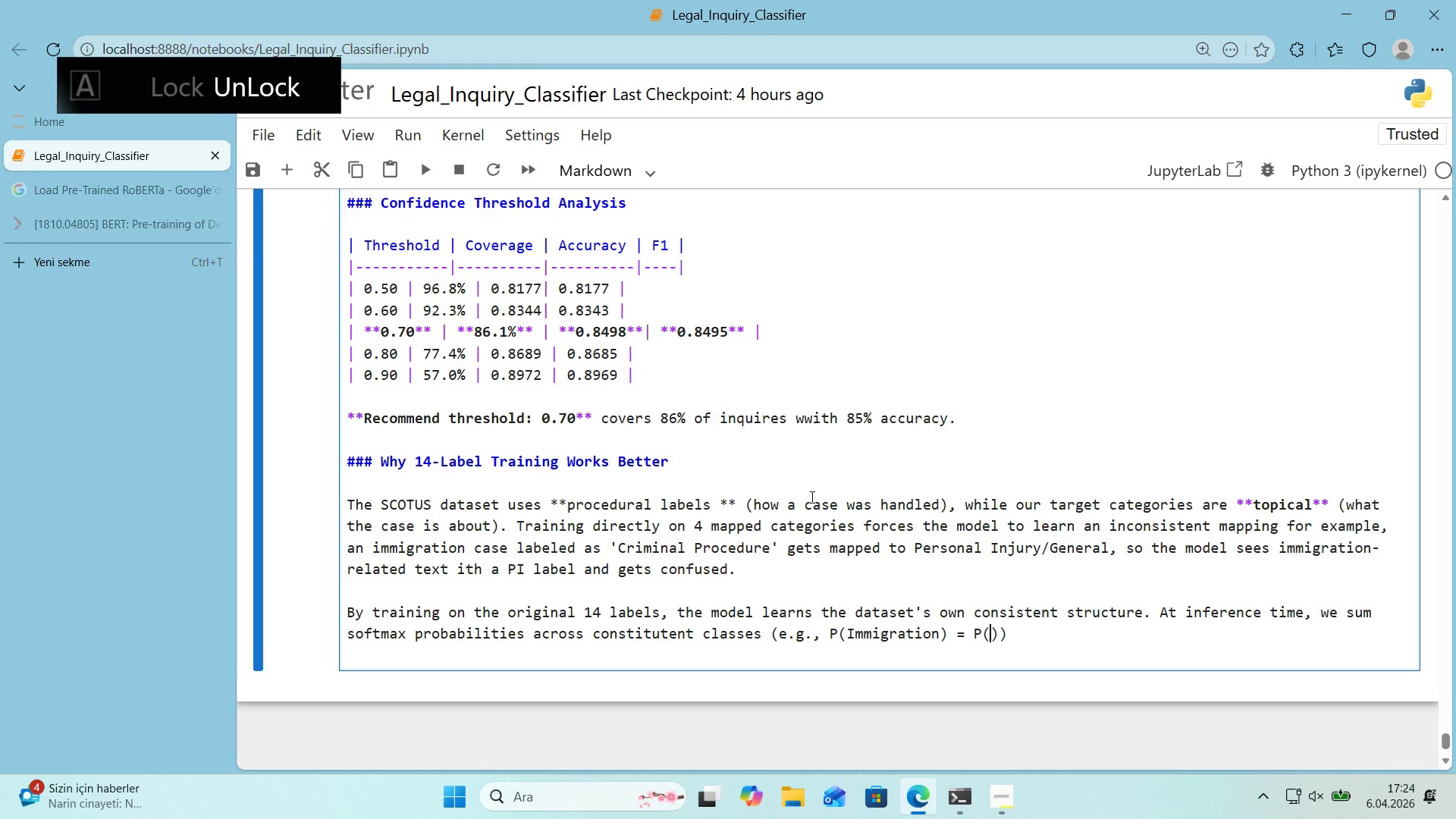 
type(C'v'l R'ghts)
 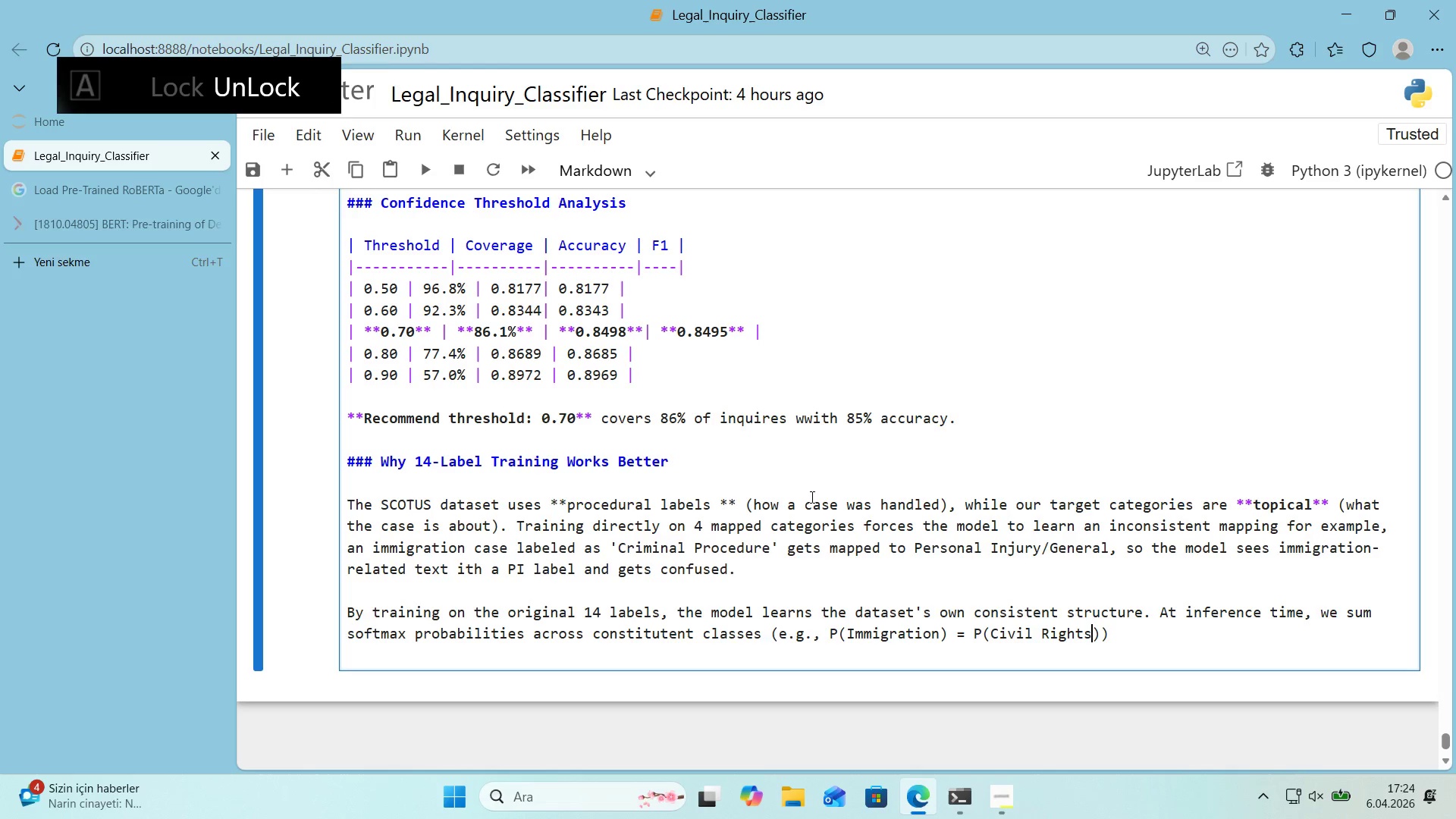 
key(ArrowRight)
 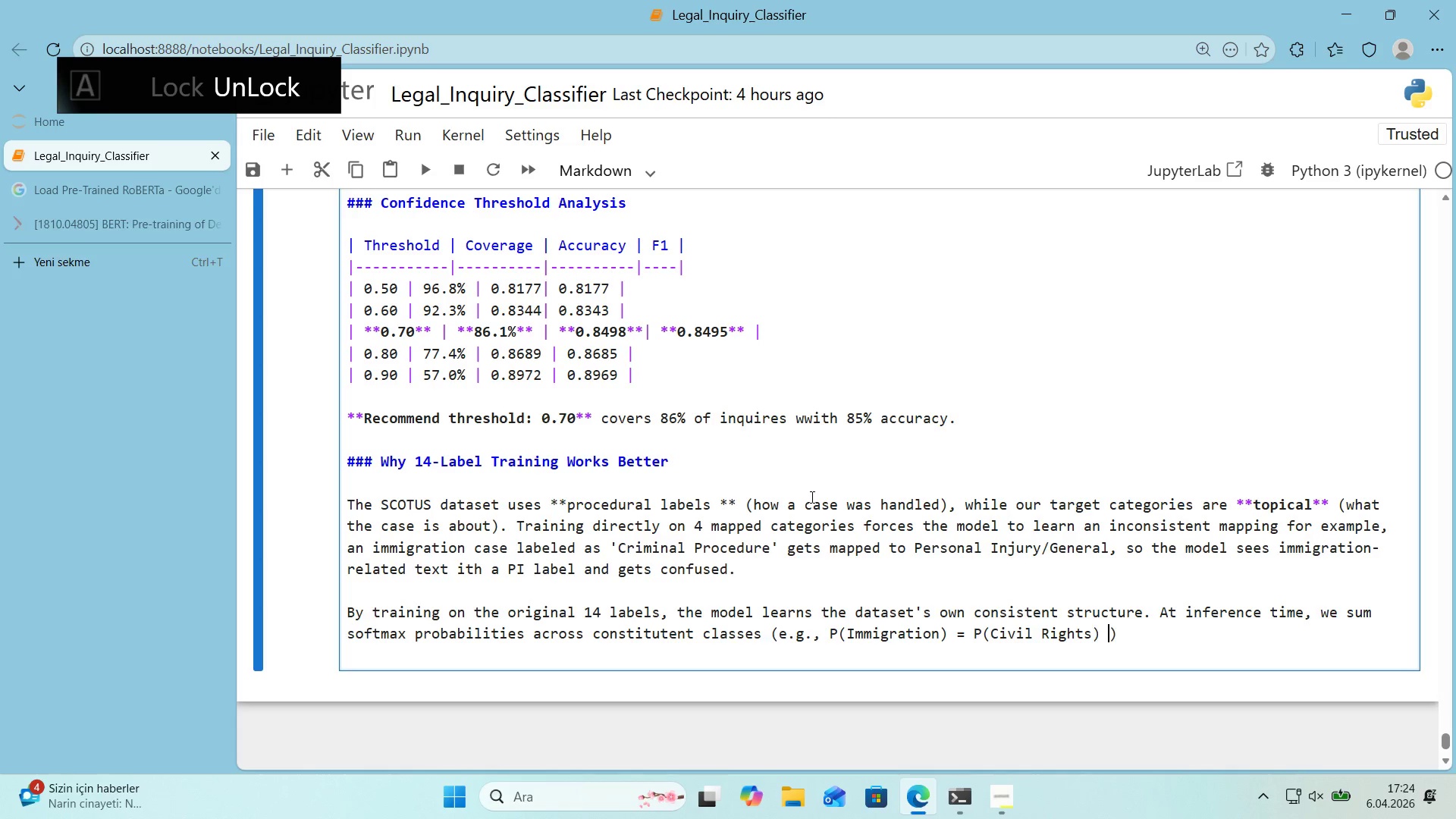 
type( /)
key(Backspace)
type(+ P*()
 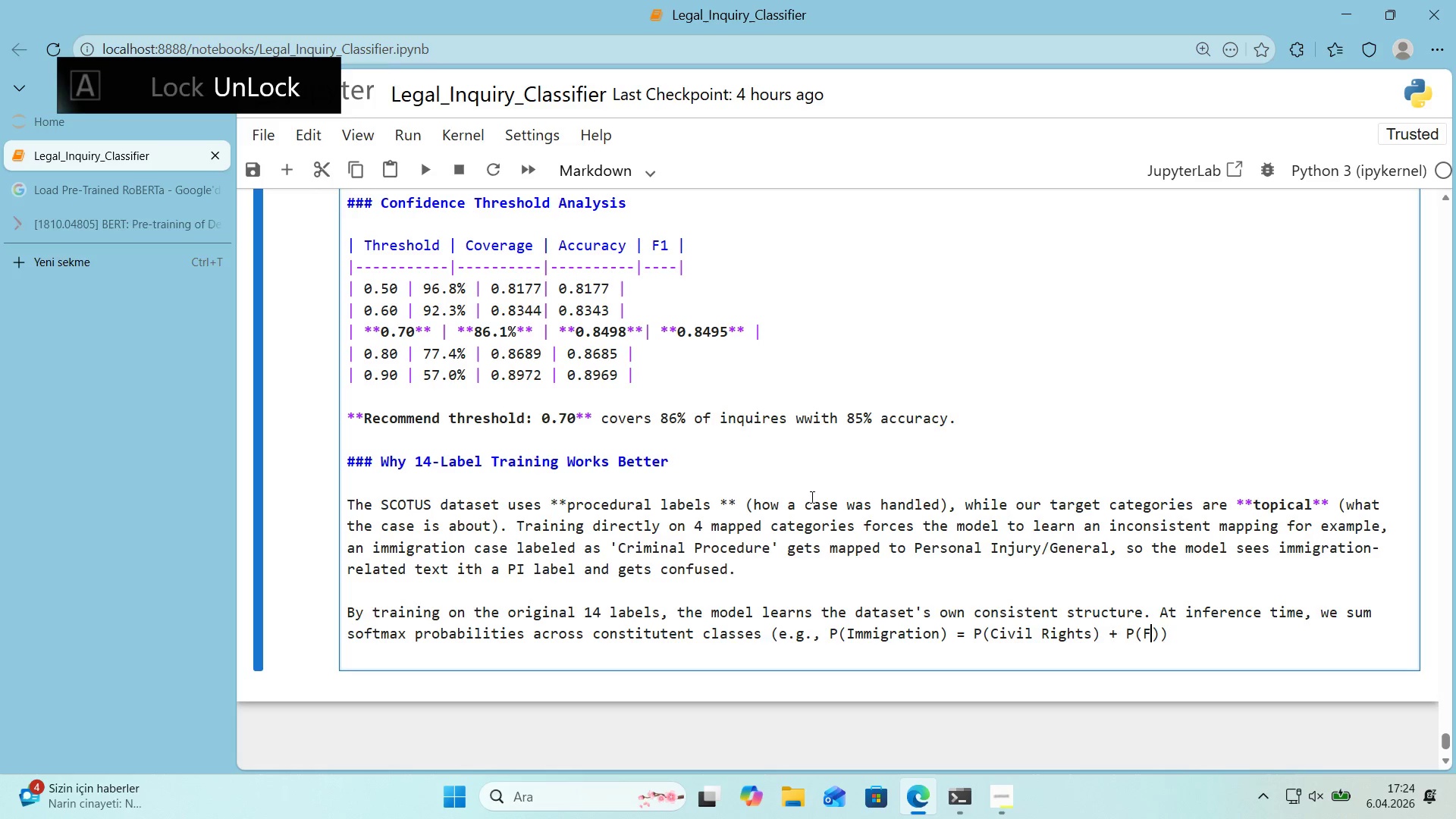 
 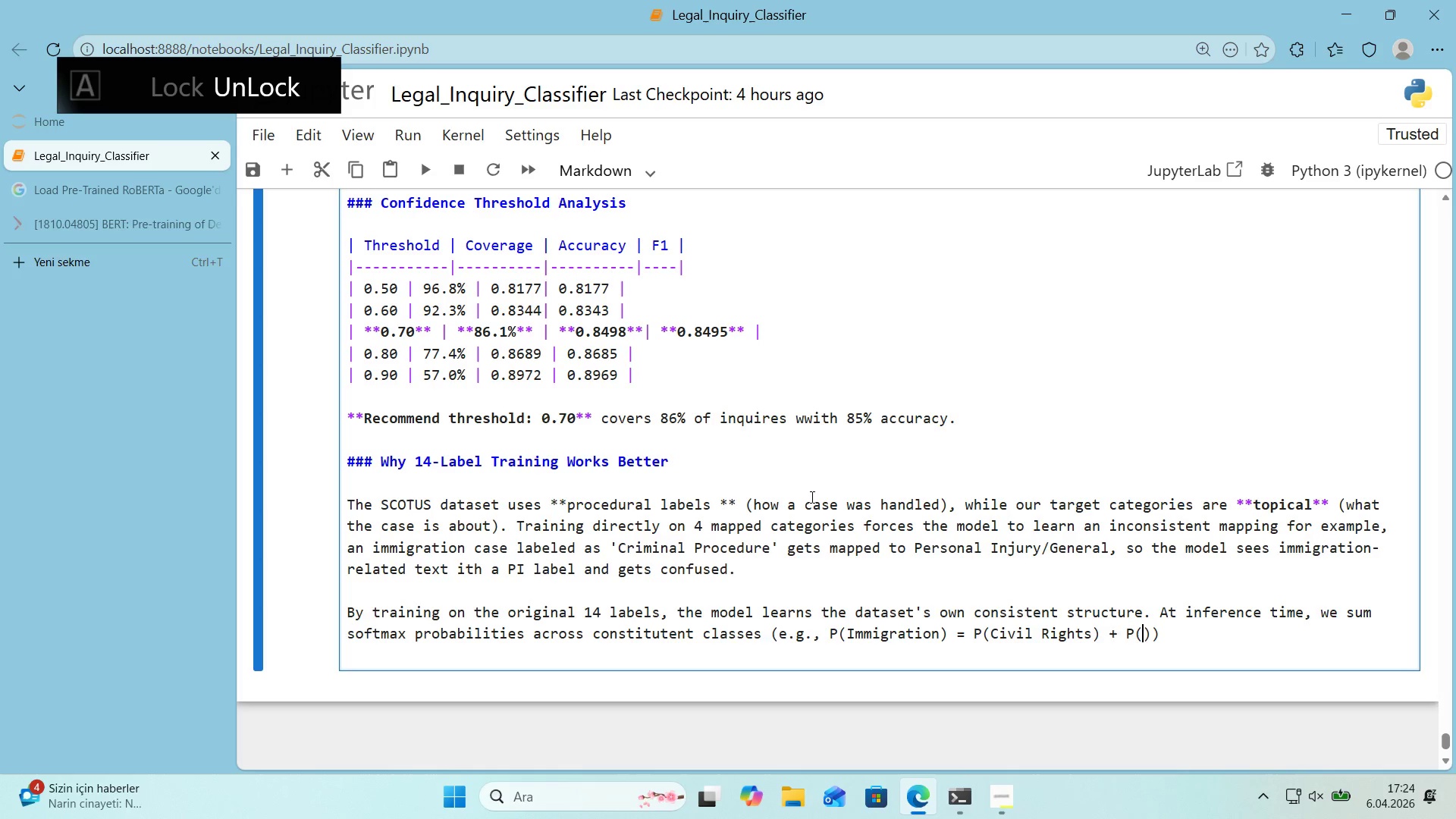 
key(ArrowLeft)
 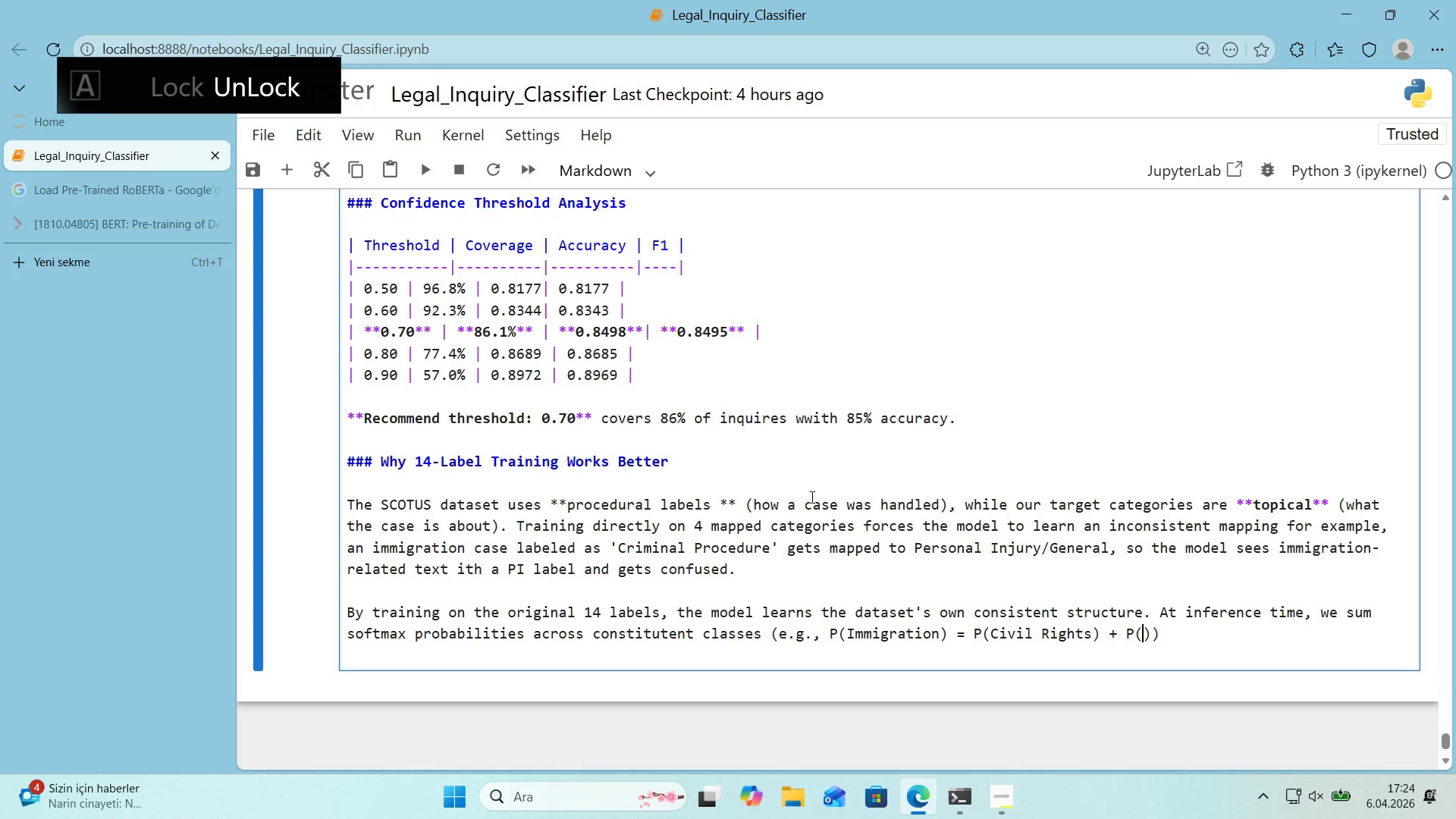 
type(F'rst Amendment)
 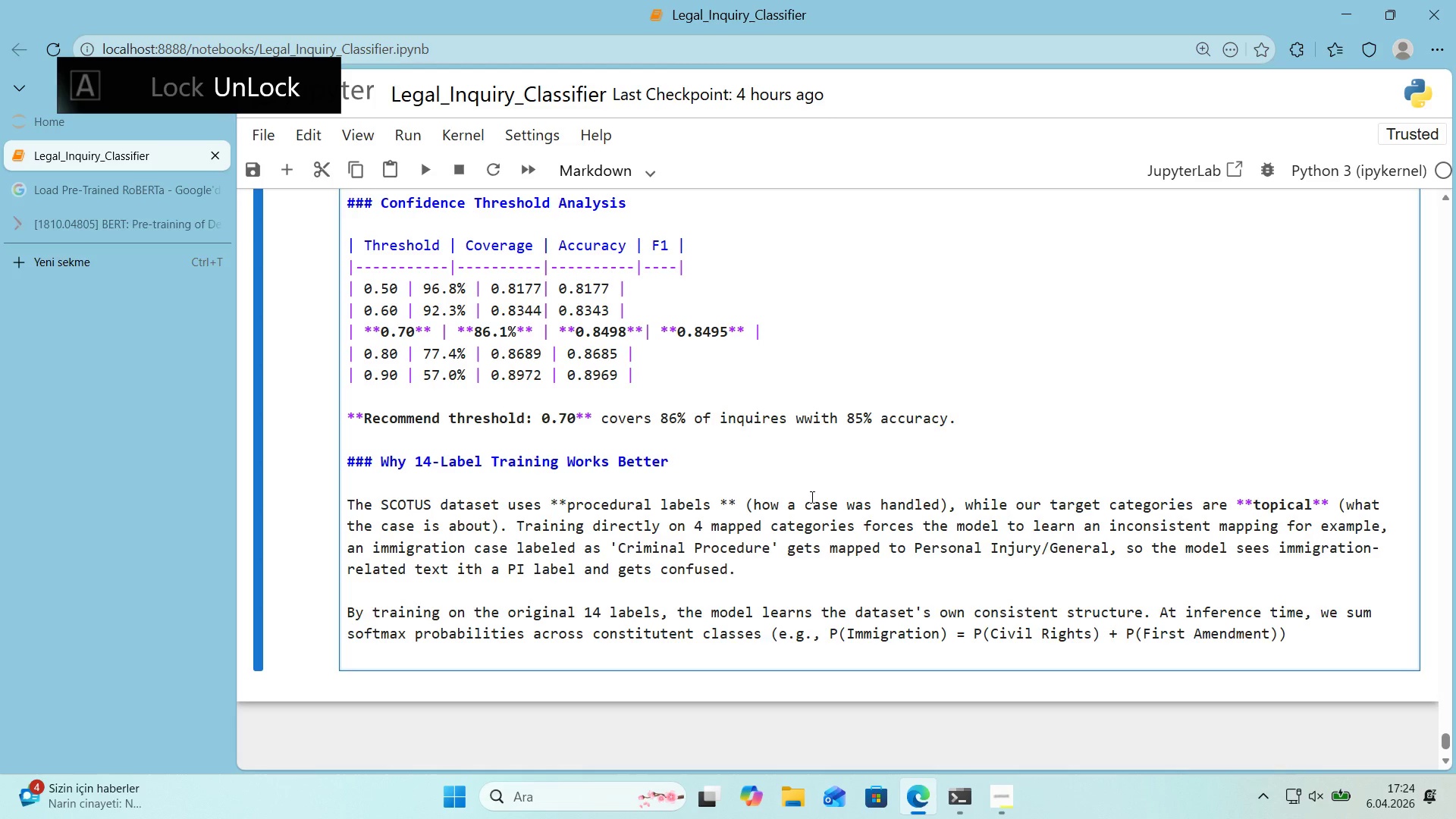 
key(ArrowRight)
 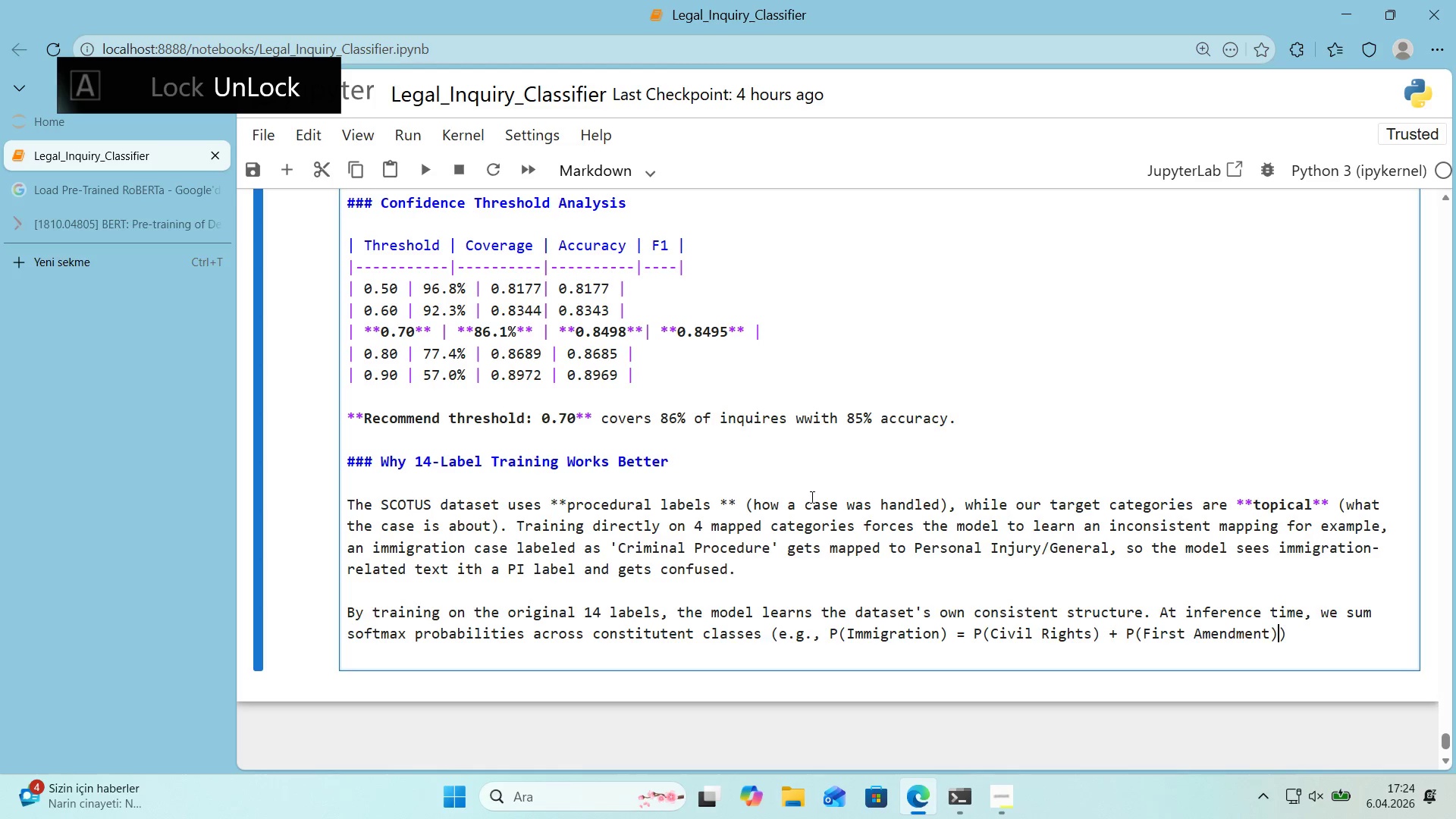 
key(ArrowRight)
 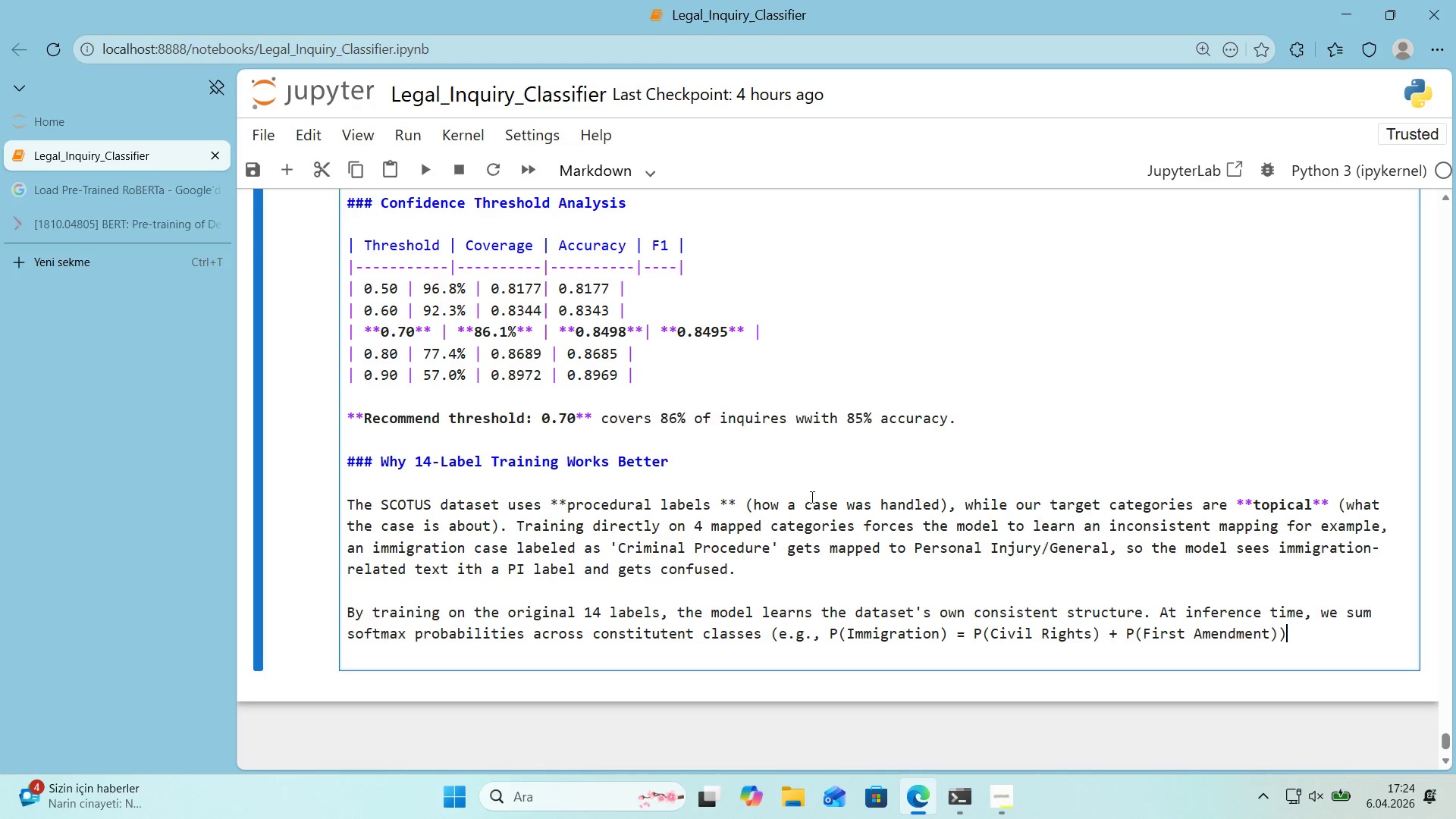 
type(, a)
key(Backspace)
type(h'c)
key(Backspace)
key(Backspace)
key(Backspace)
key(Backspace)
type( wh'ch preserves uncerta'ny)
 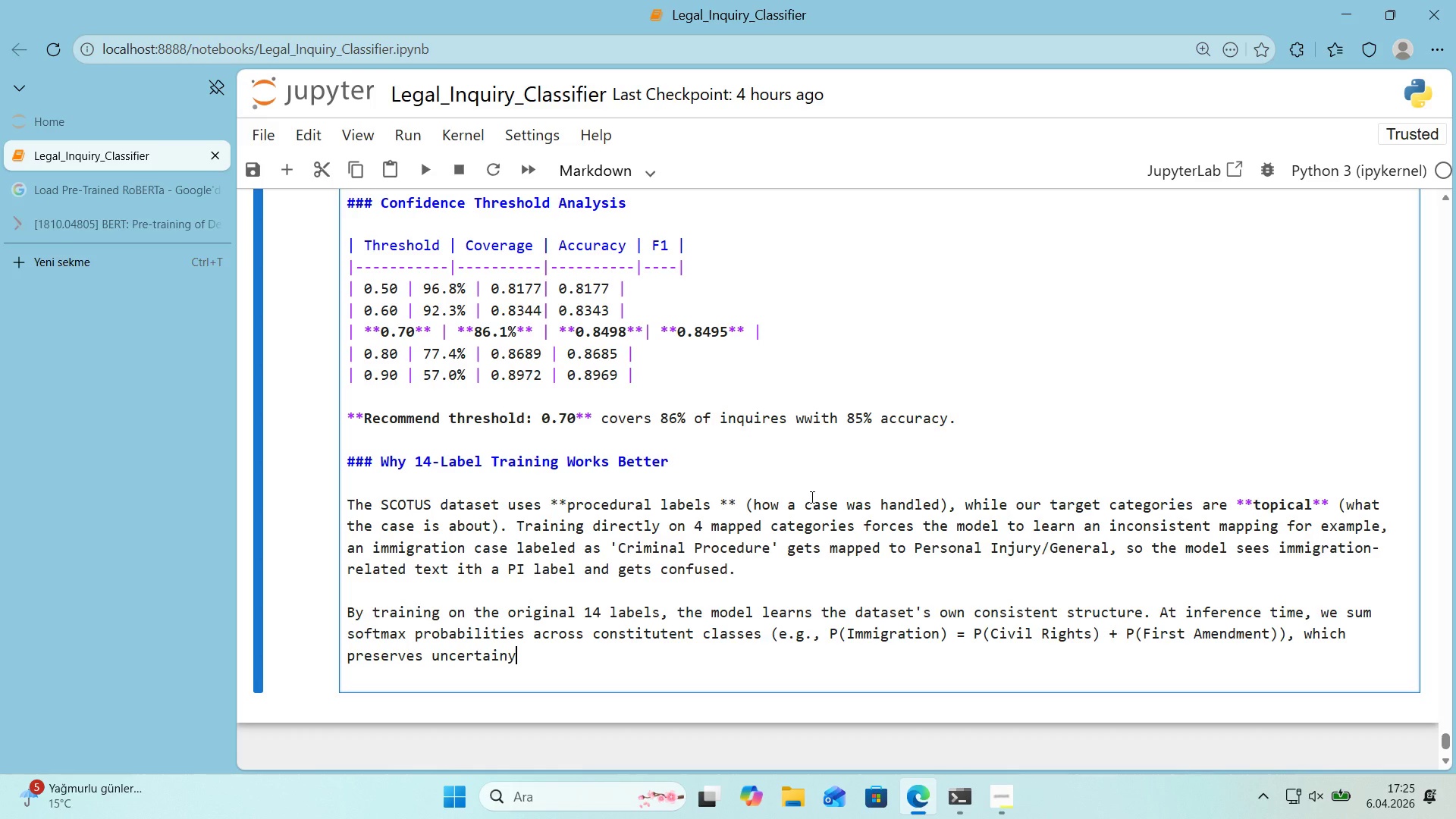 
wait(5.36)
 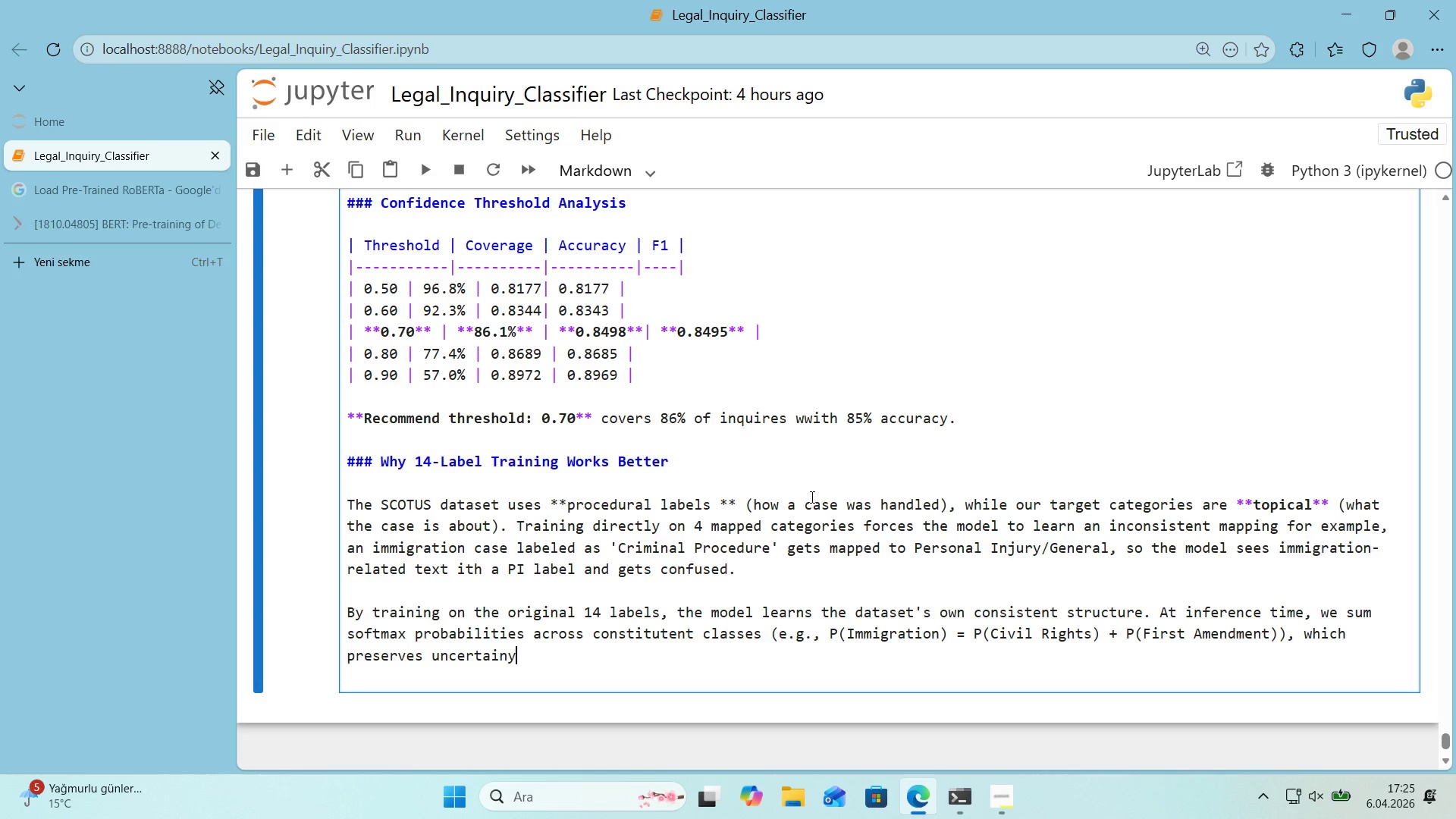 
key(Backspace)
type(ty and produces better cal'brated pred'ct'ons .)
key(Backspace)
key(Backspace)
type(.)
 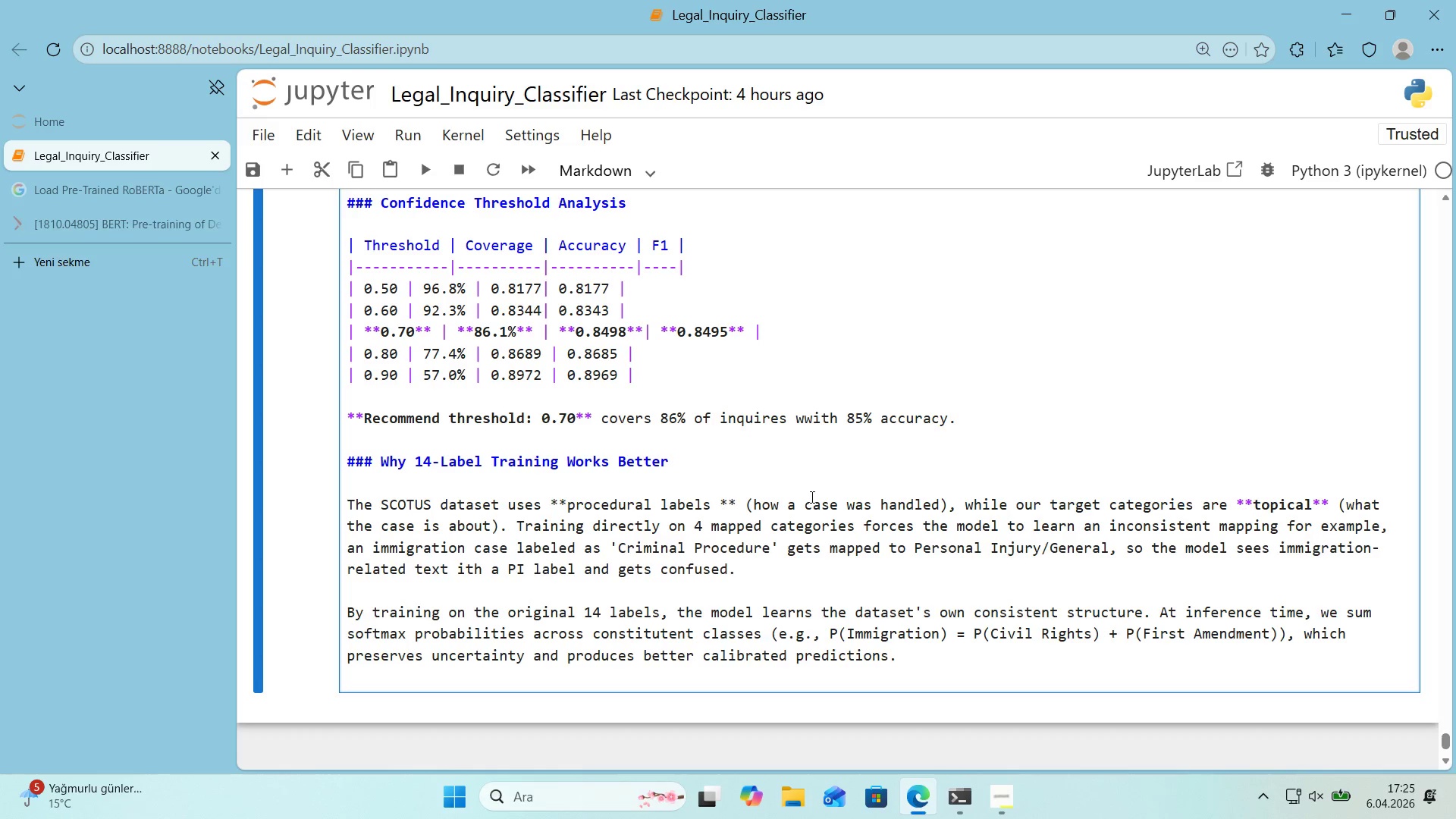 
key(Enter)
 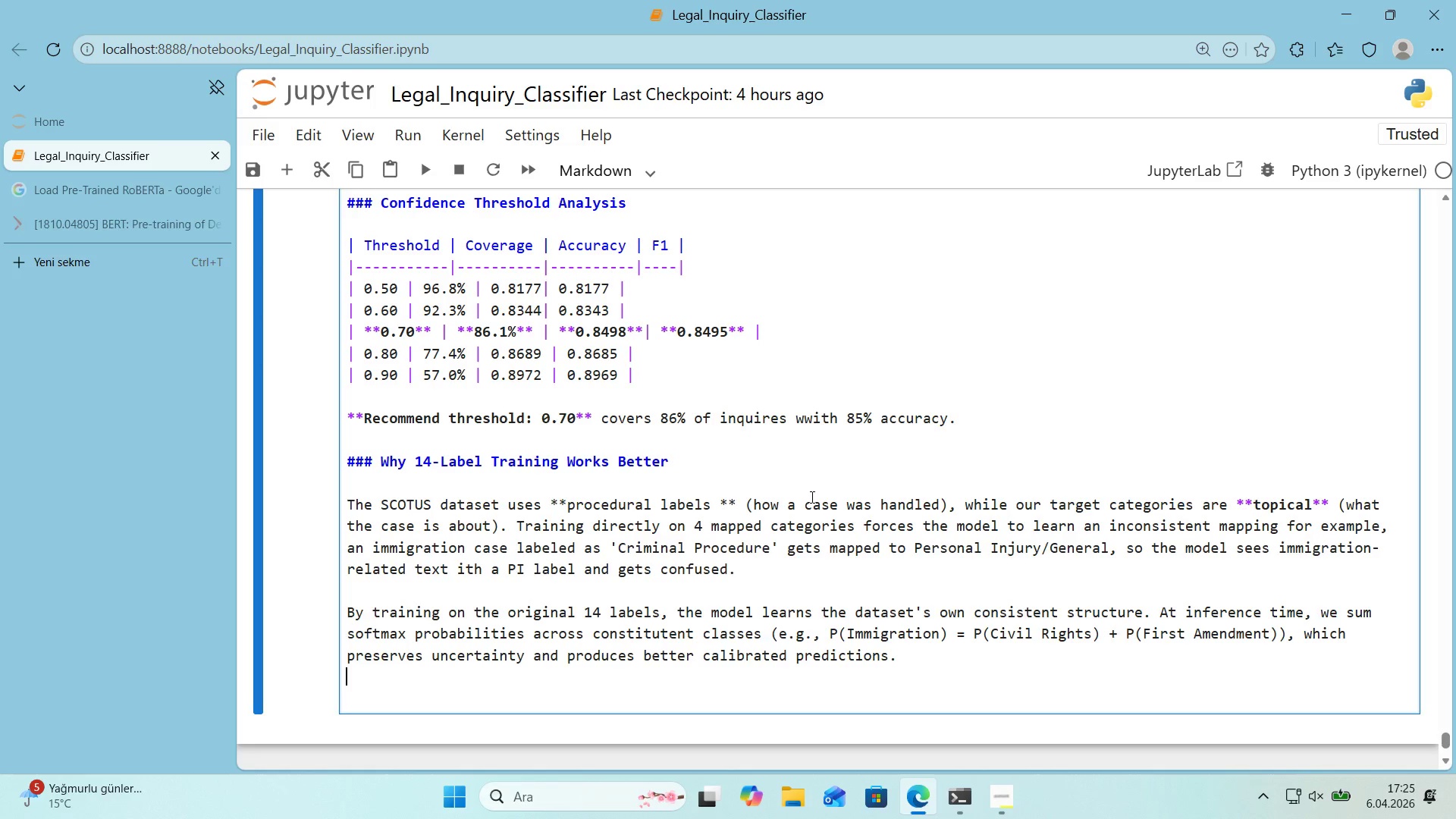 
key(Enter)
 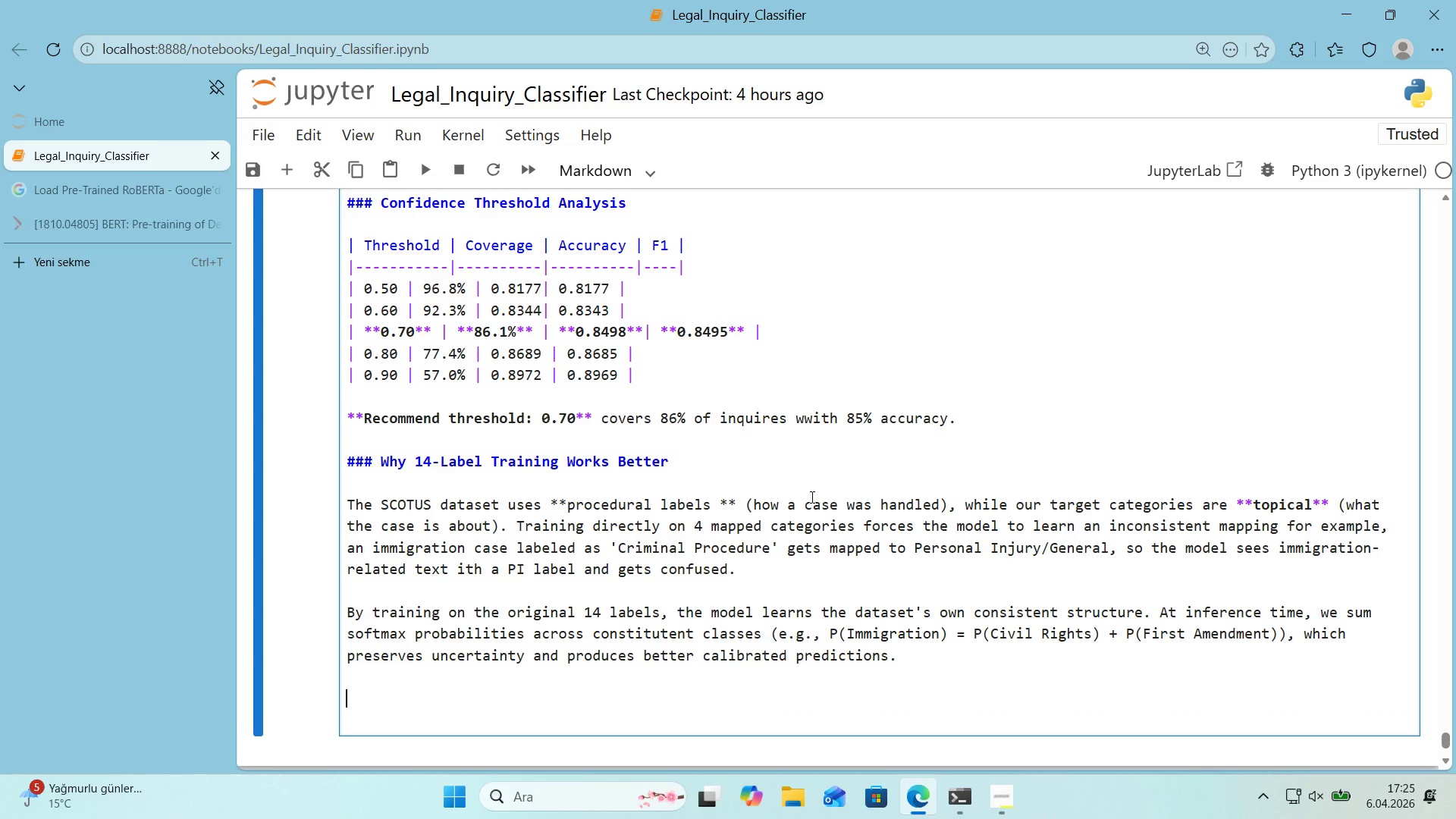 
key(Control+ControlLeft)
 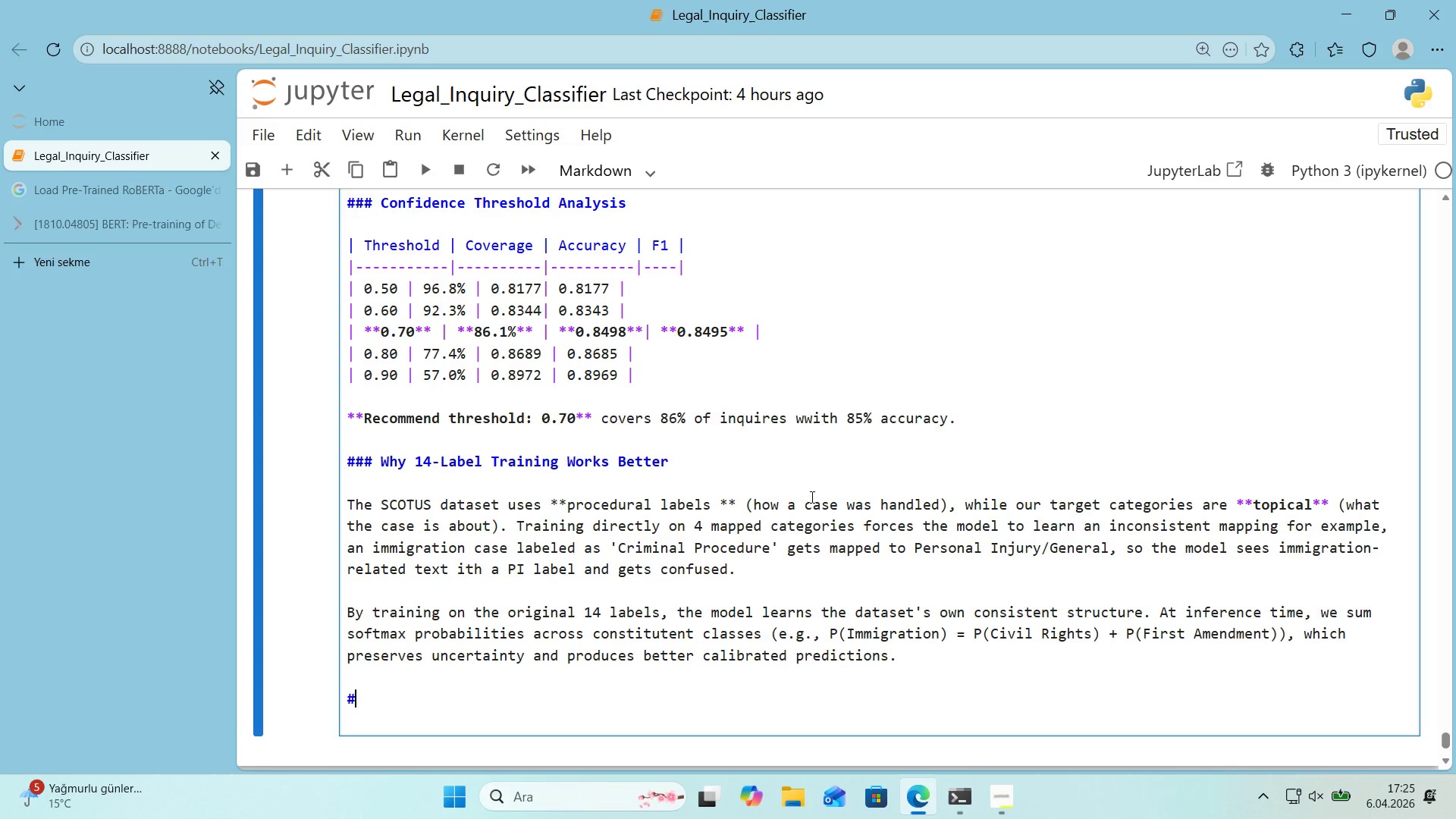 
key(Alt+Control+AltRight)
 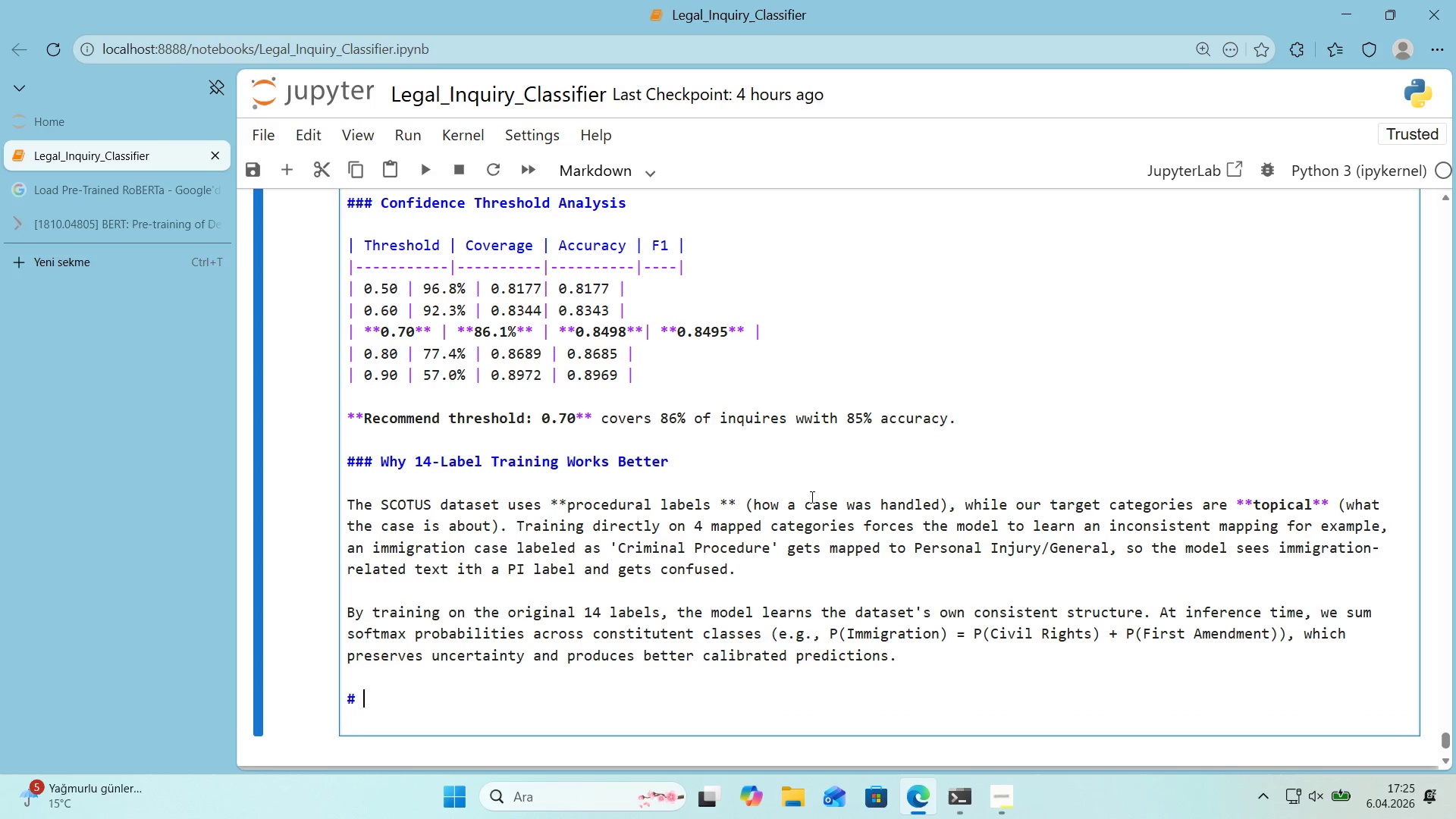 
key(Alt+Control+3)
 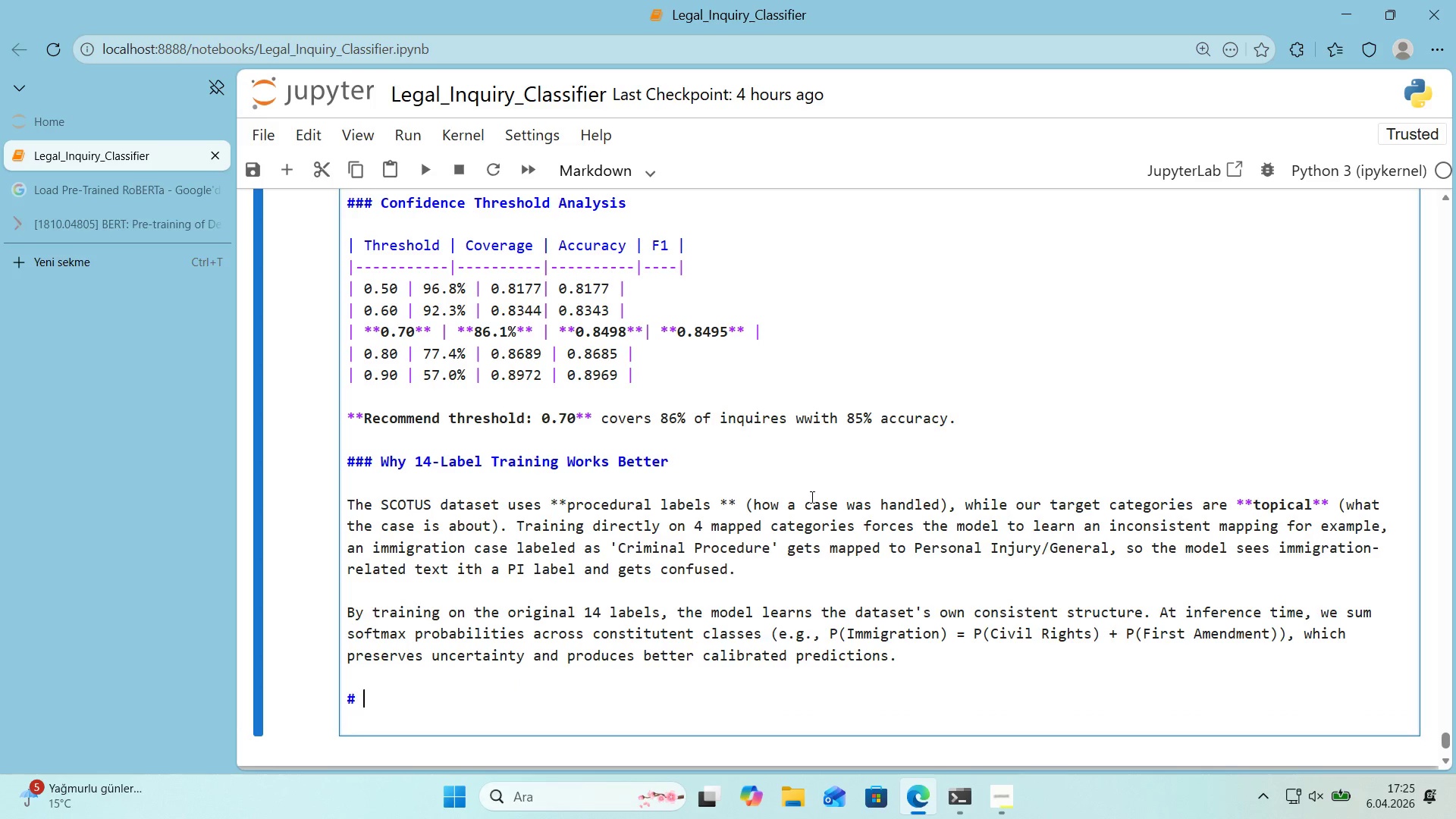 
type( Product'on Recommendat'on)
 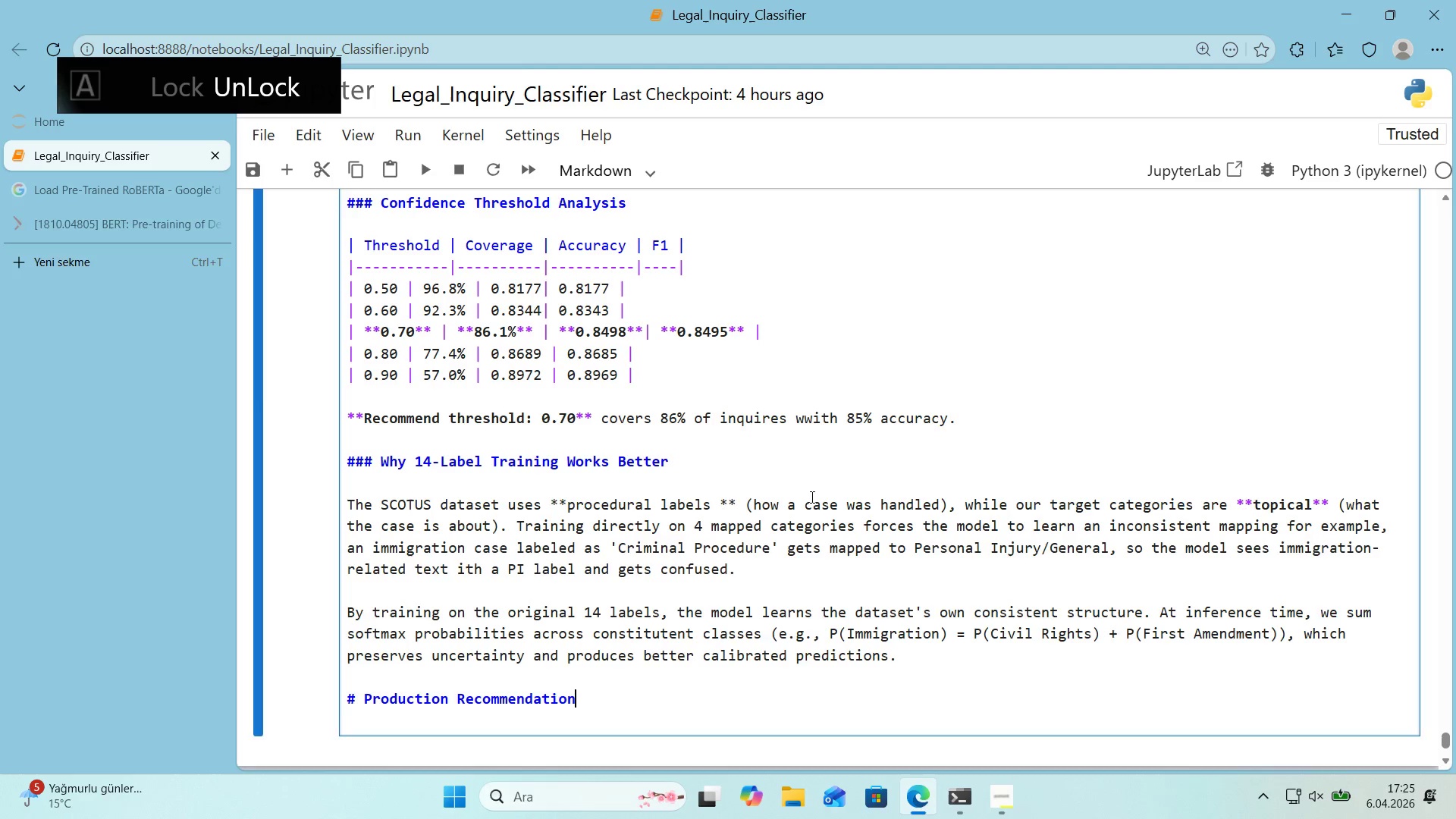 
key(Enter)
 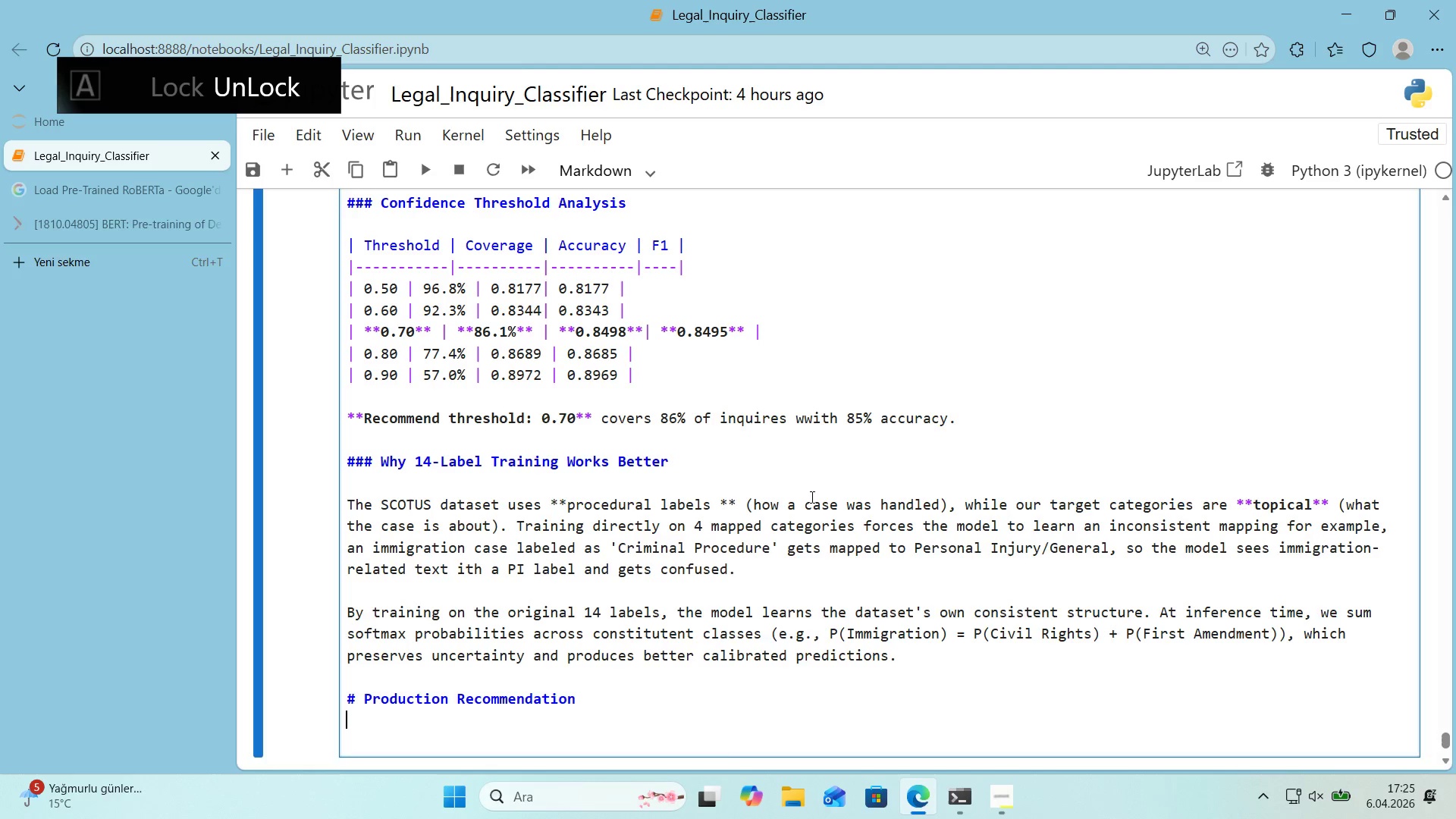 
key(Enter)
 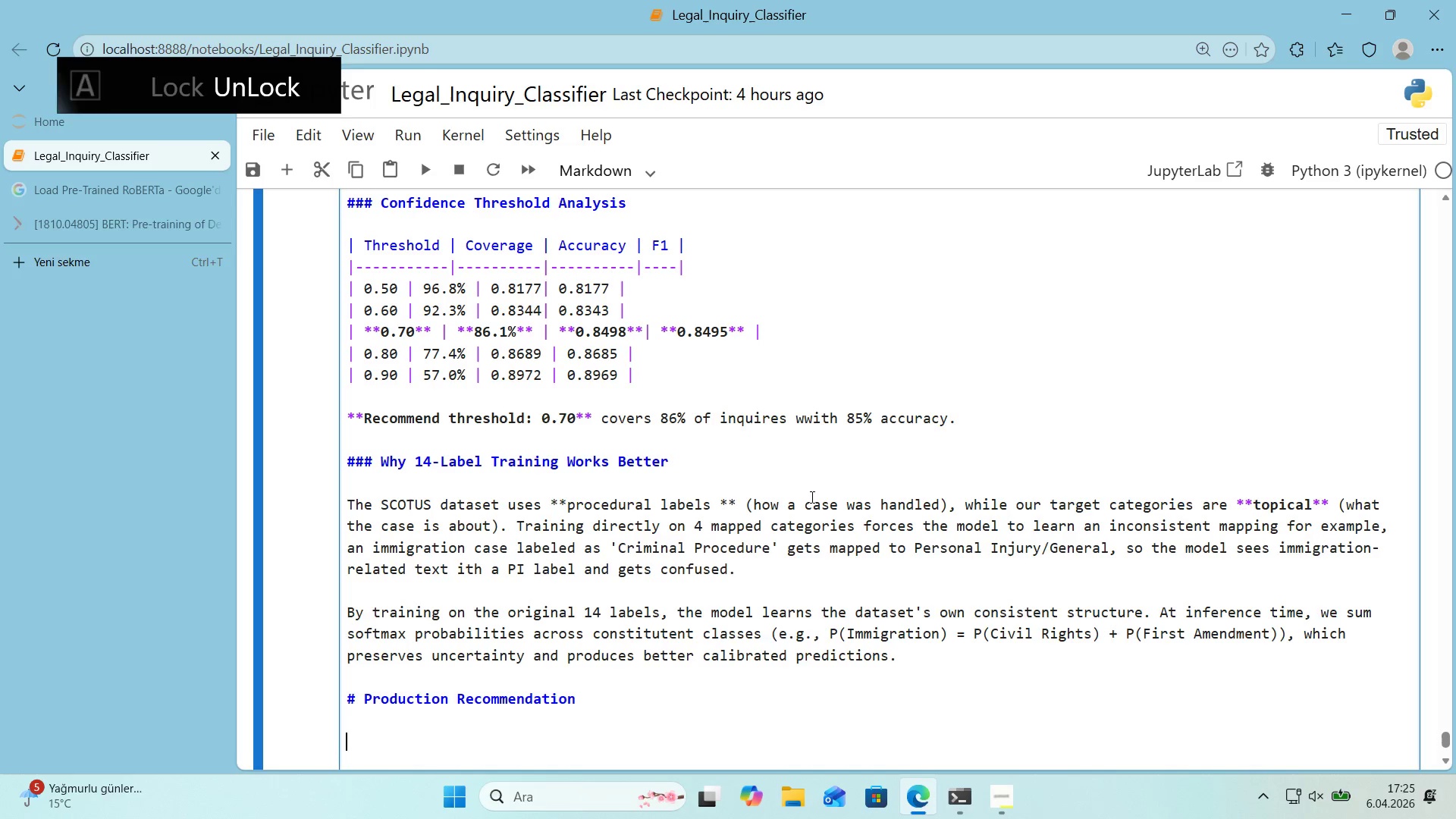 
type(Deploy)
 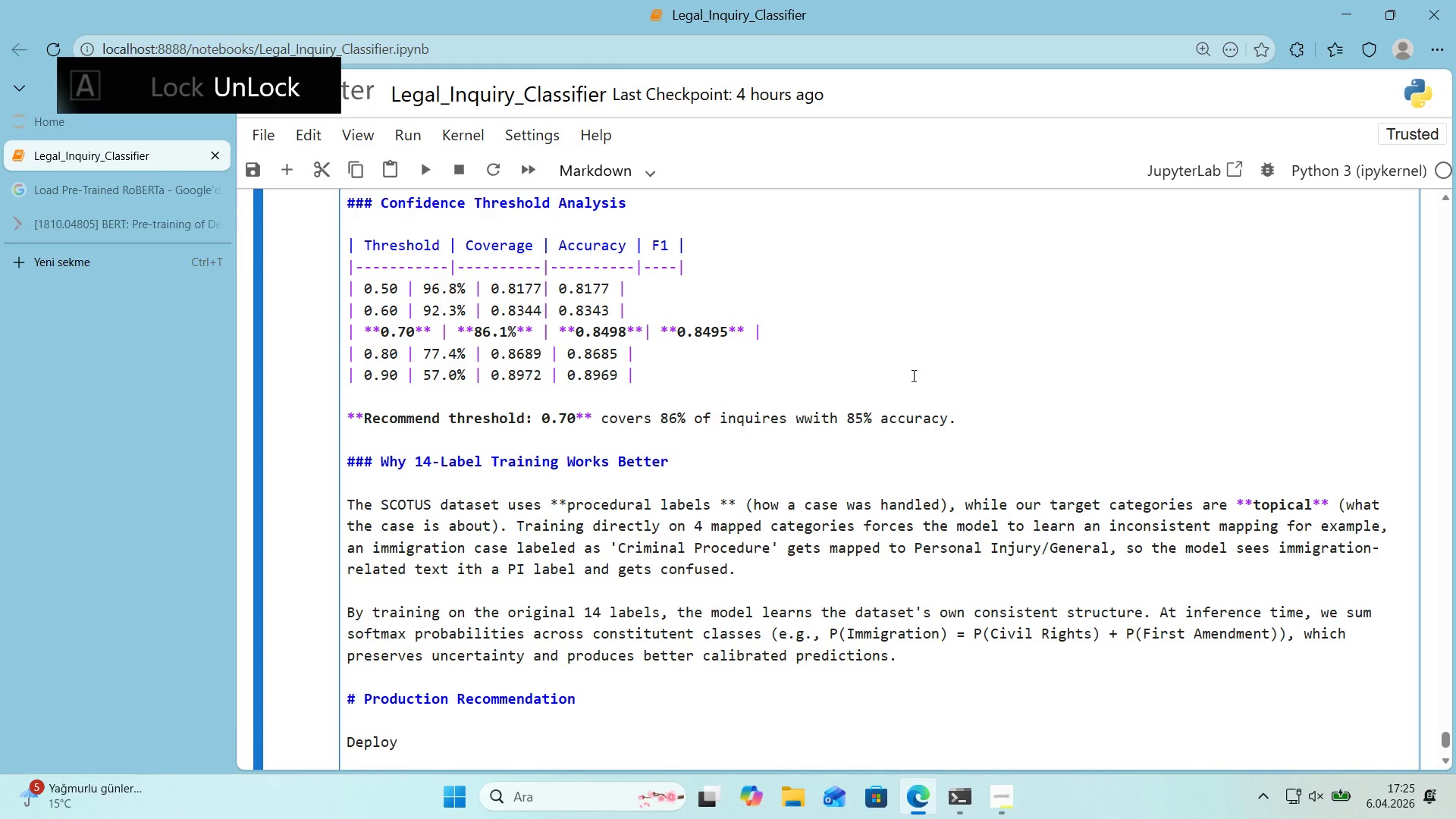 
scroll: coordinate [907, 378], scroll_direction: down, amount: 1.0
 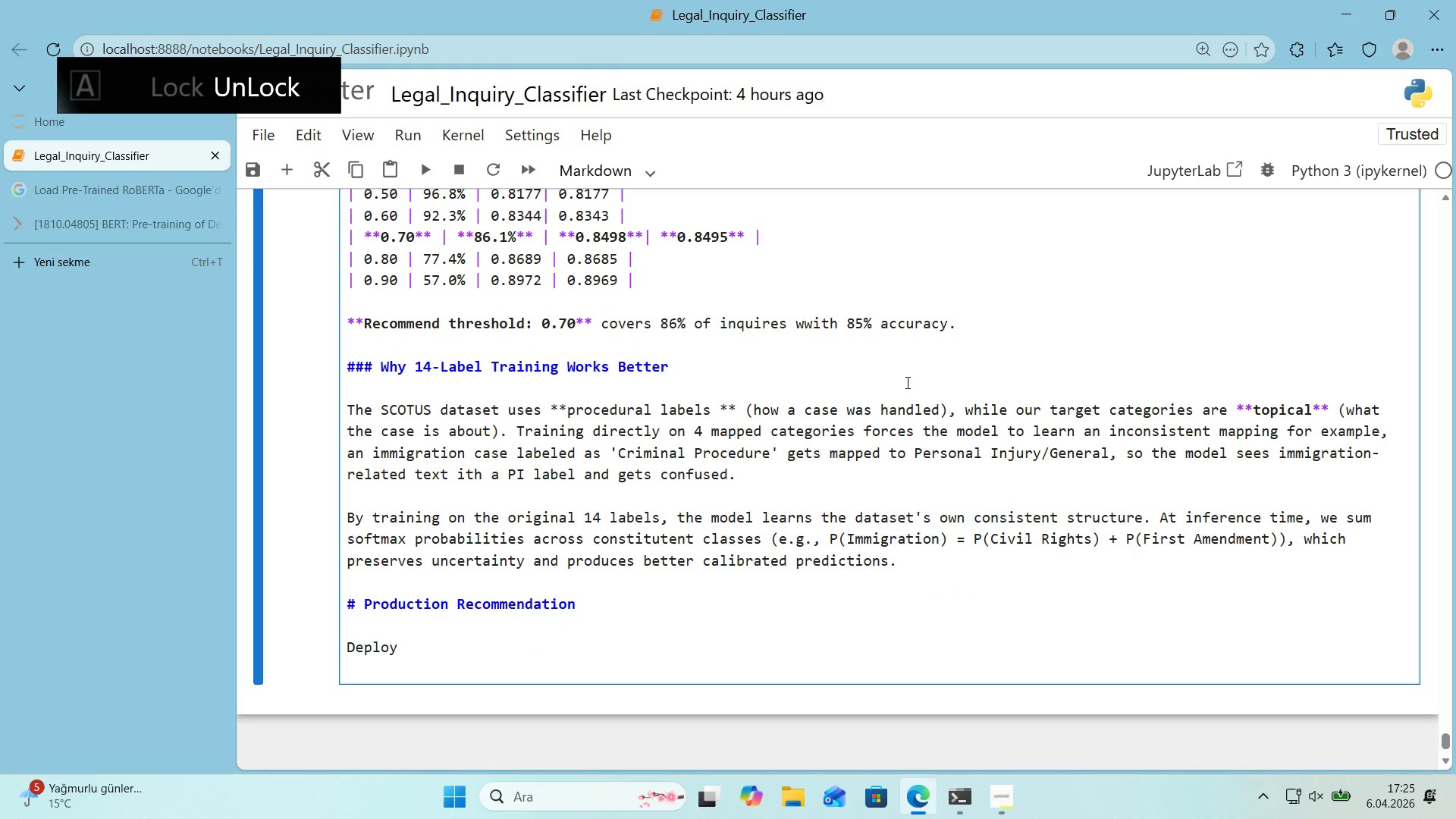 
type( w'th 0.70)
 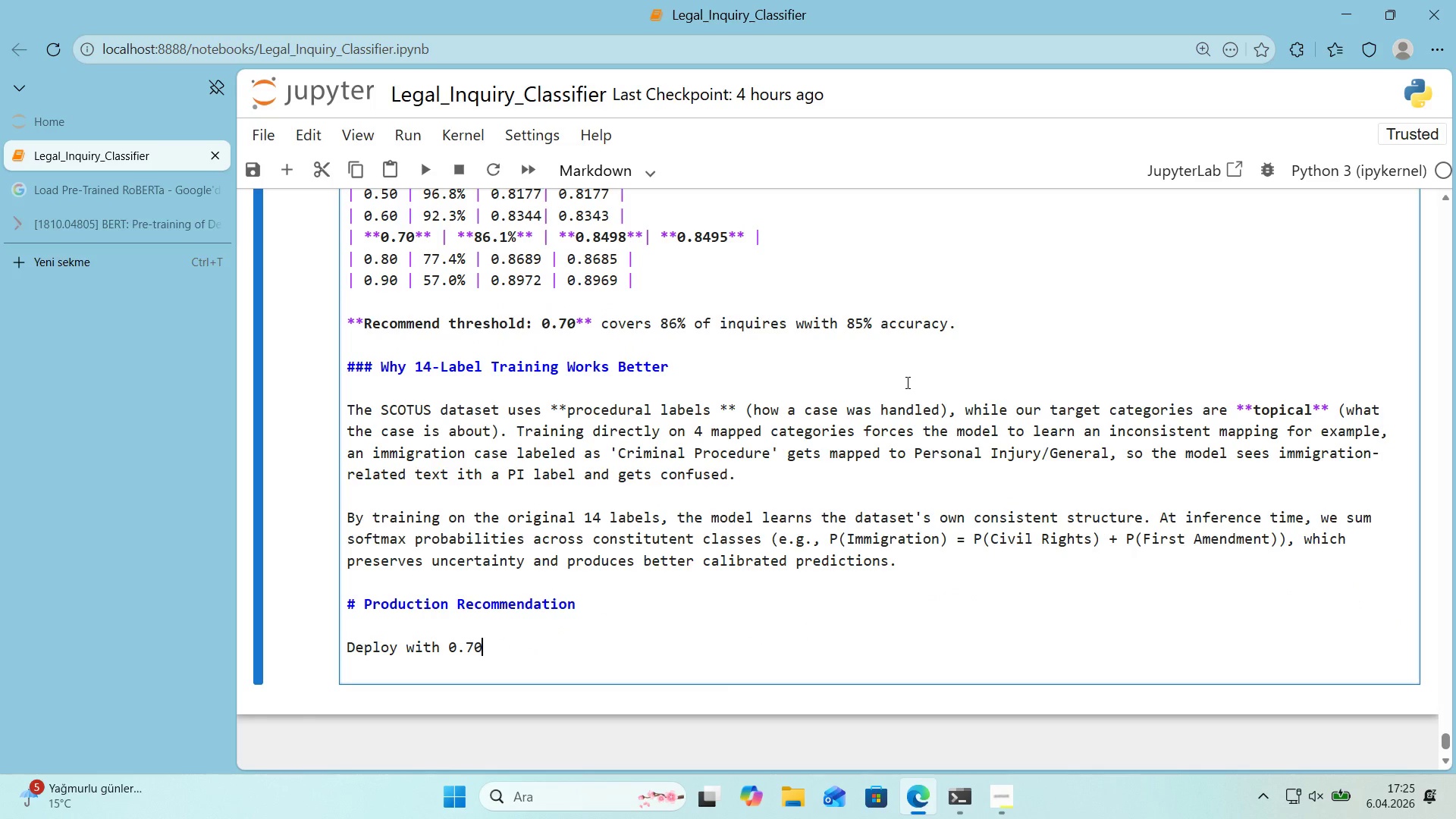 
key(ArrowLeft)
 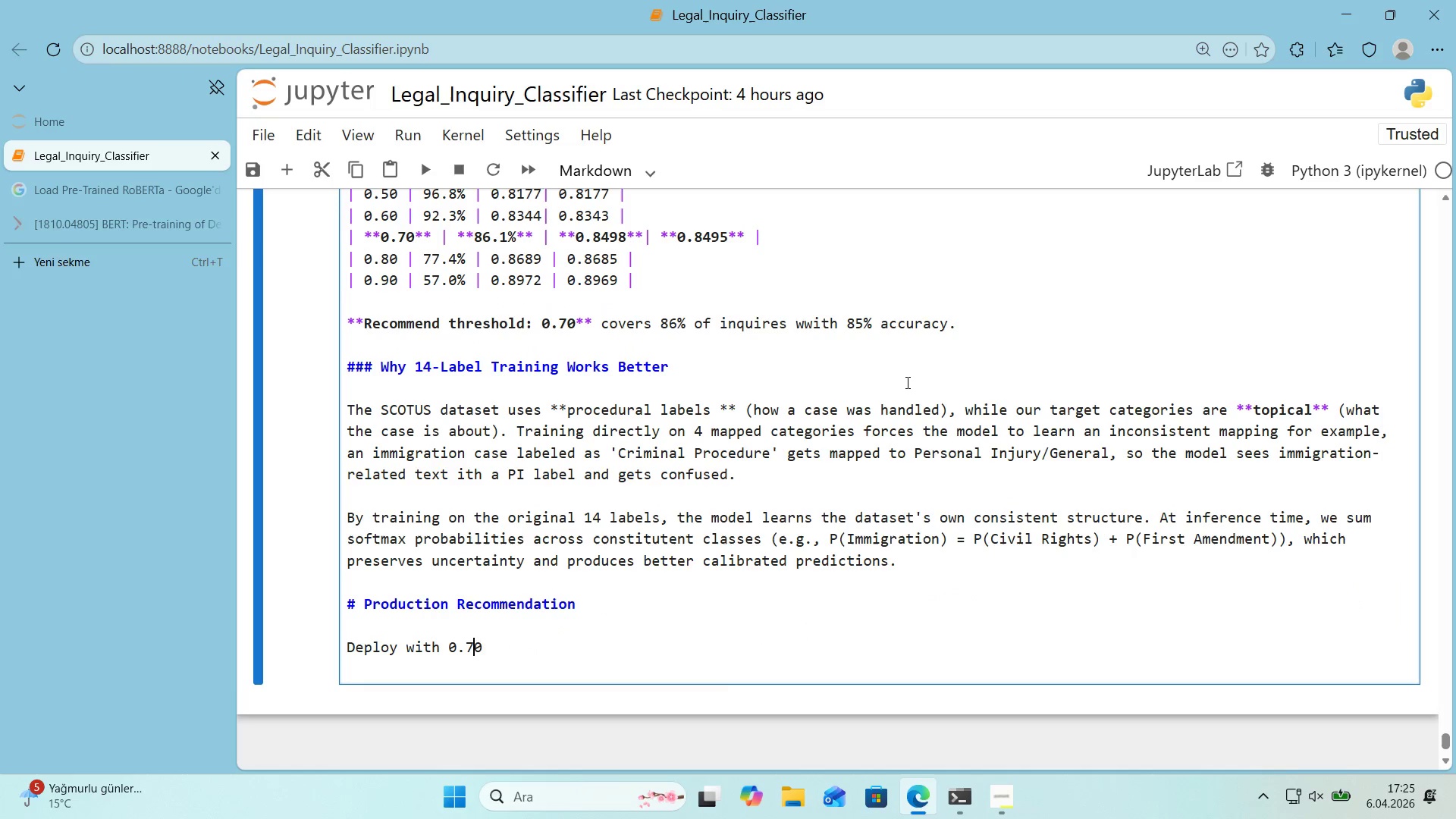 
key(ArrowLeft)
 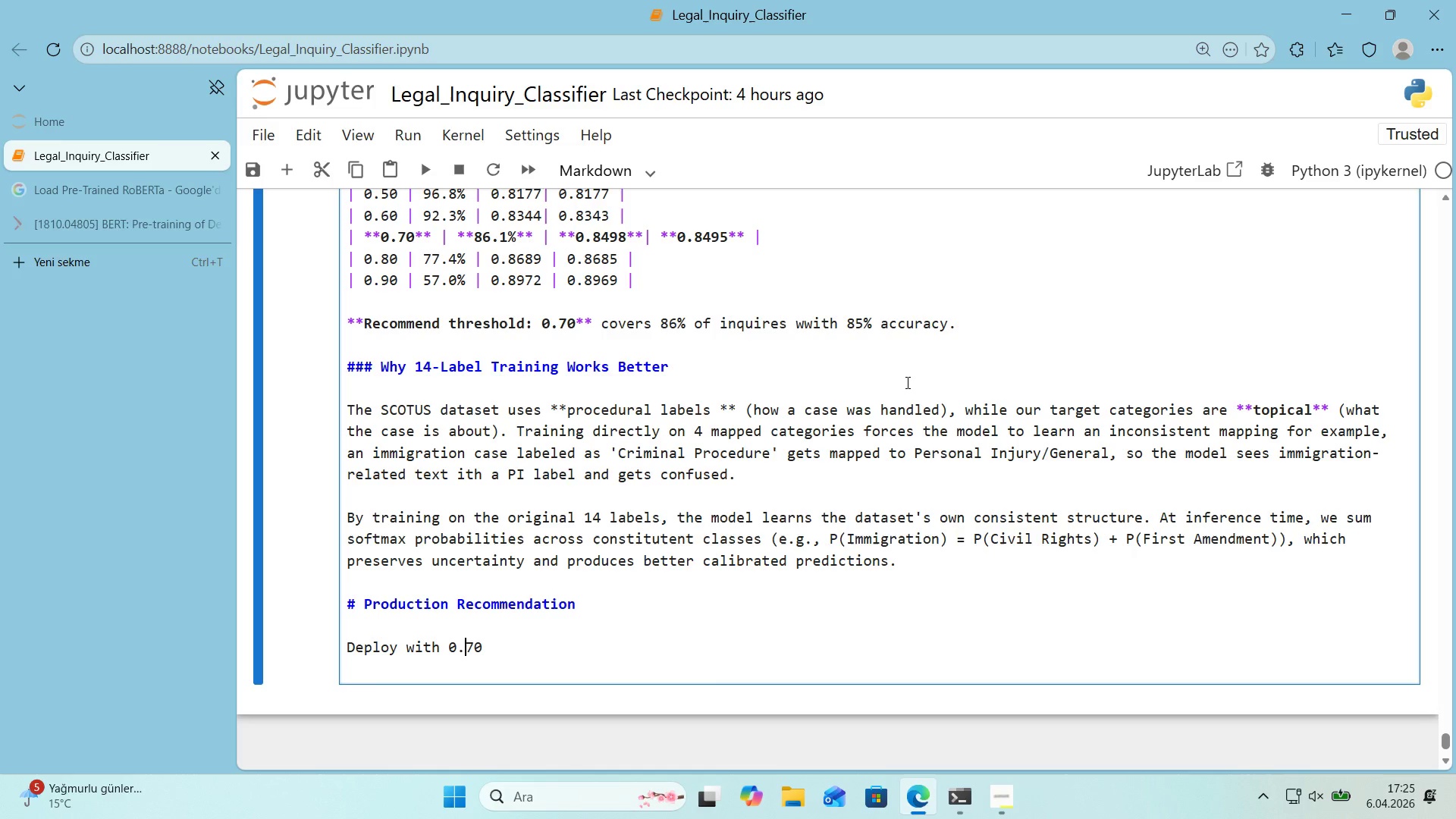 
key(ArrowLeft)
 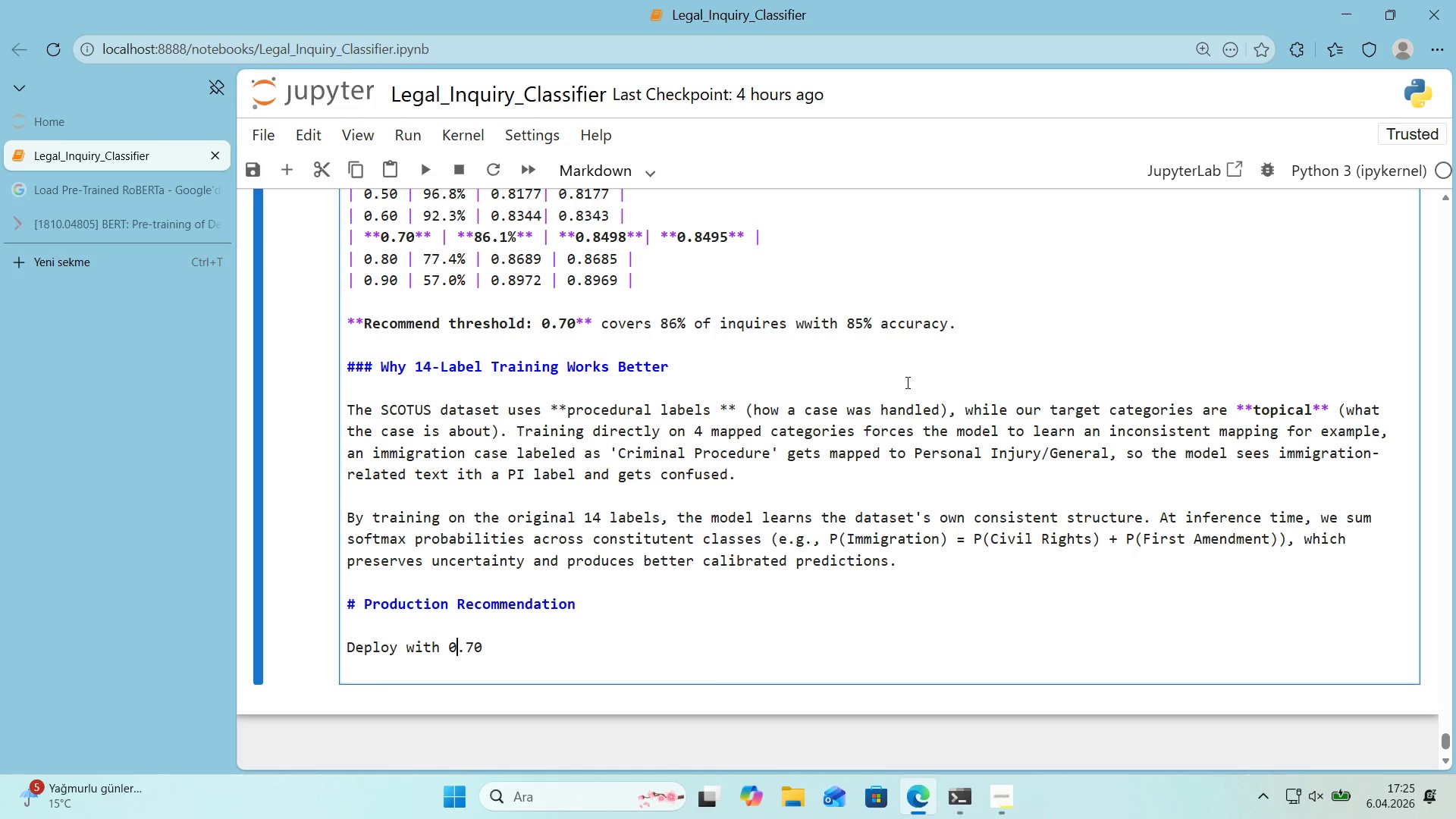 
key(ArrowLeft)
 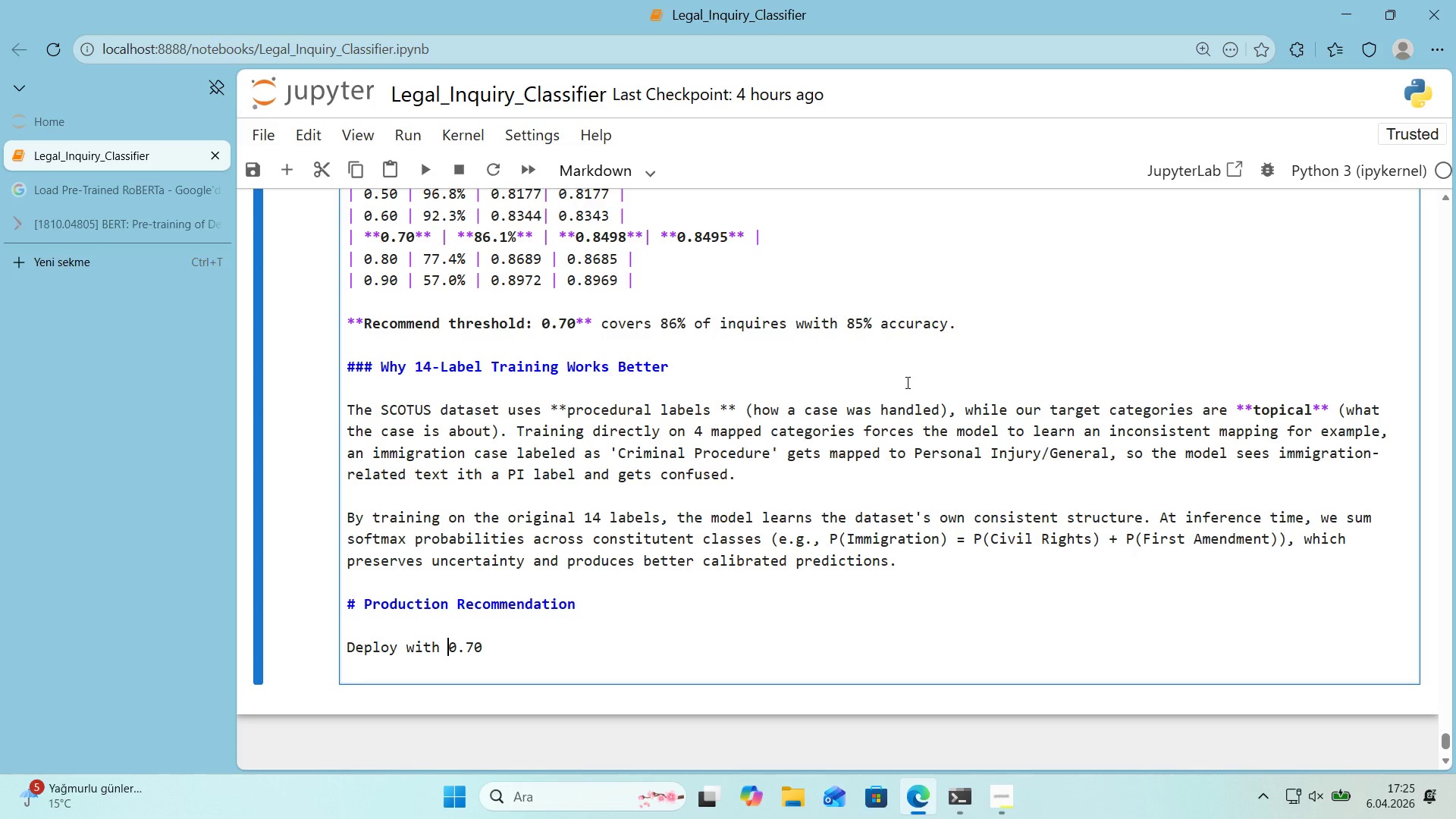 
key(NumpadMultiply)
 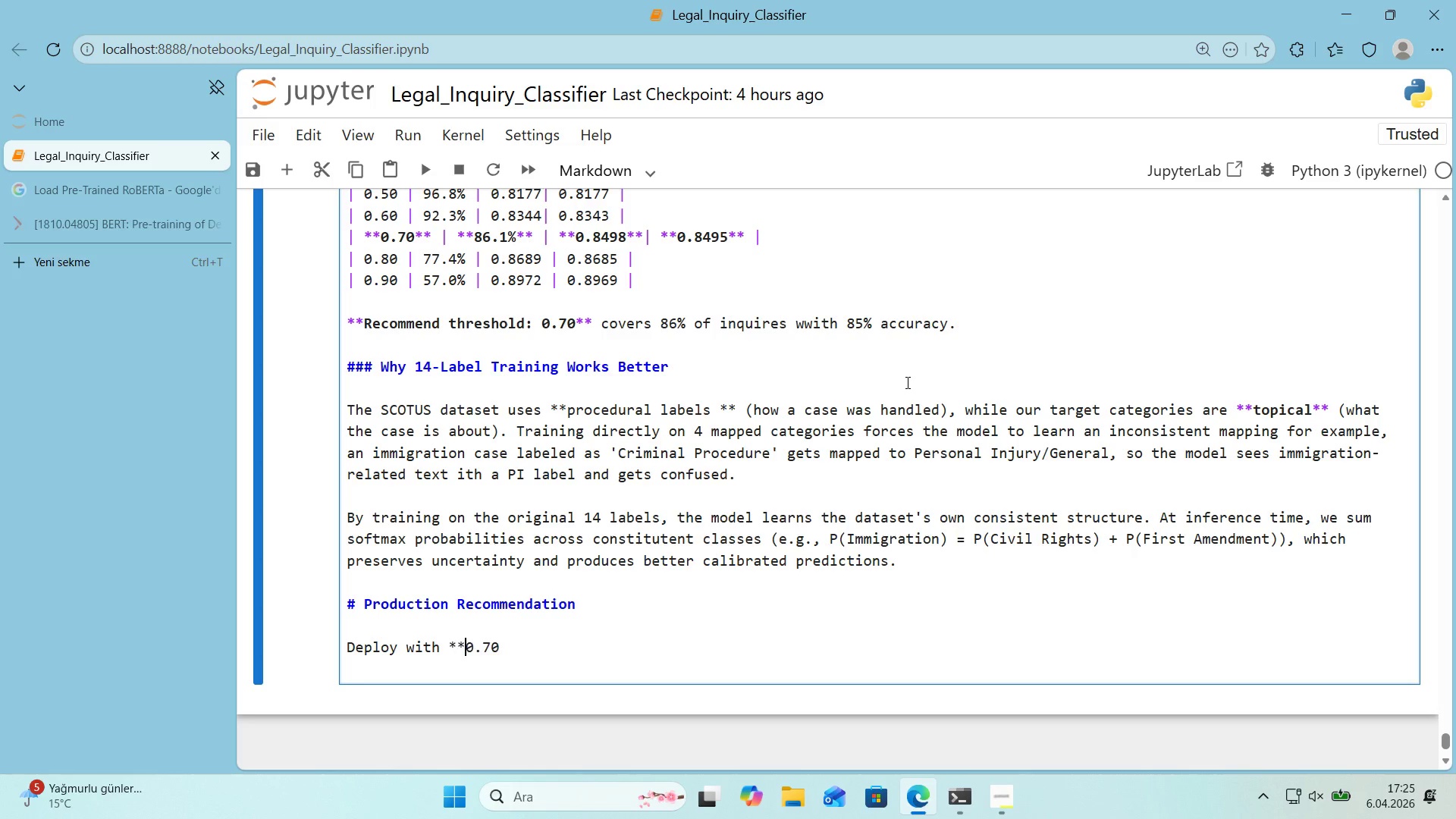 
key(NumpadMultiply)
 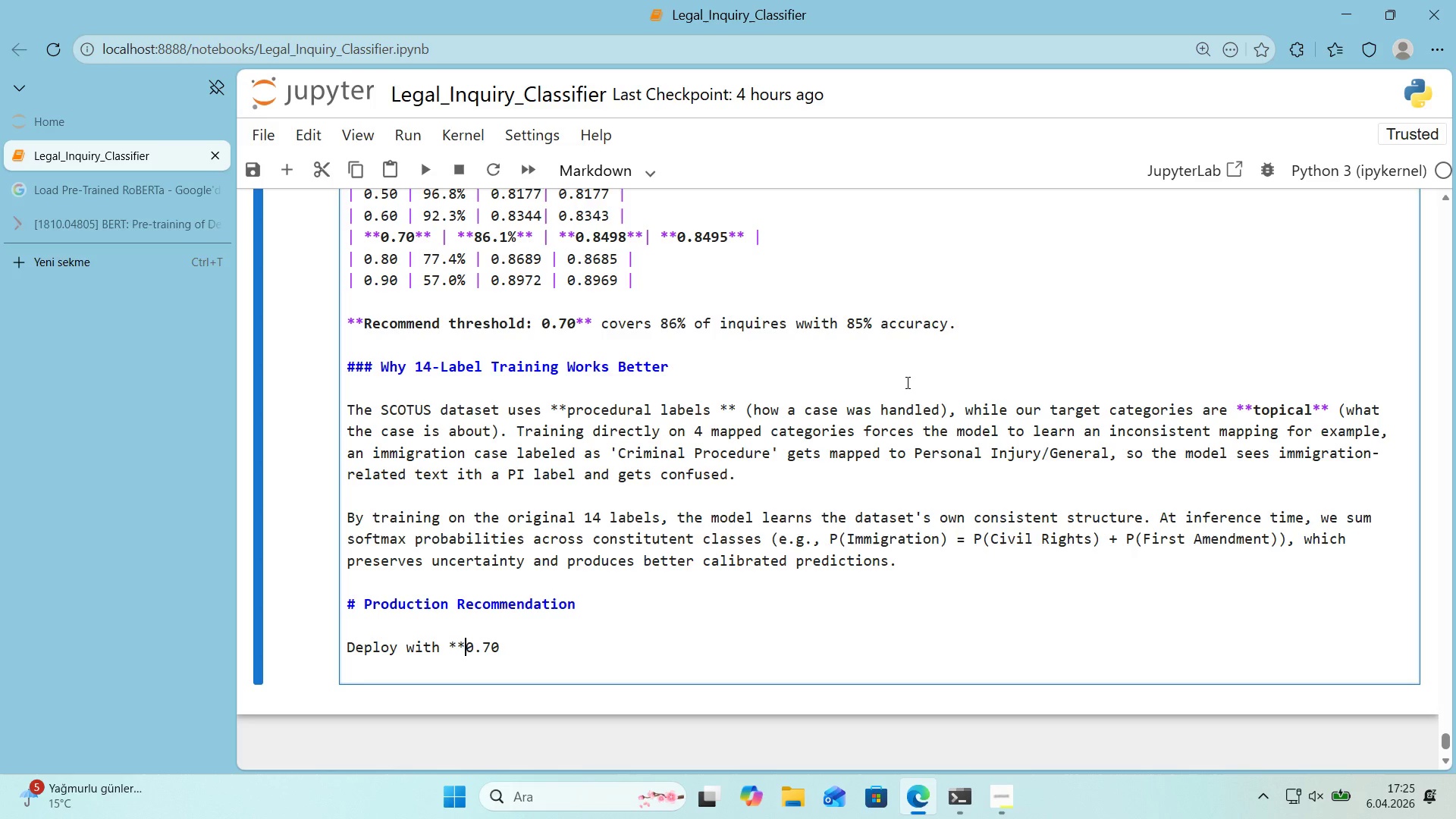 
key(ArrowRight)
 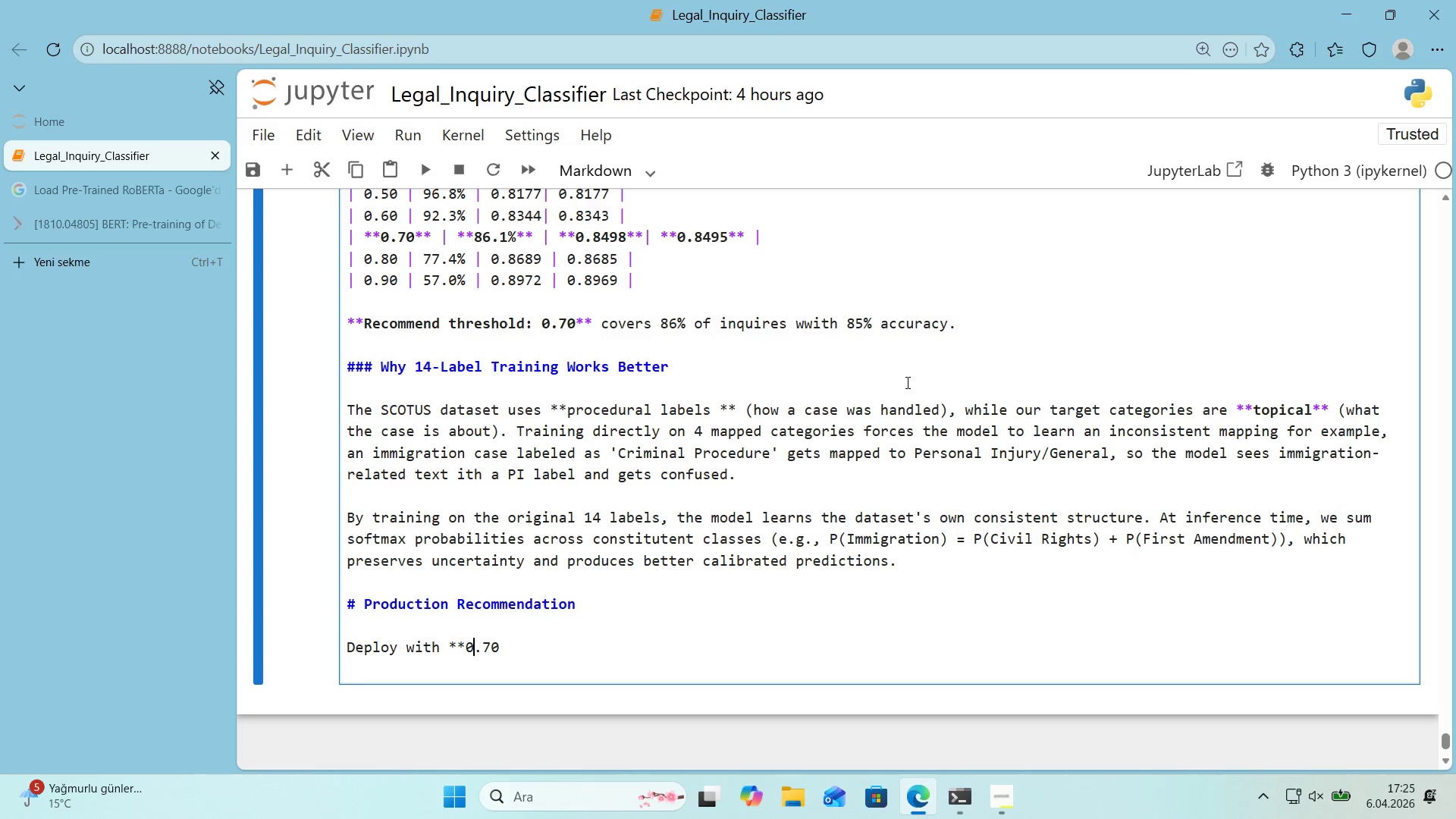 
key(ArrowRight)
 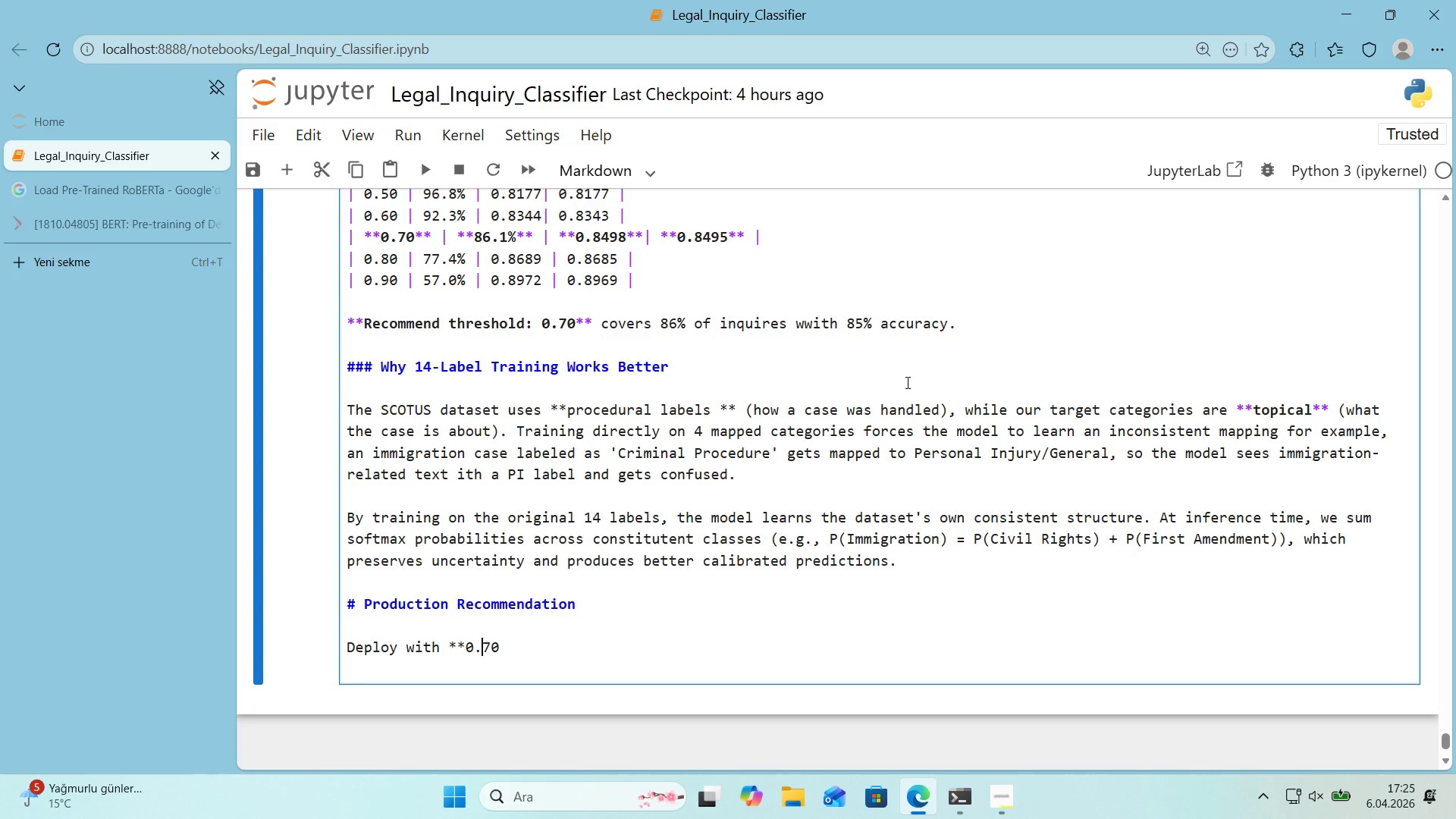 
key(ArrowRight)
 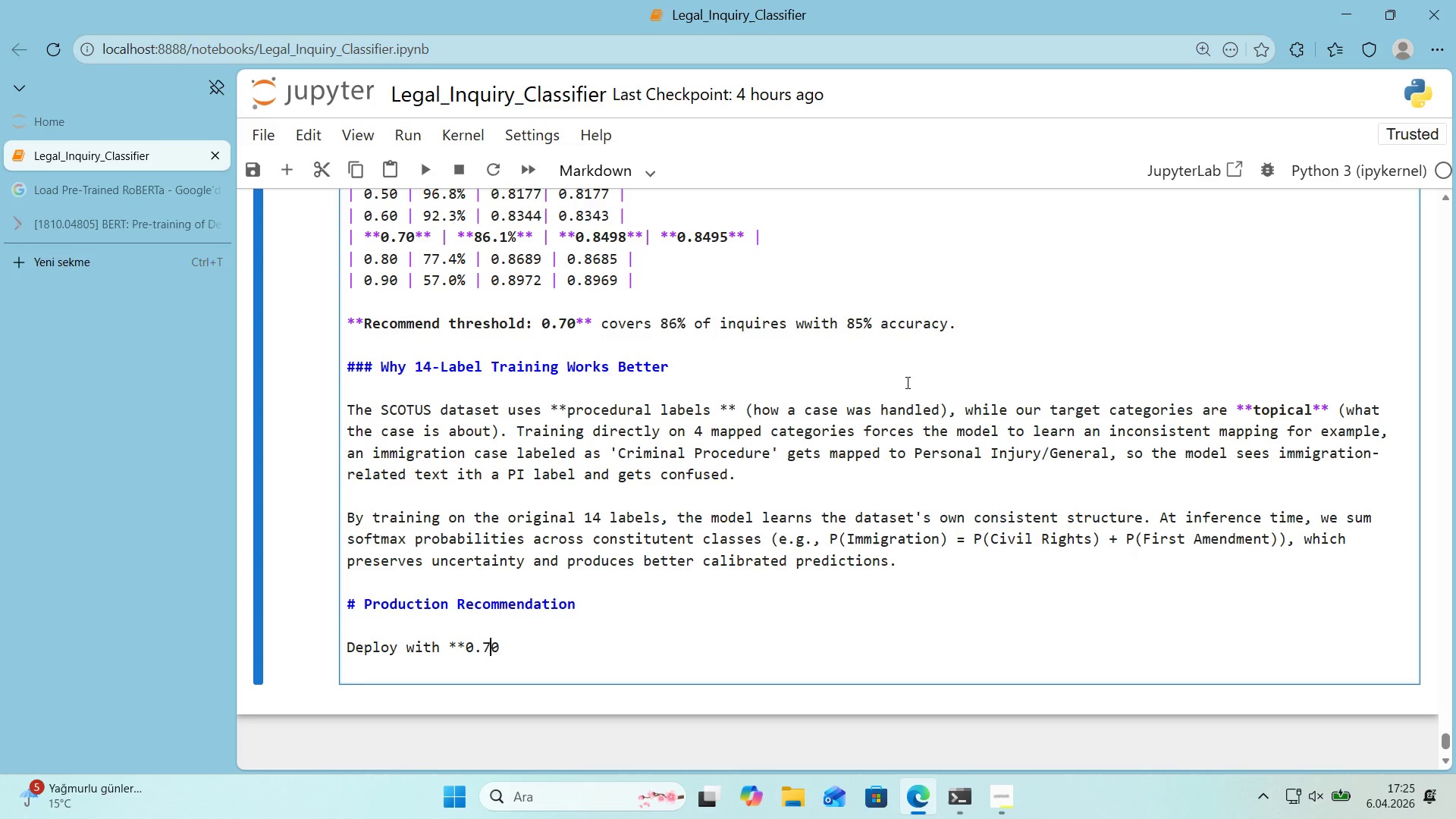 
key(ArrowRight)
 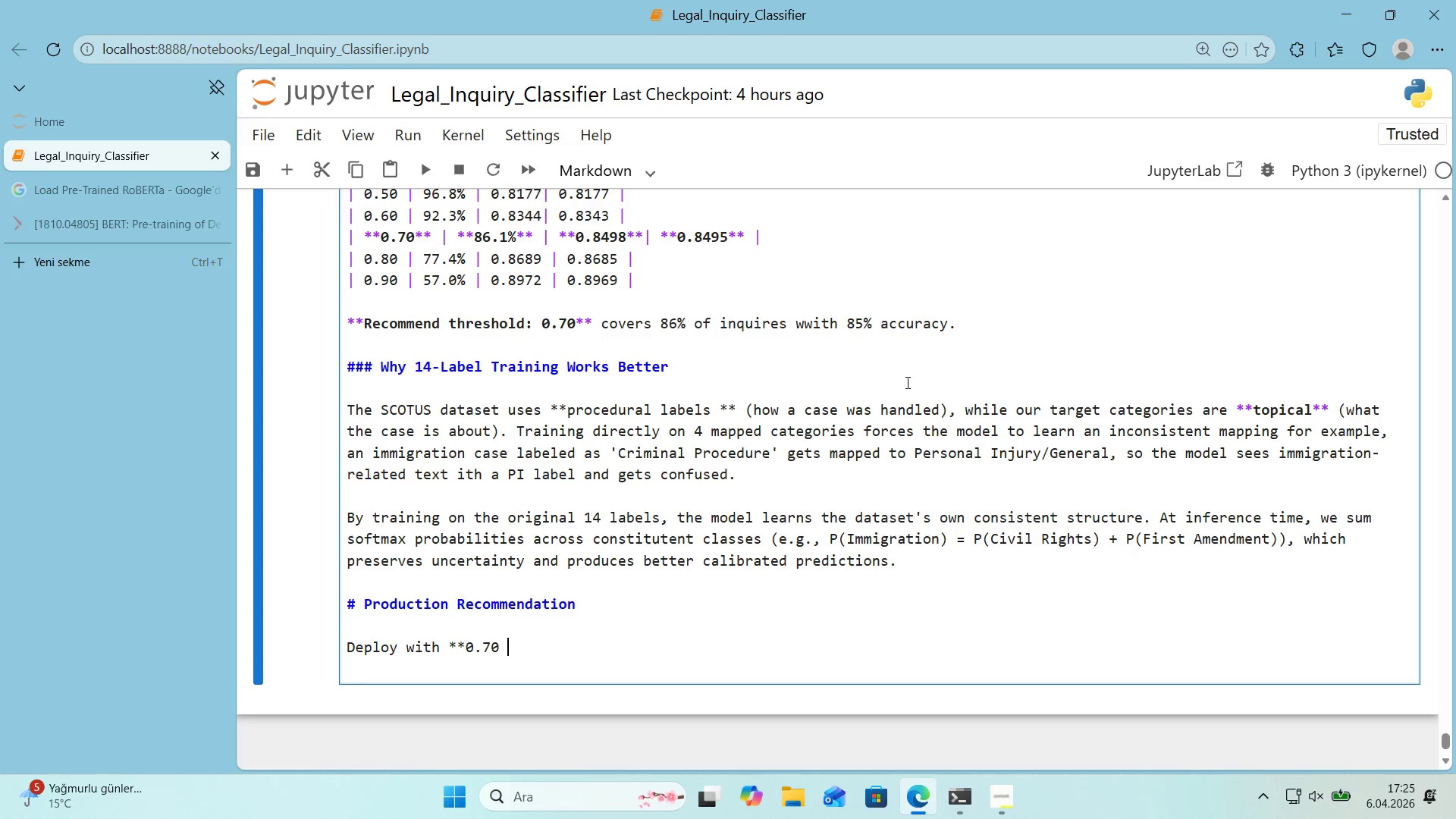 
type( conf'dence threshold** for automated rout'ng )
key(Backspace)
type(. )
 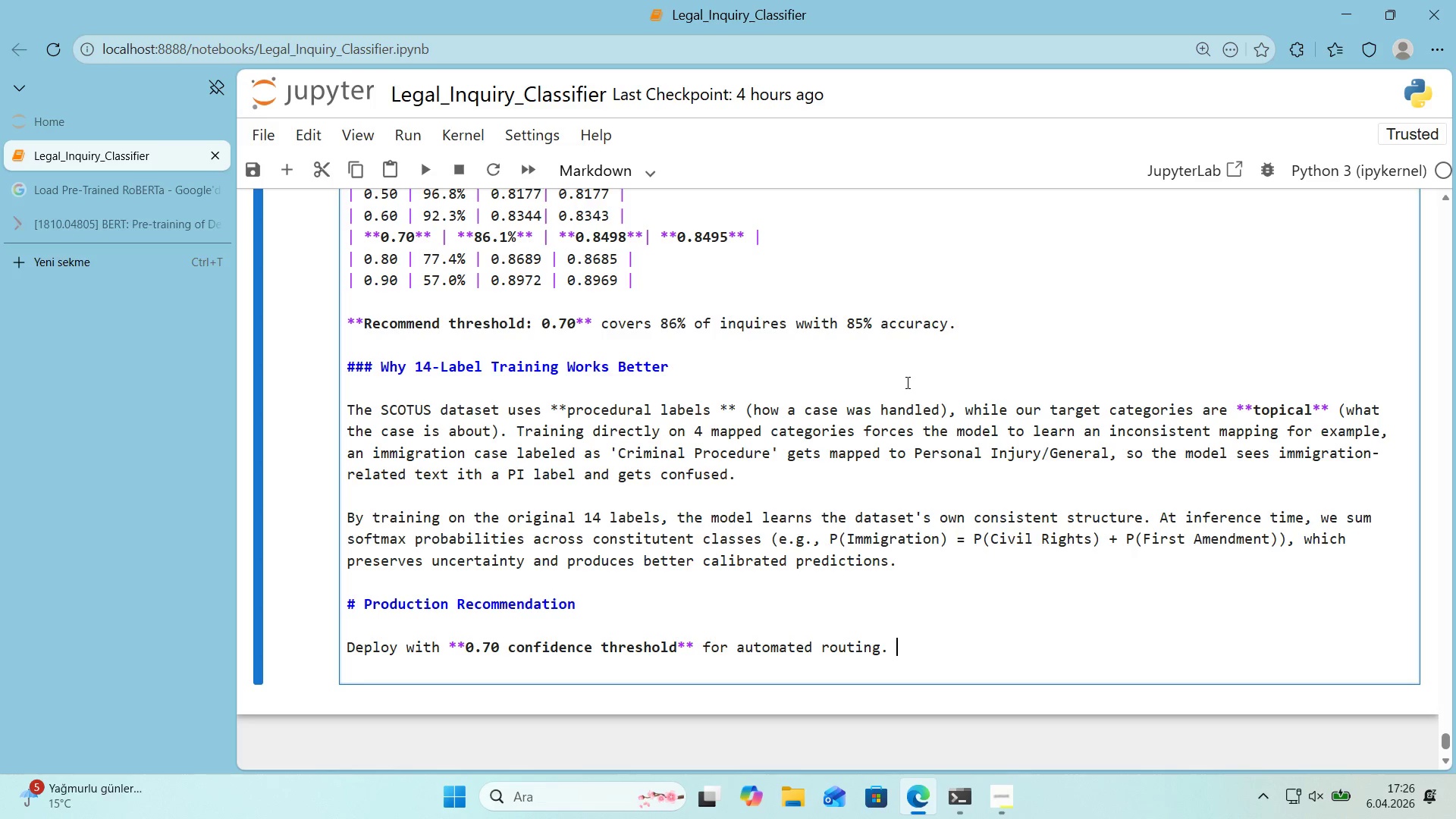 
type(Inqu'r'es below th's threshold *()
 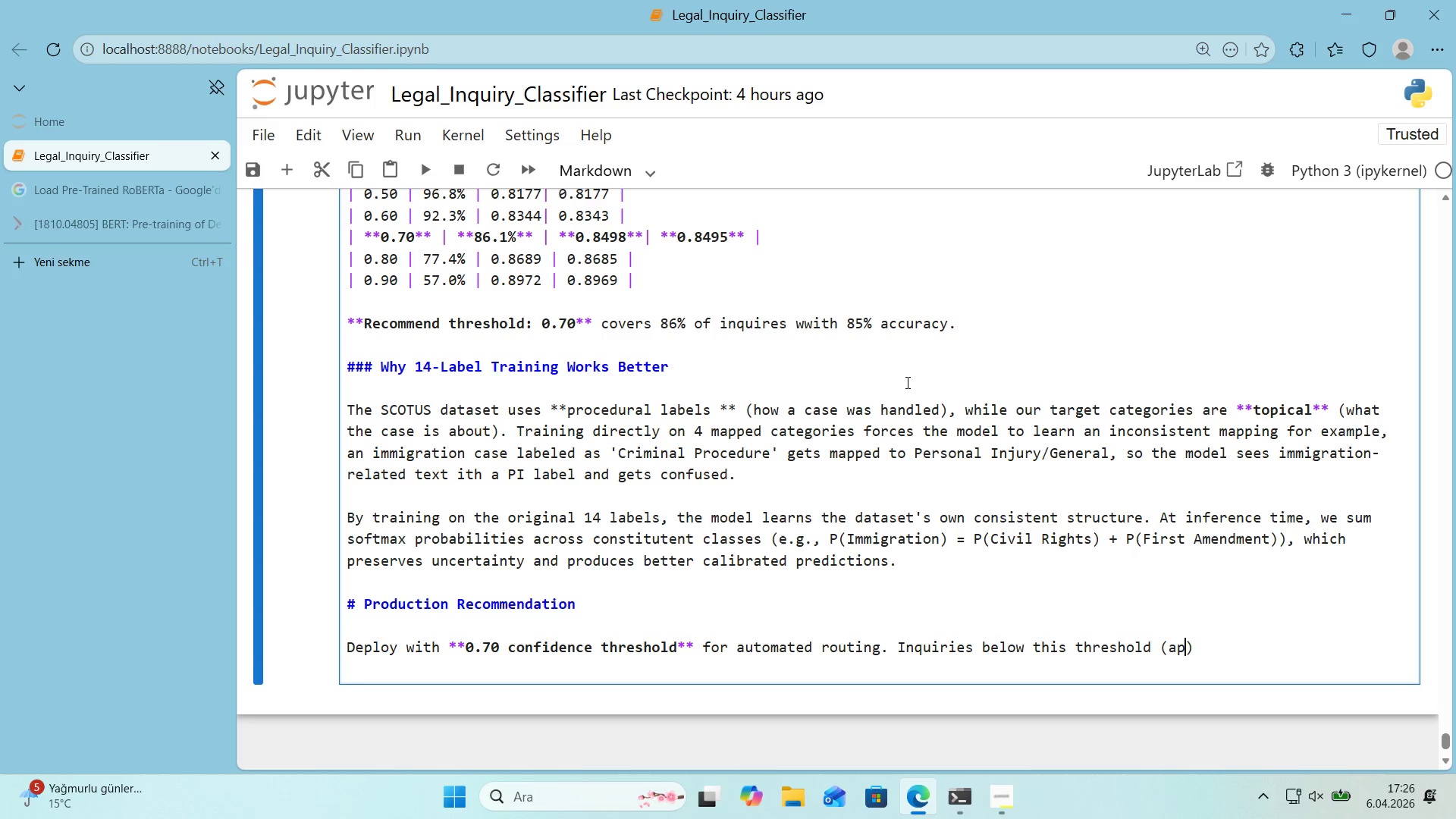 
 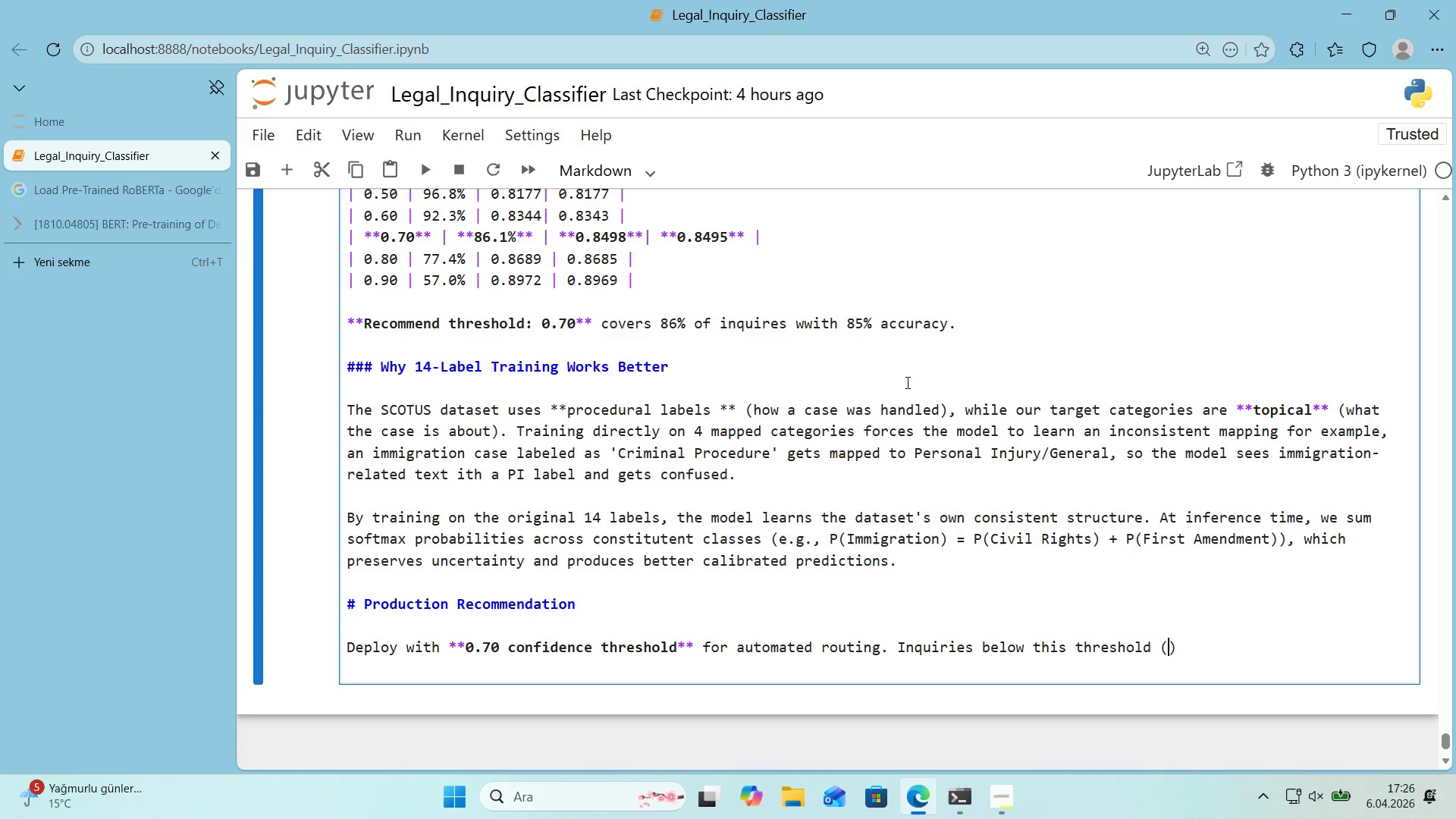 
key(ArrowLeft)
 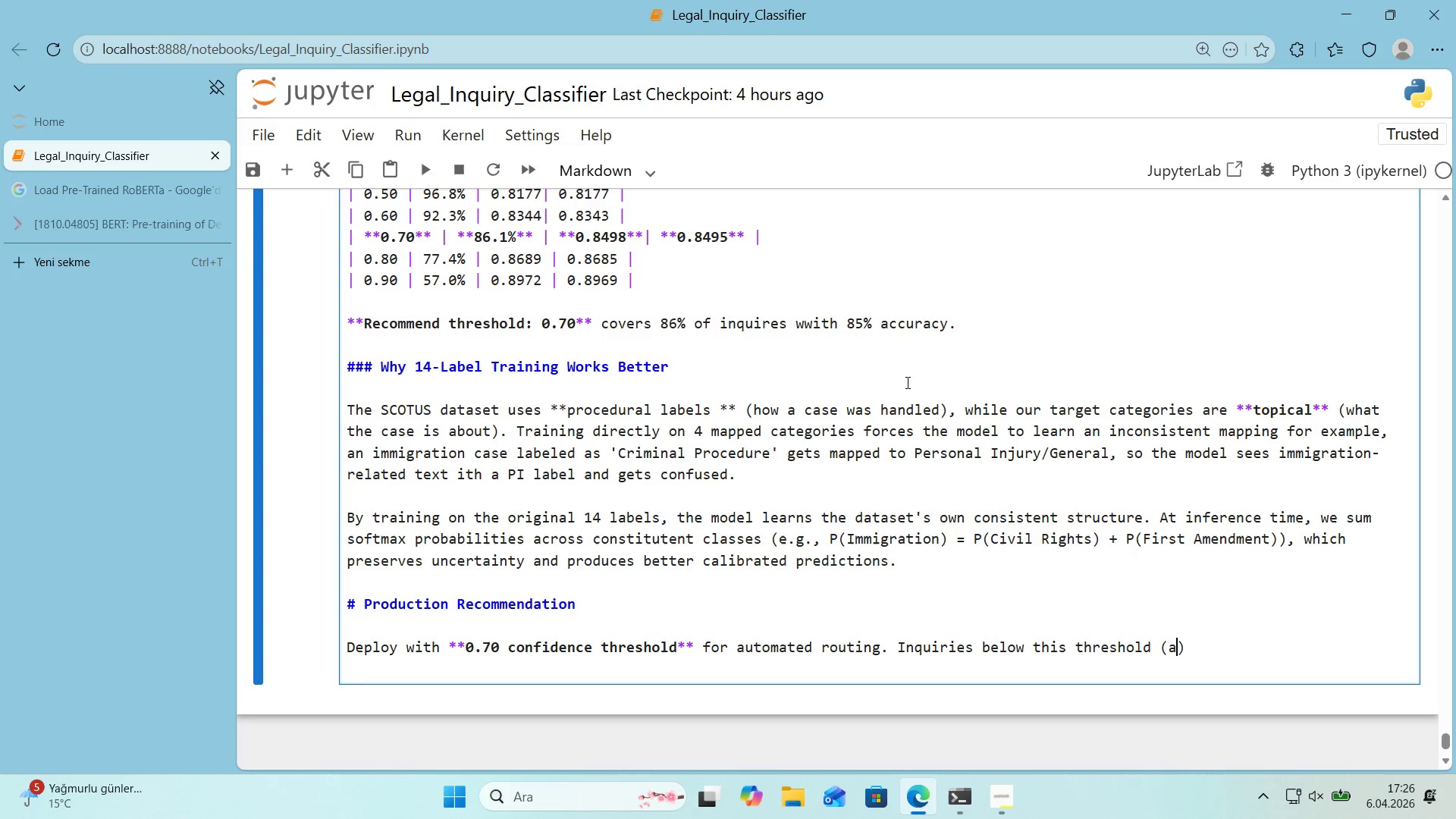 
type(approx'mately 14$ )
key(Backspace)
key(Backspace)
type($)
key(Backspace)
type(% volume)
 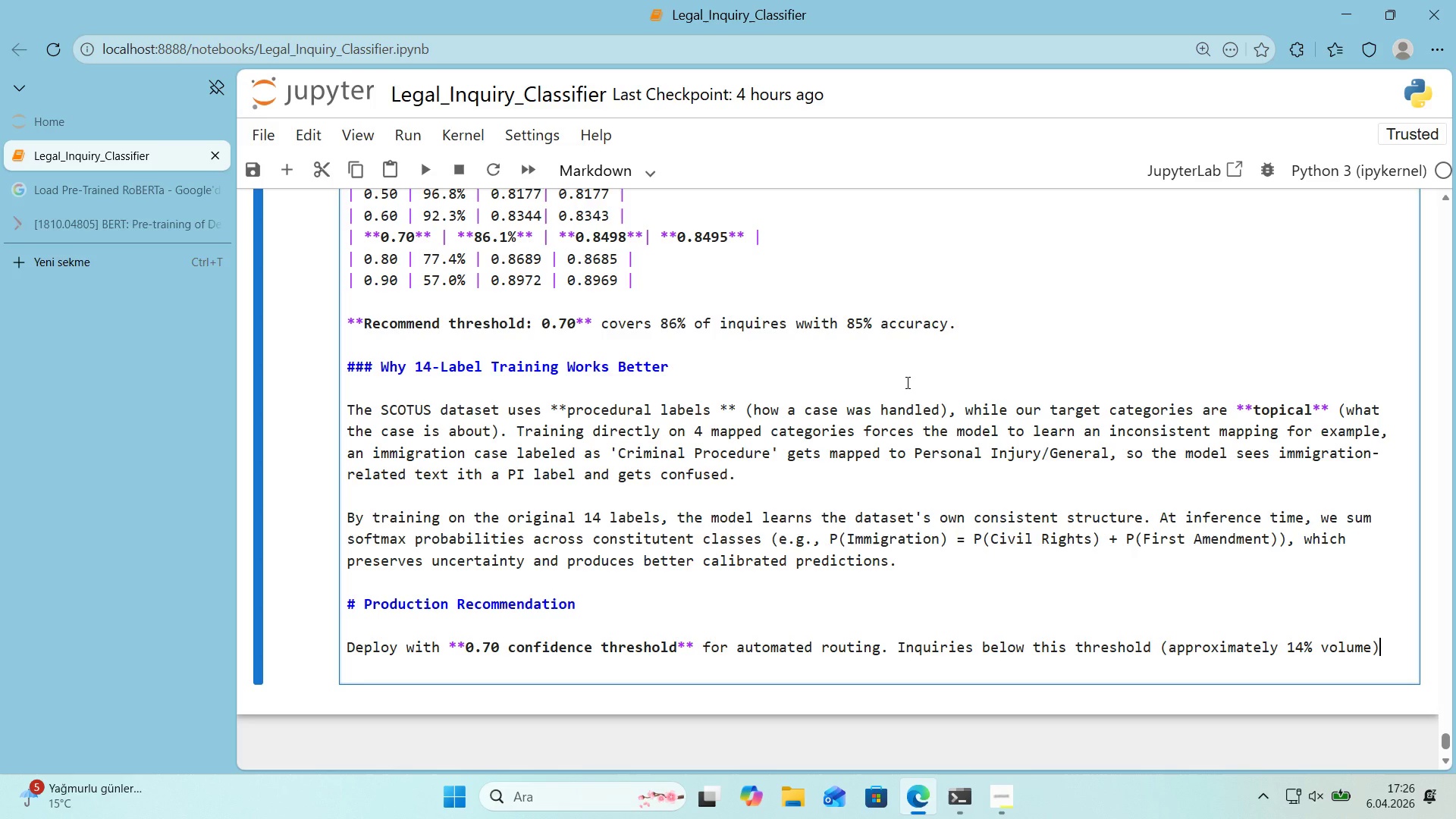 
 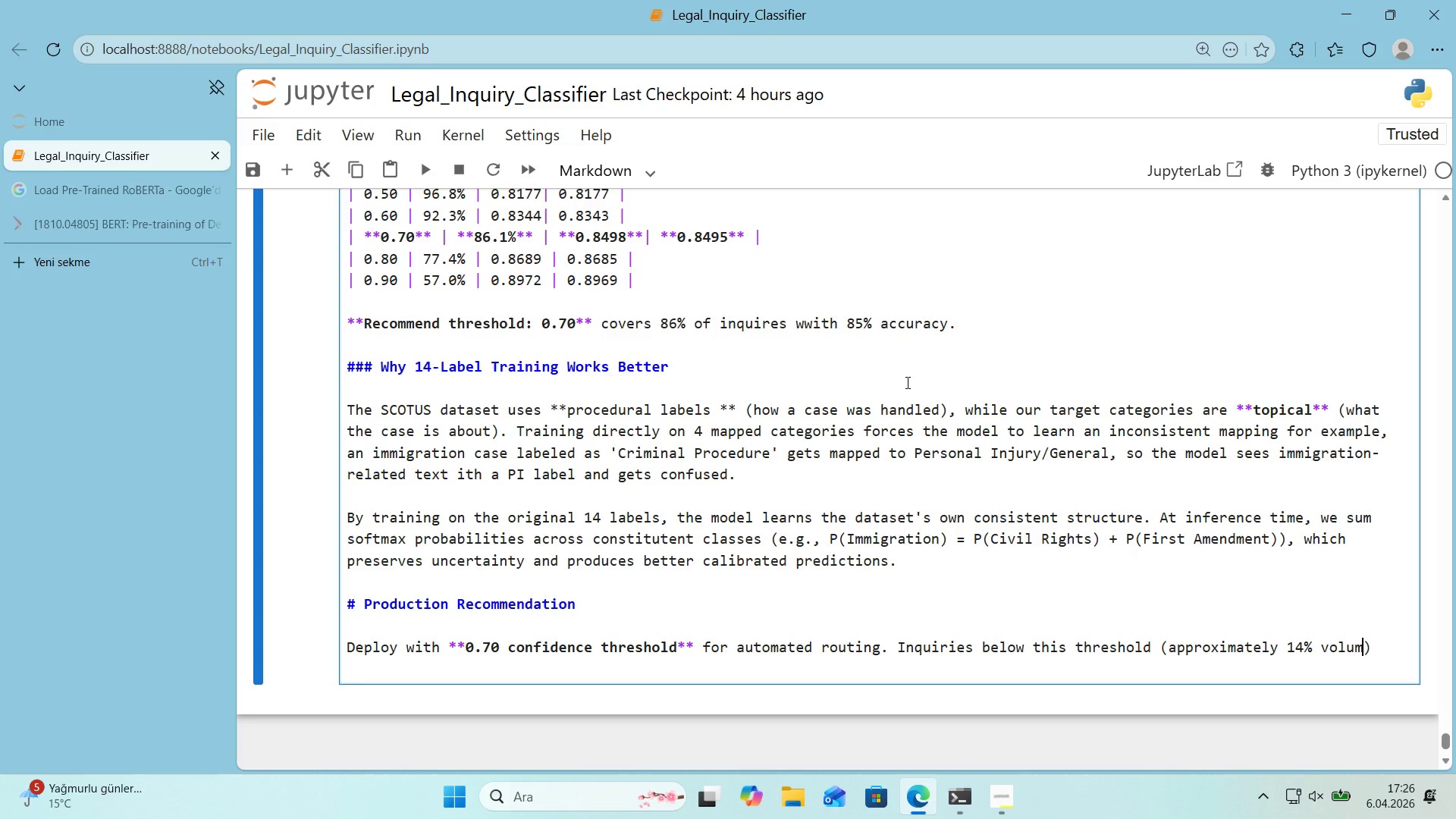 
key(ArrowRight)
 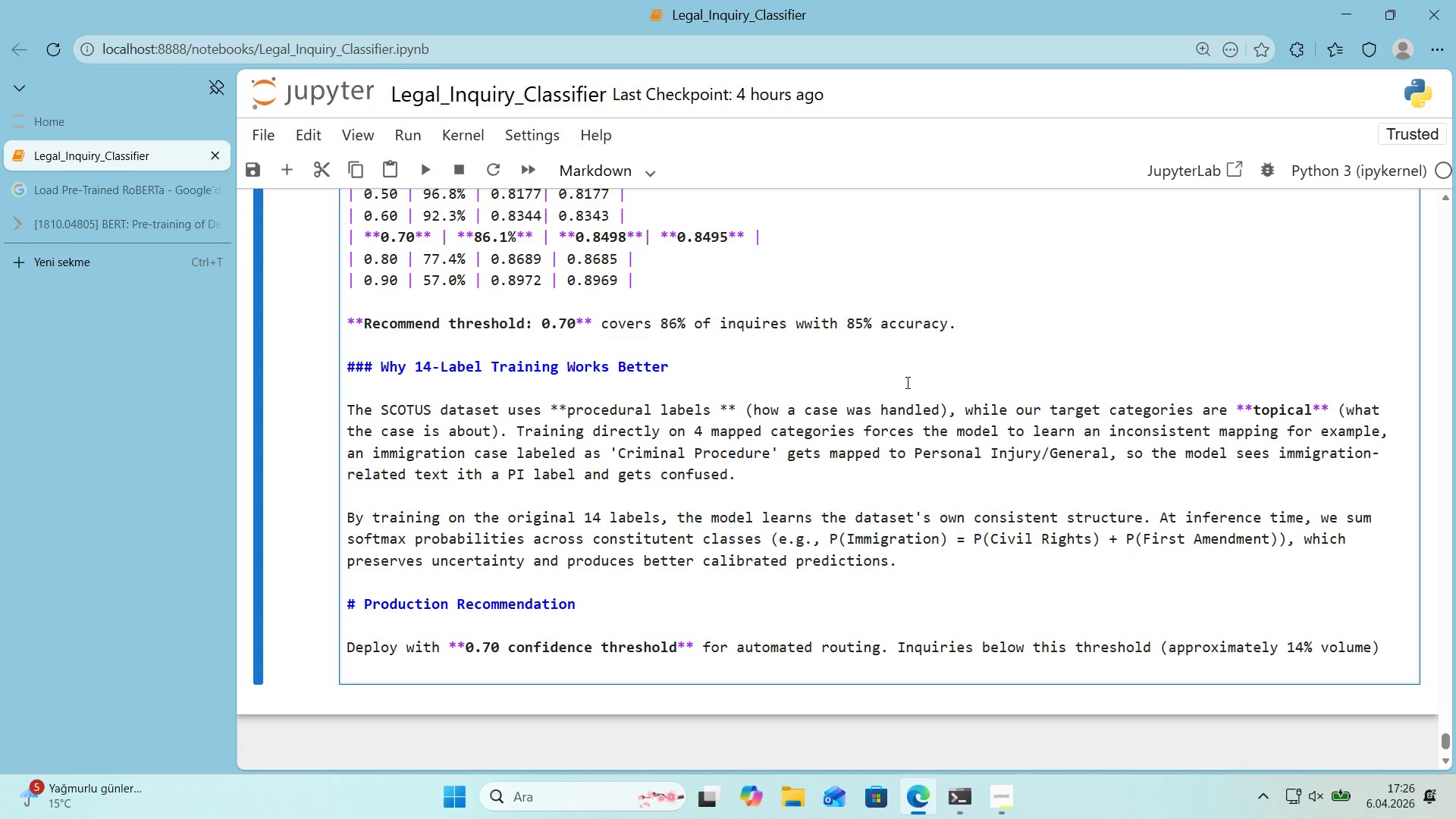 
type( should )
 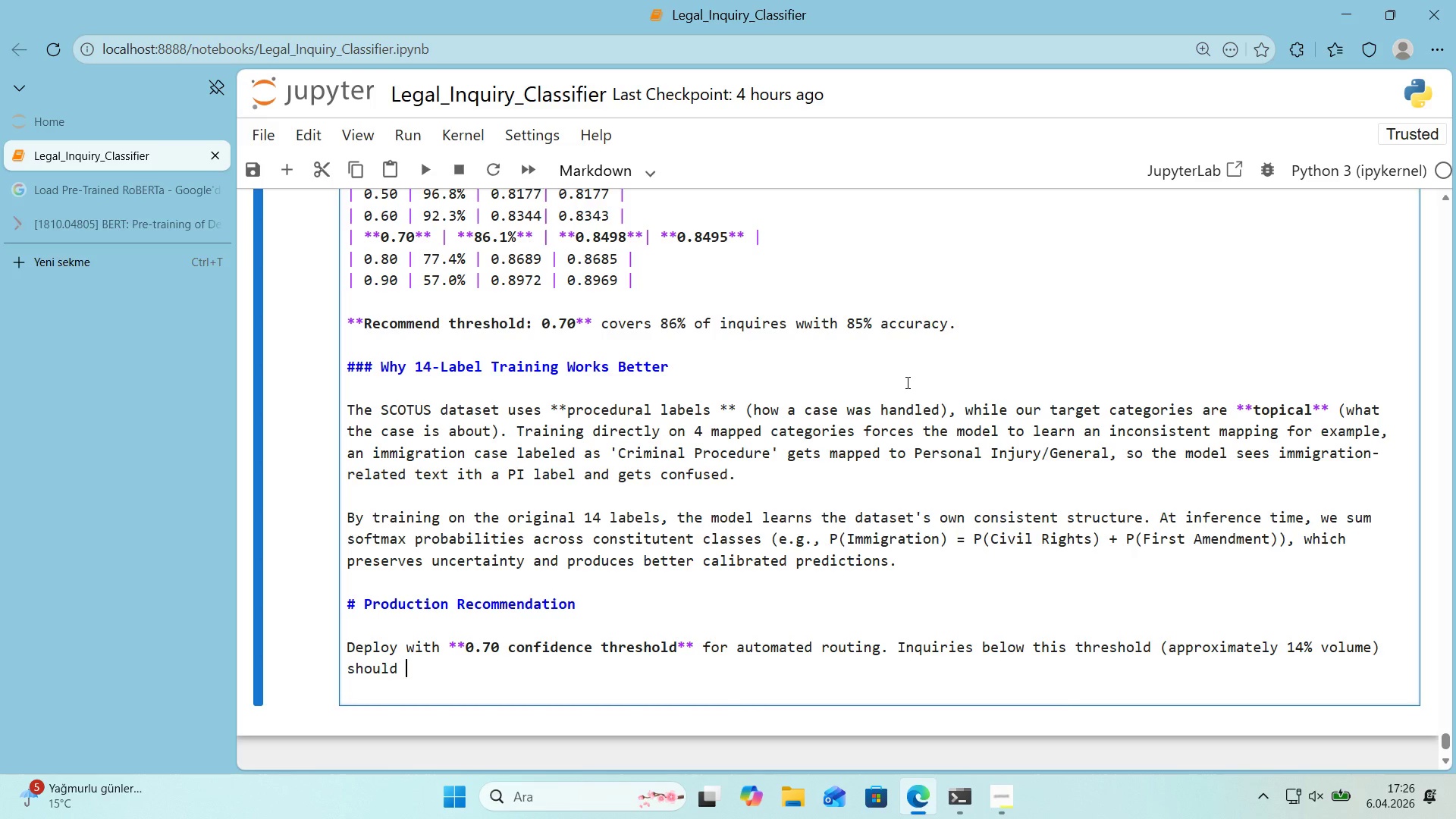 
type( be)
key(Backspace)
key(Backspace)
key(Backspace)
key(Backspace)
type( be flaged)
key(Backspace)
key(Backspace)
type(ged for manual rev'ew by 'ntake staff. T)
key(Backspace)
type(Retra'n quarterly w'th accumulated labeled daa fro)
key(Backspace)
key(Backspace)
key(Backspace)
key(Backspace)
key(Backspace)
type(ta from actual f'rm 'nqu'res)
 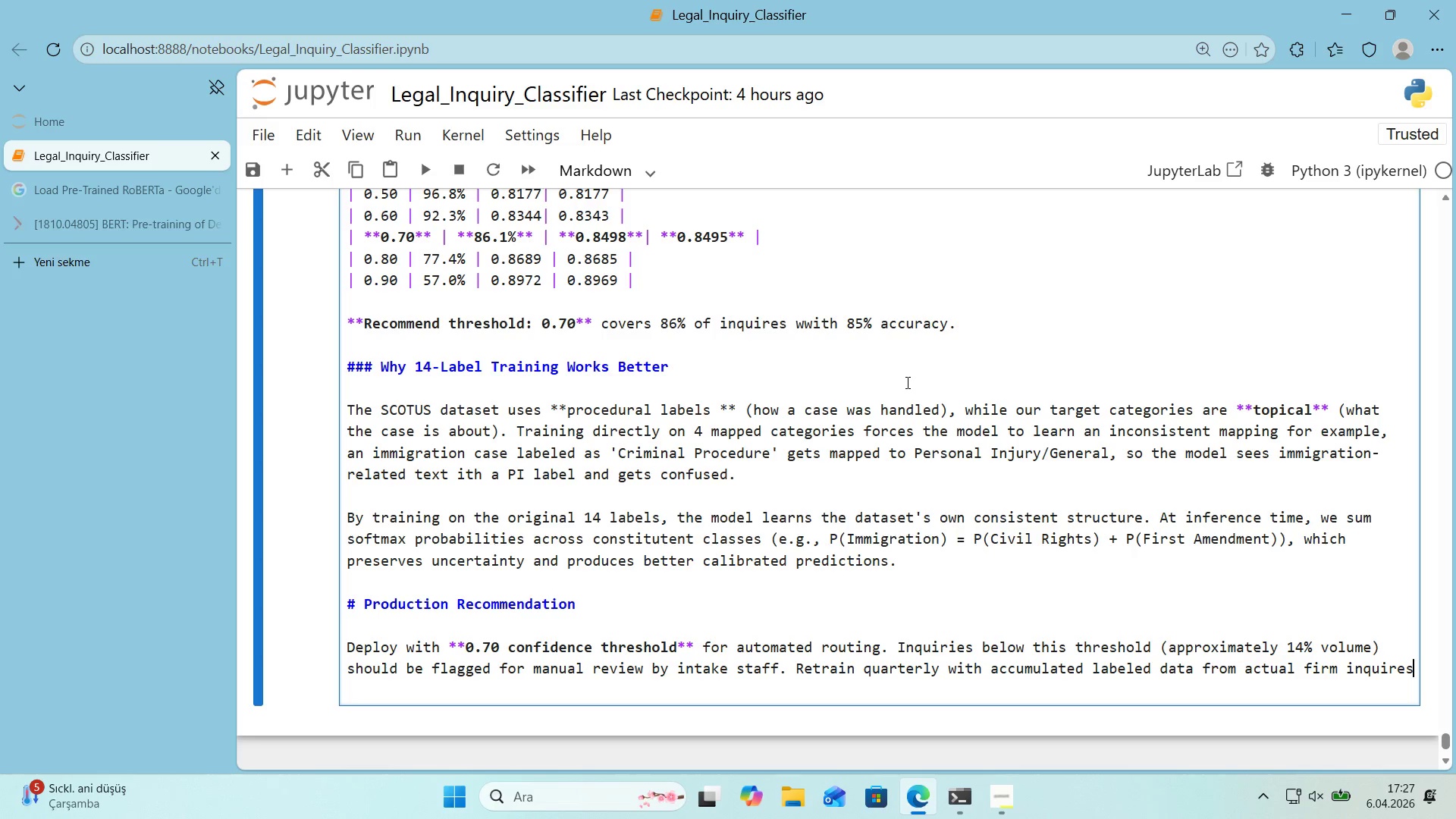 
type( to 'mrpov)
key(Backspace)
key(Backspace)
key(Backspace)
key(Backspace)
type(prove doma'n-spec'f'c accuracy. Fam'ly Law performance *()
 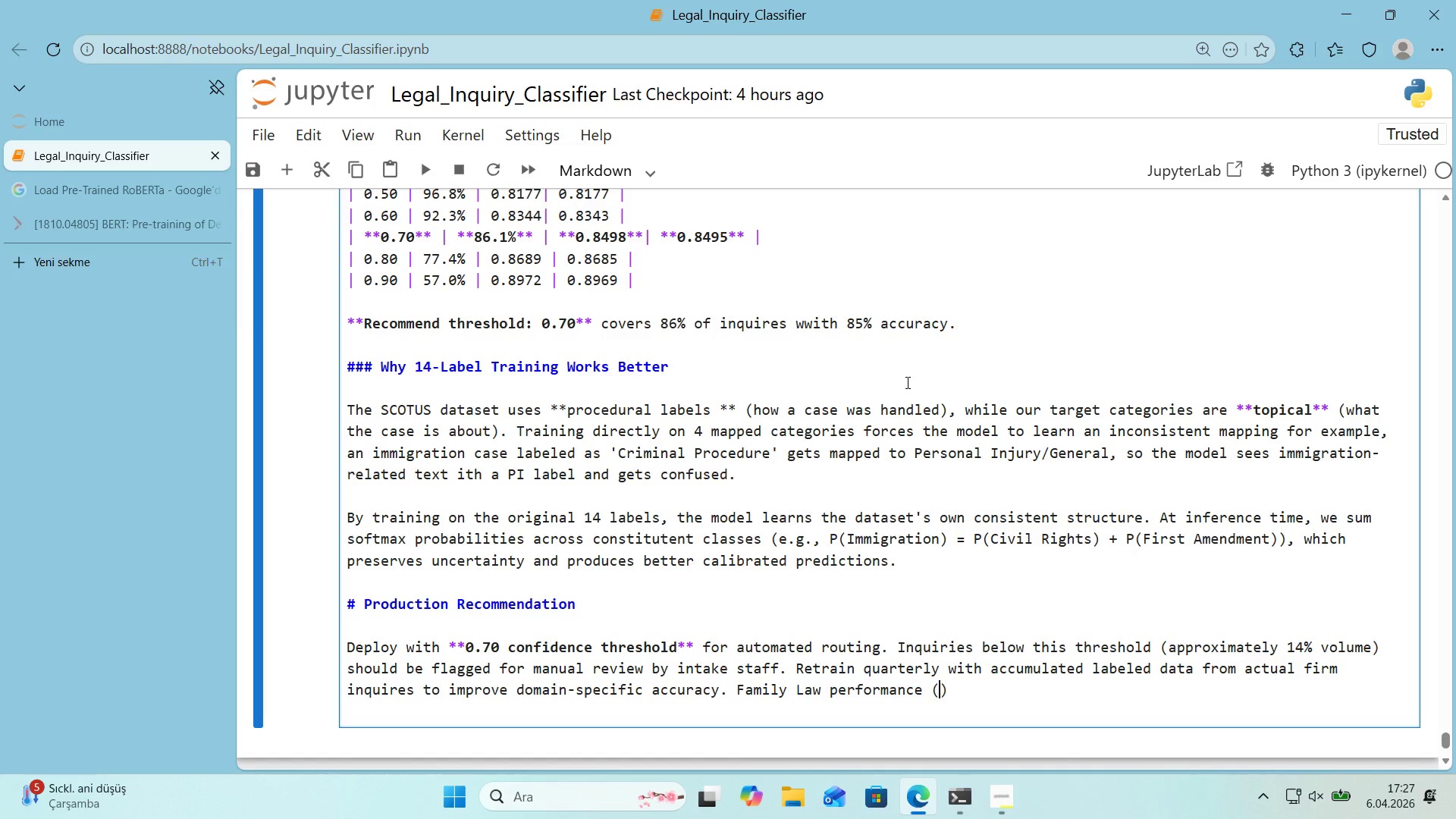 
 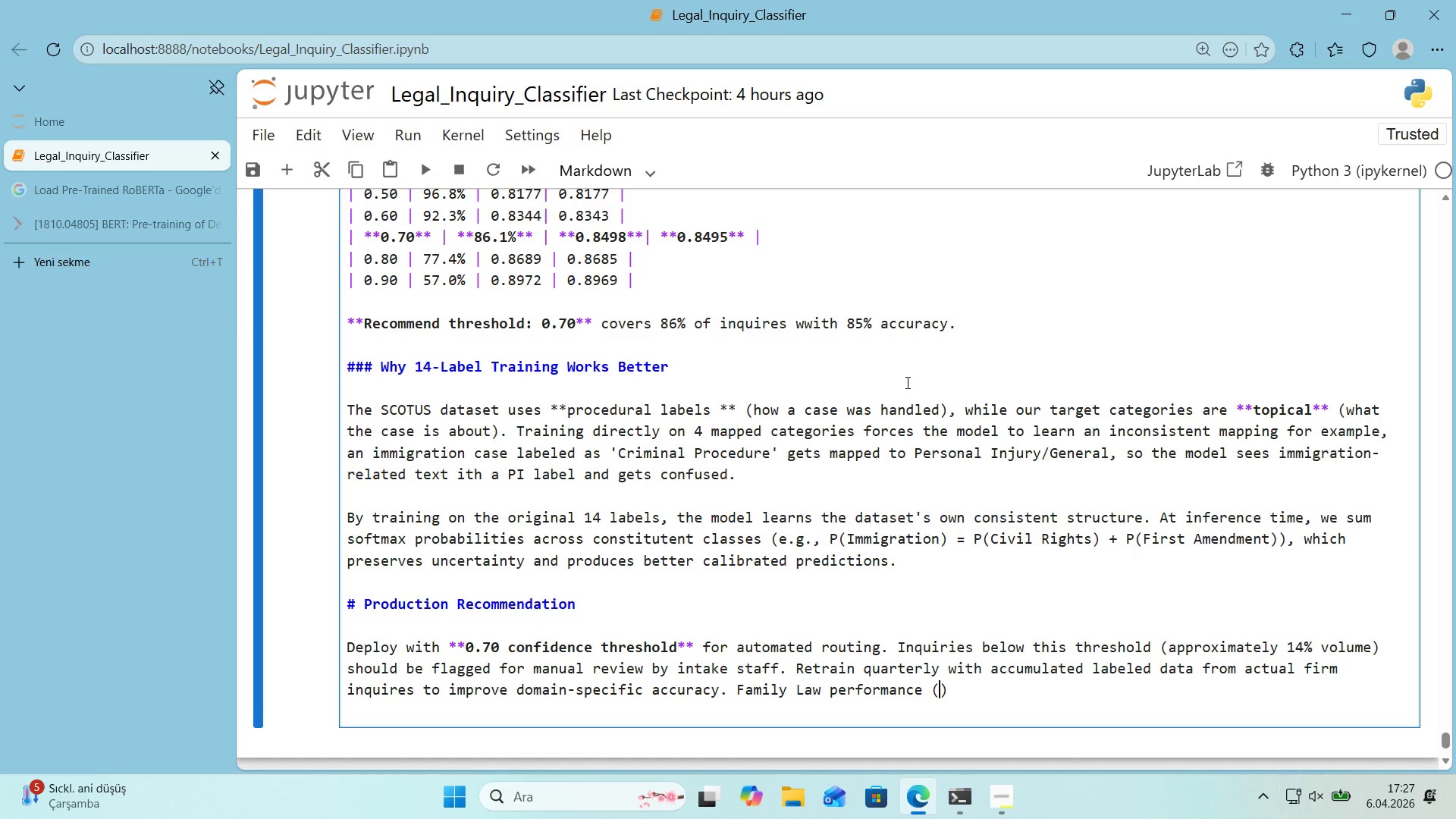 
key(ArrowLeft)
 